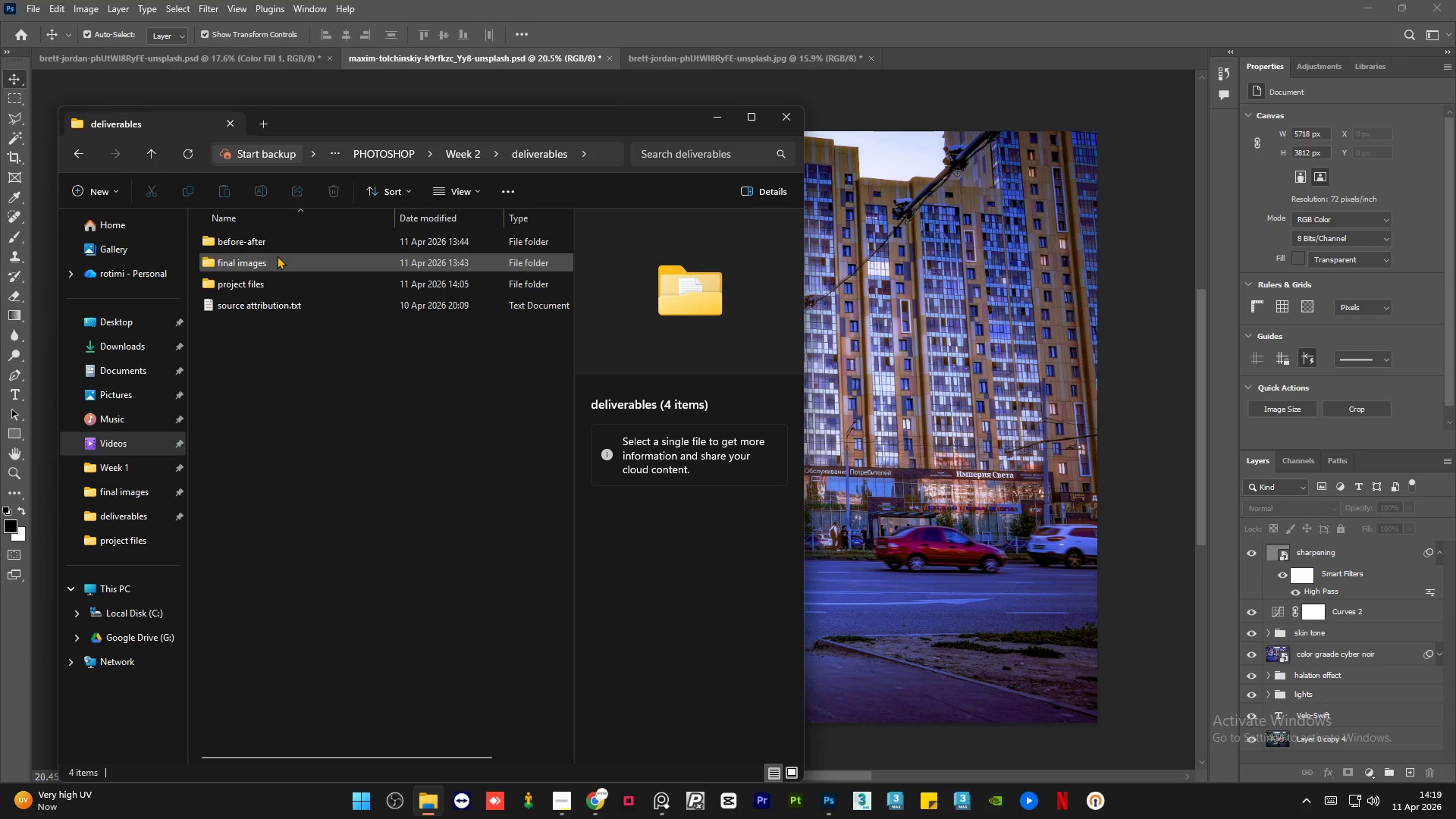 
double_click([277, 256])
 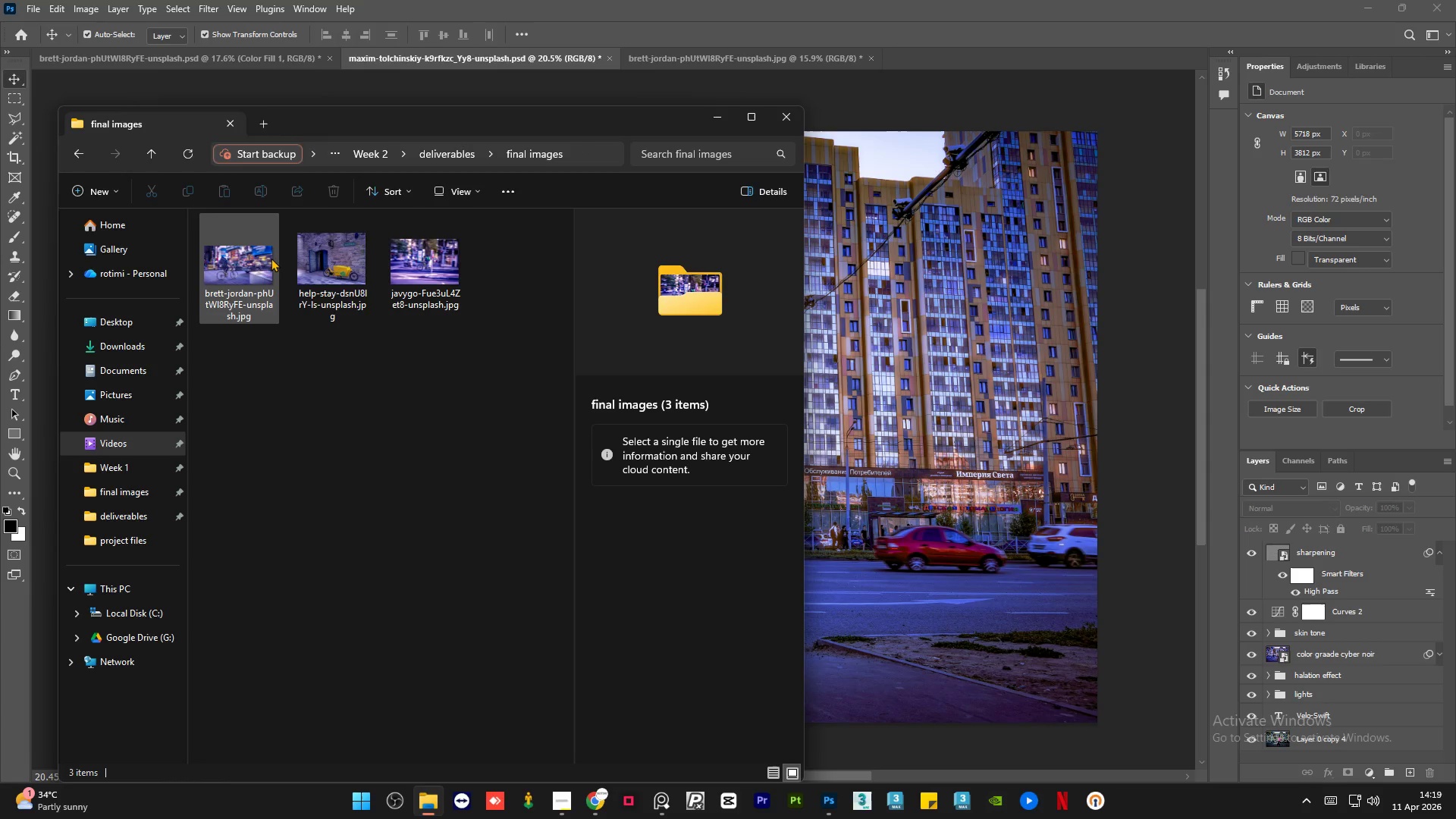 
left_click([253, 264])
 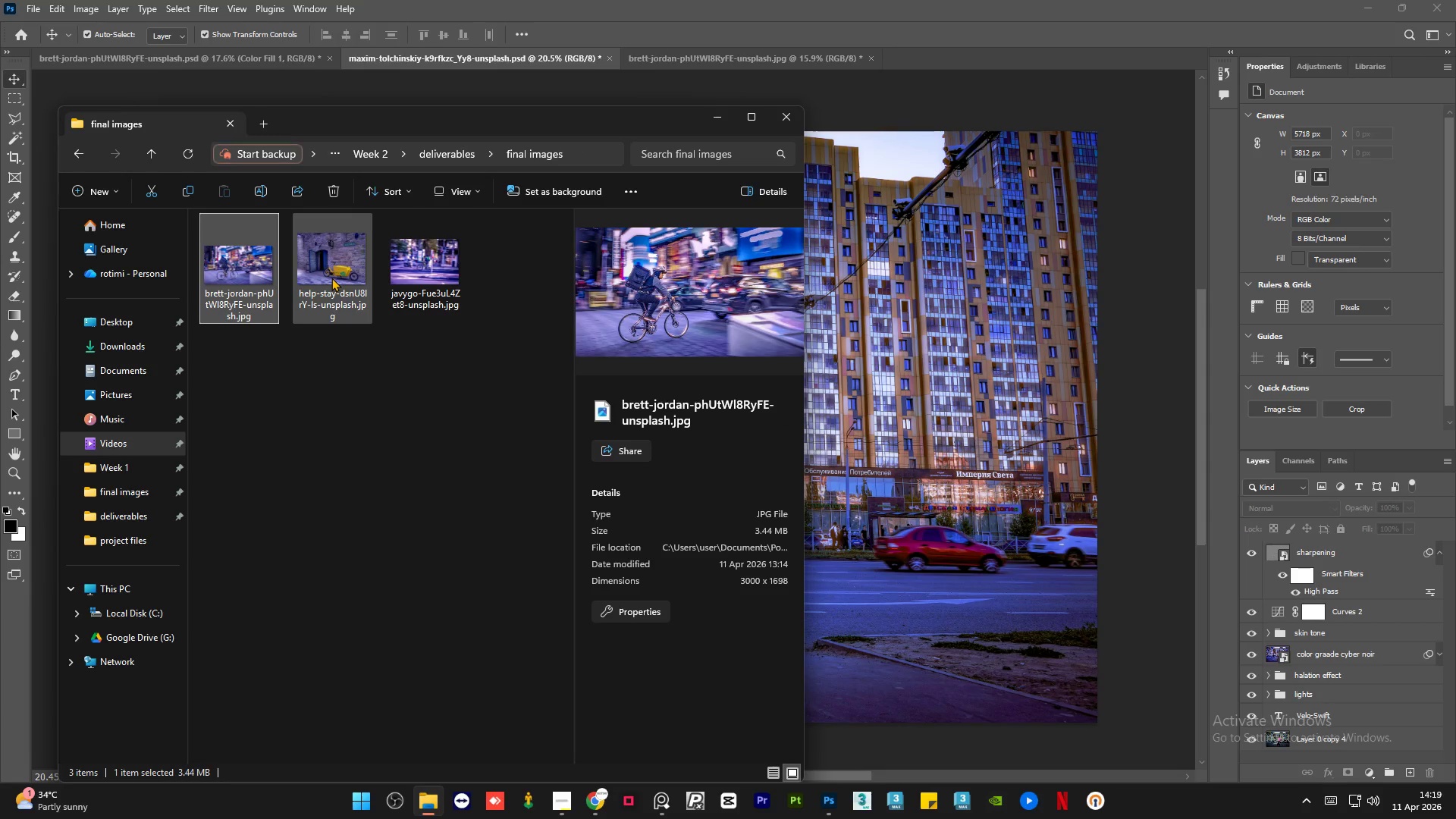 
left_click([331, 278])
 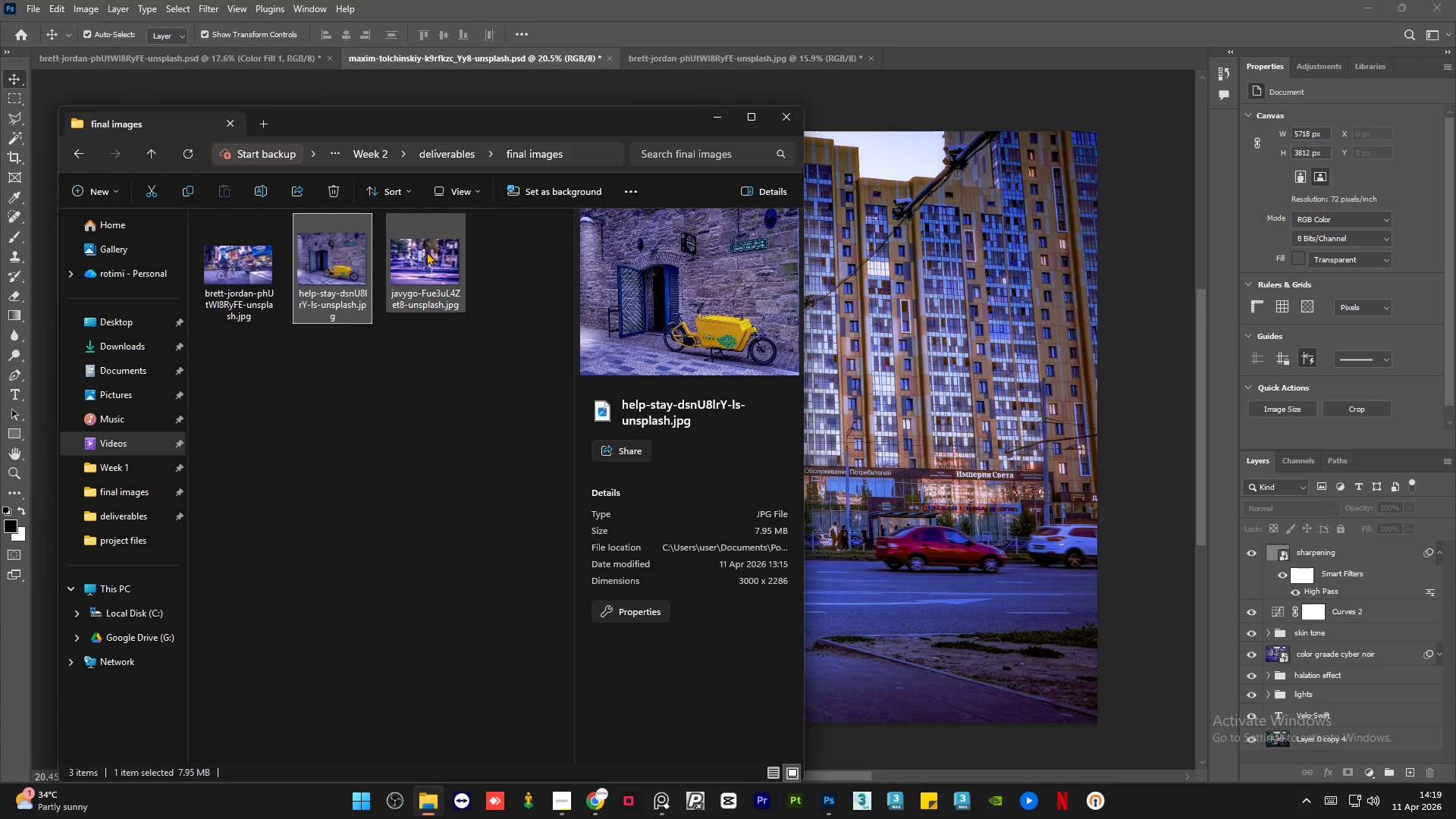 
left_click([426, 252])
 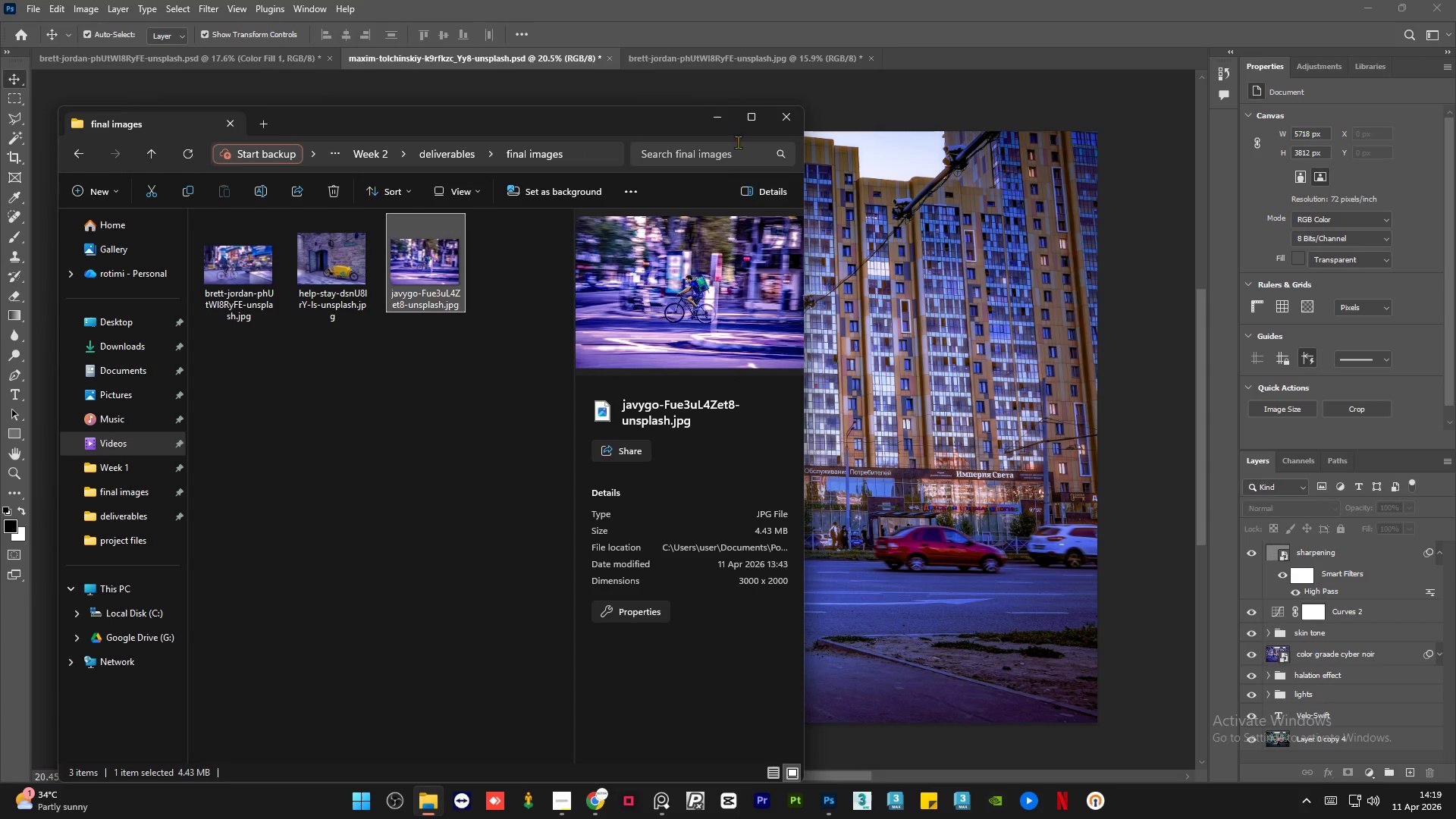 
left_click([720, 121])
 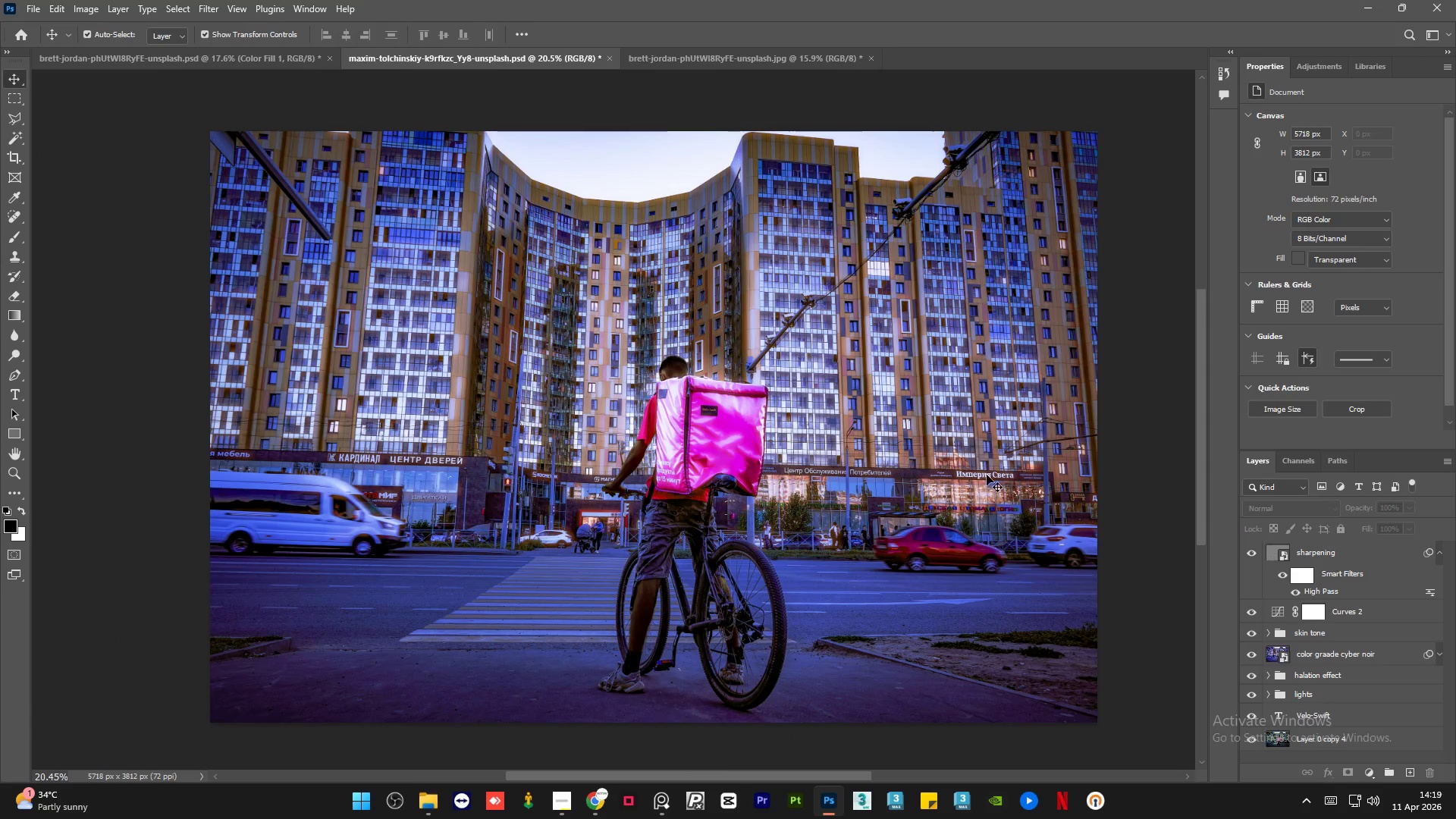 
scroll: coordinate [804, 457], scroll_direction: down, amount: 1.0
 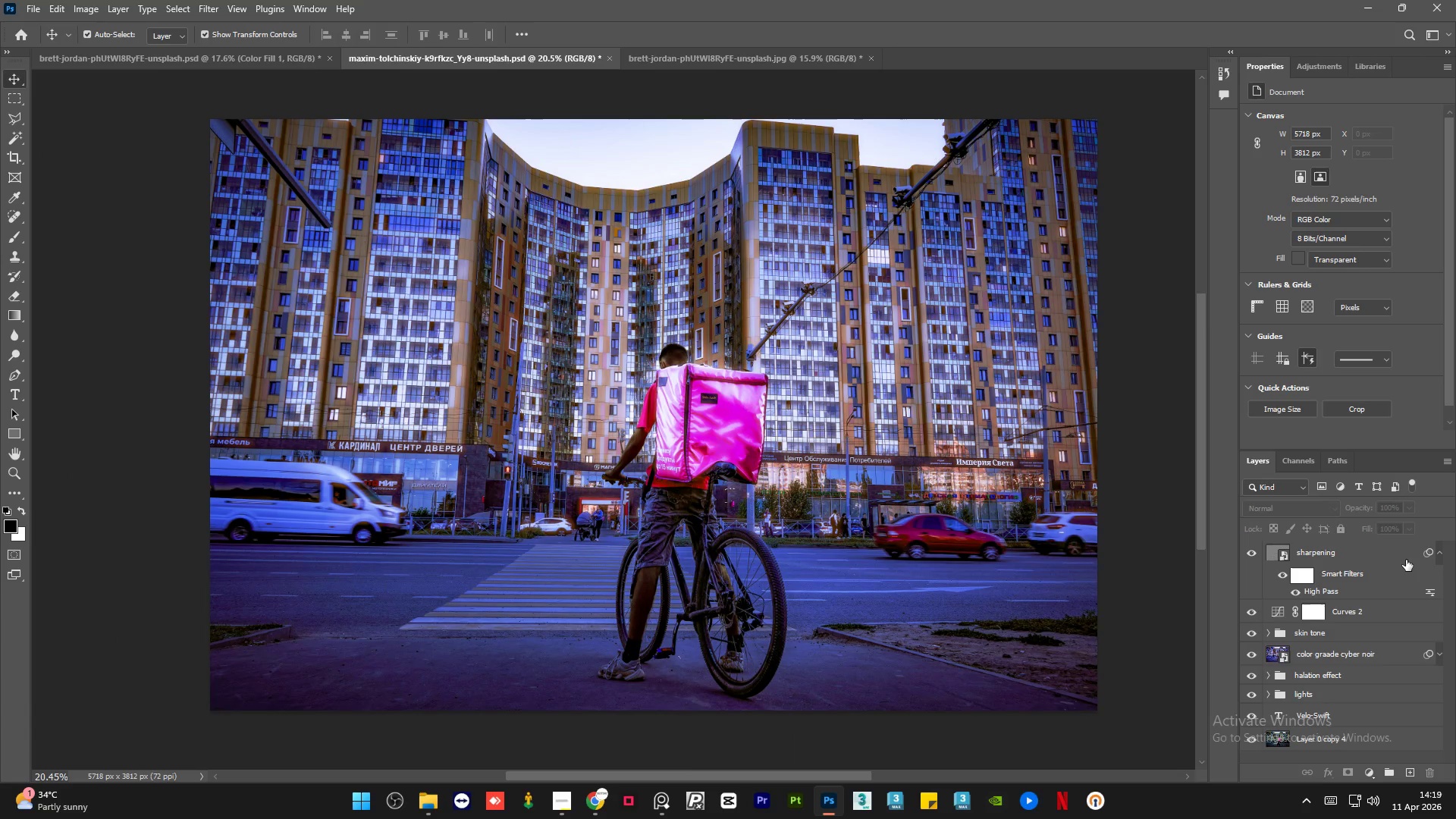 
left_click([1383, 558])
 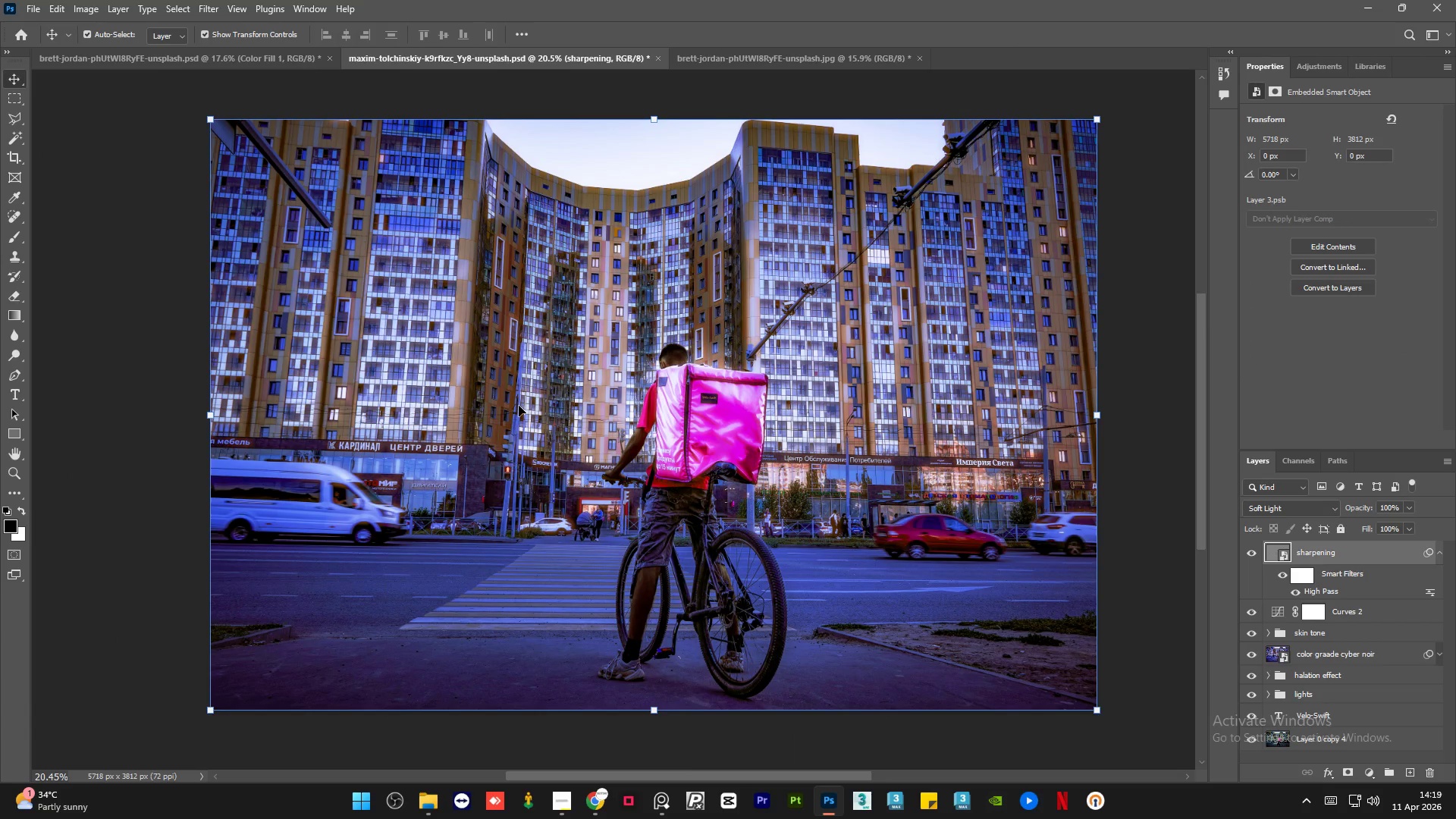 
key(Control+S)
 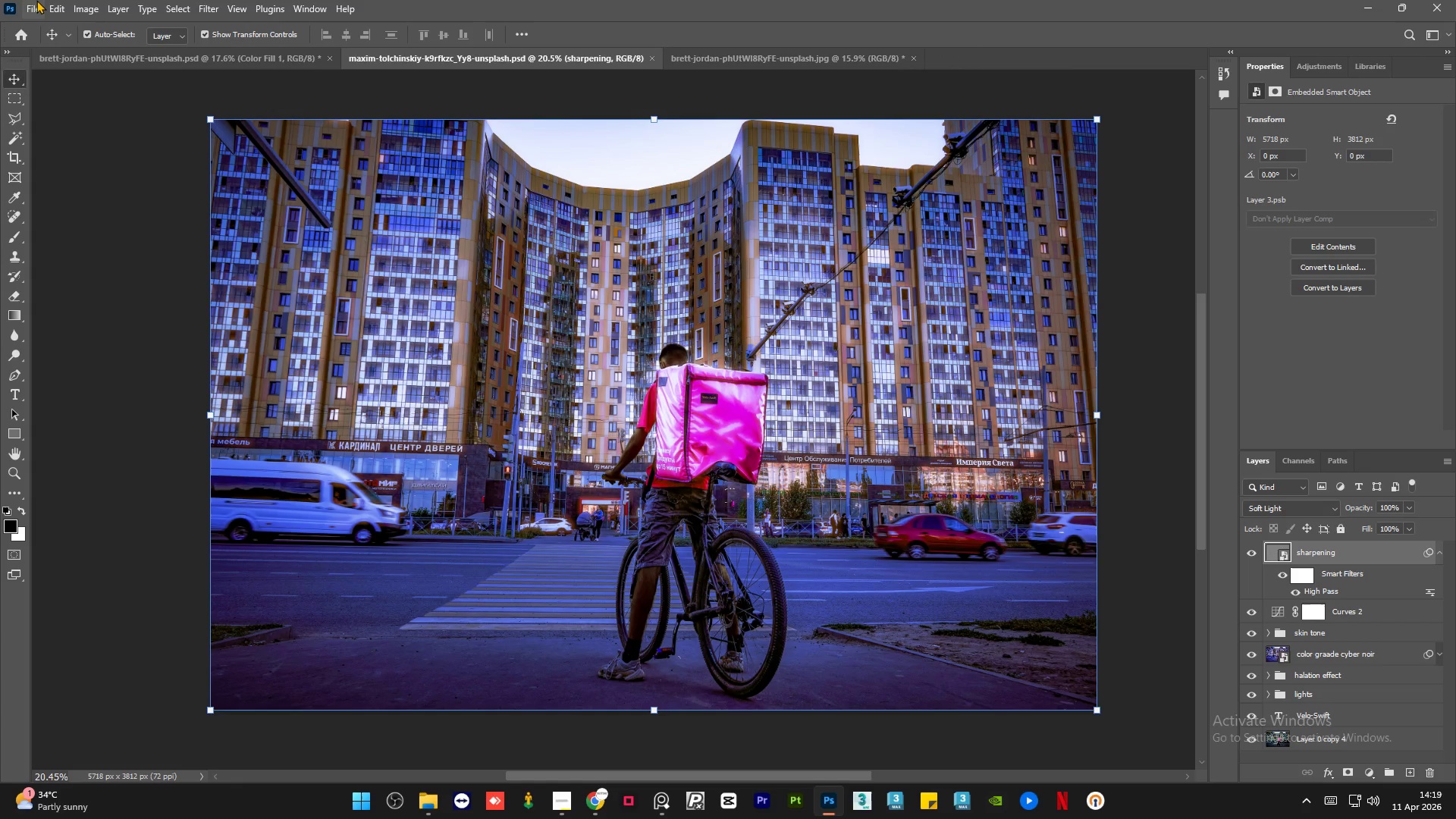 
left_click([433, 810])
 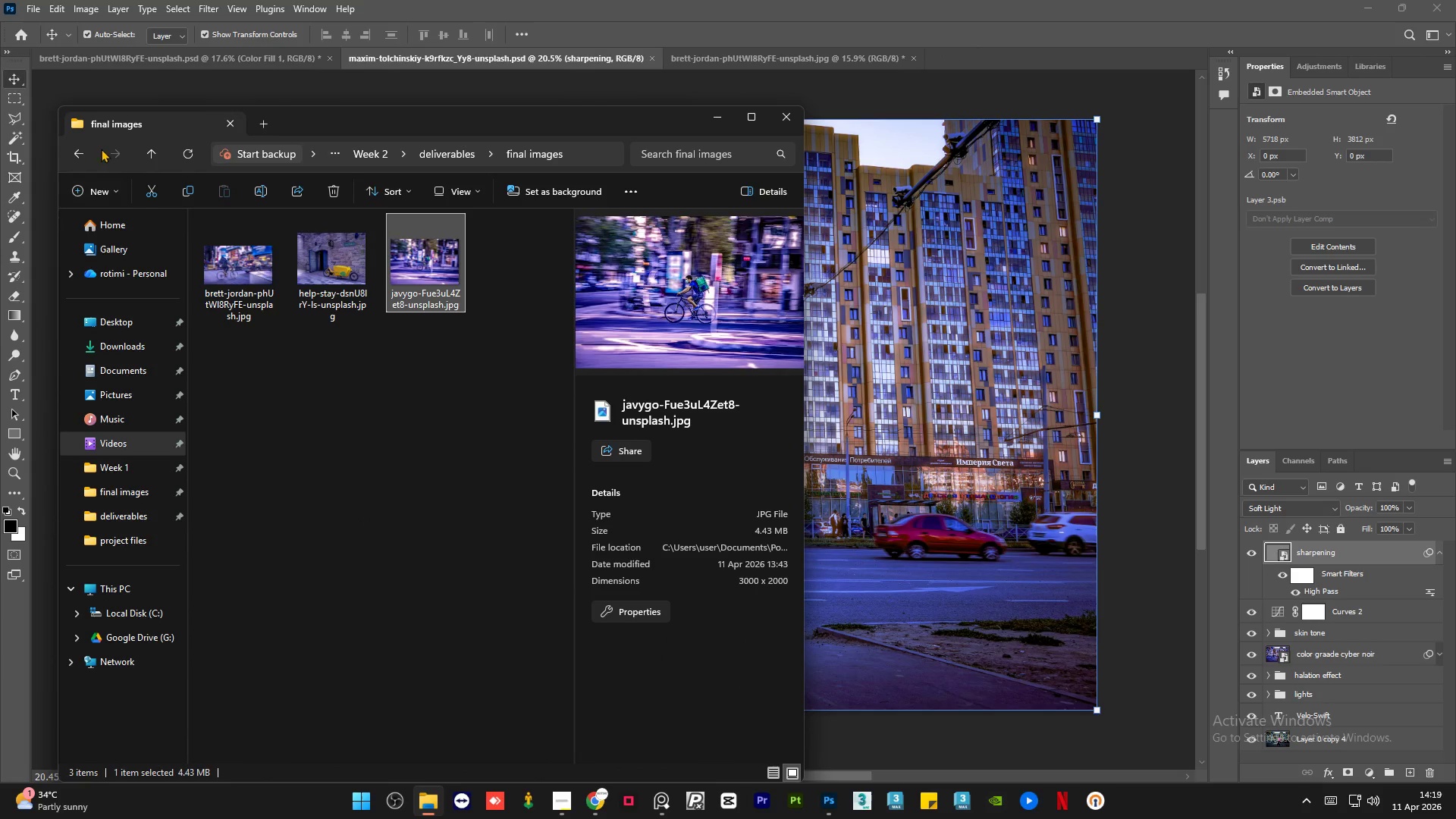 
left_click([86, 152])
 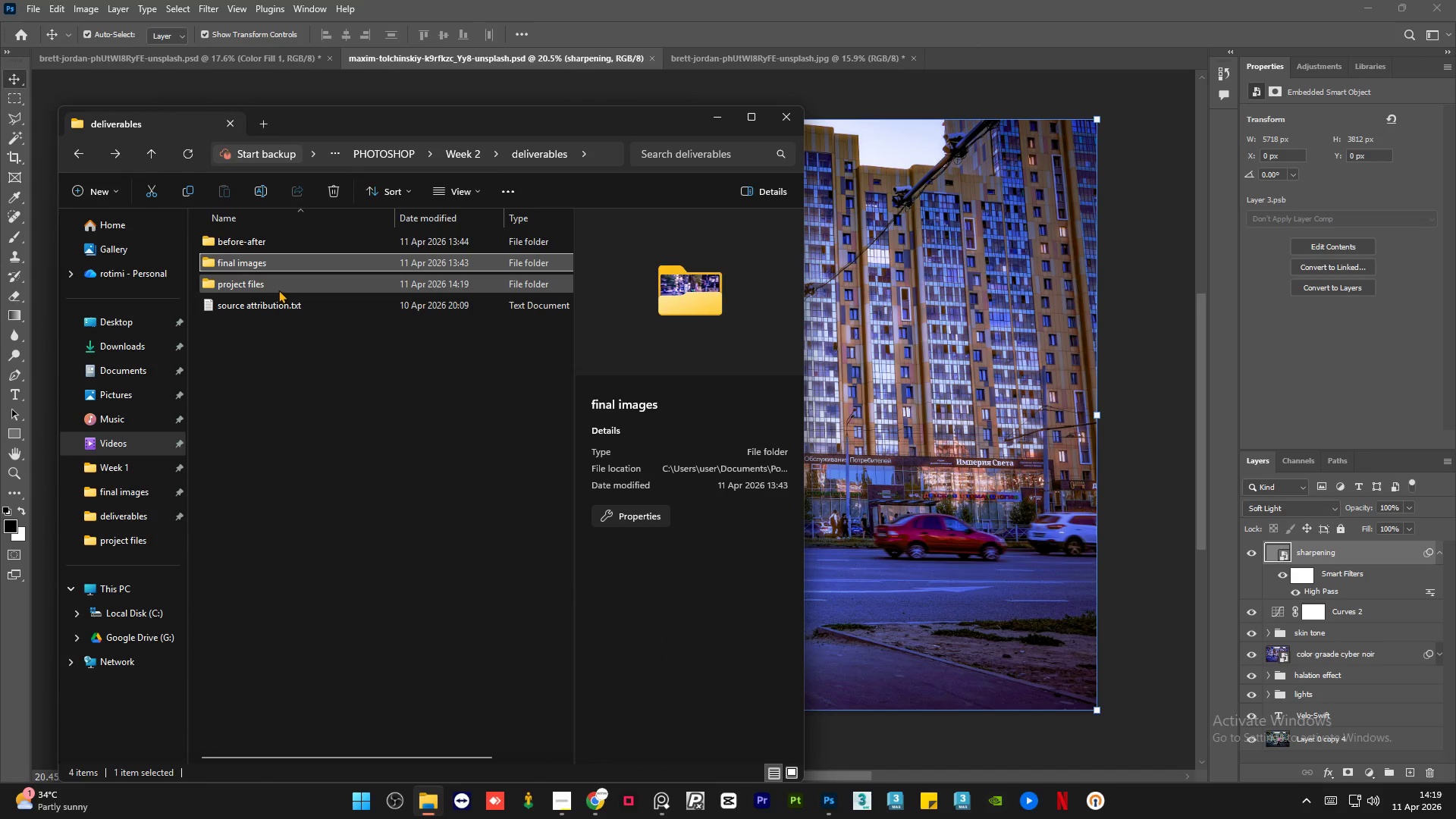 
double_click([279, 289])
 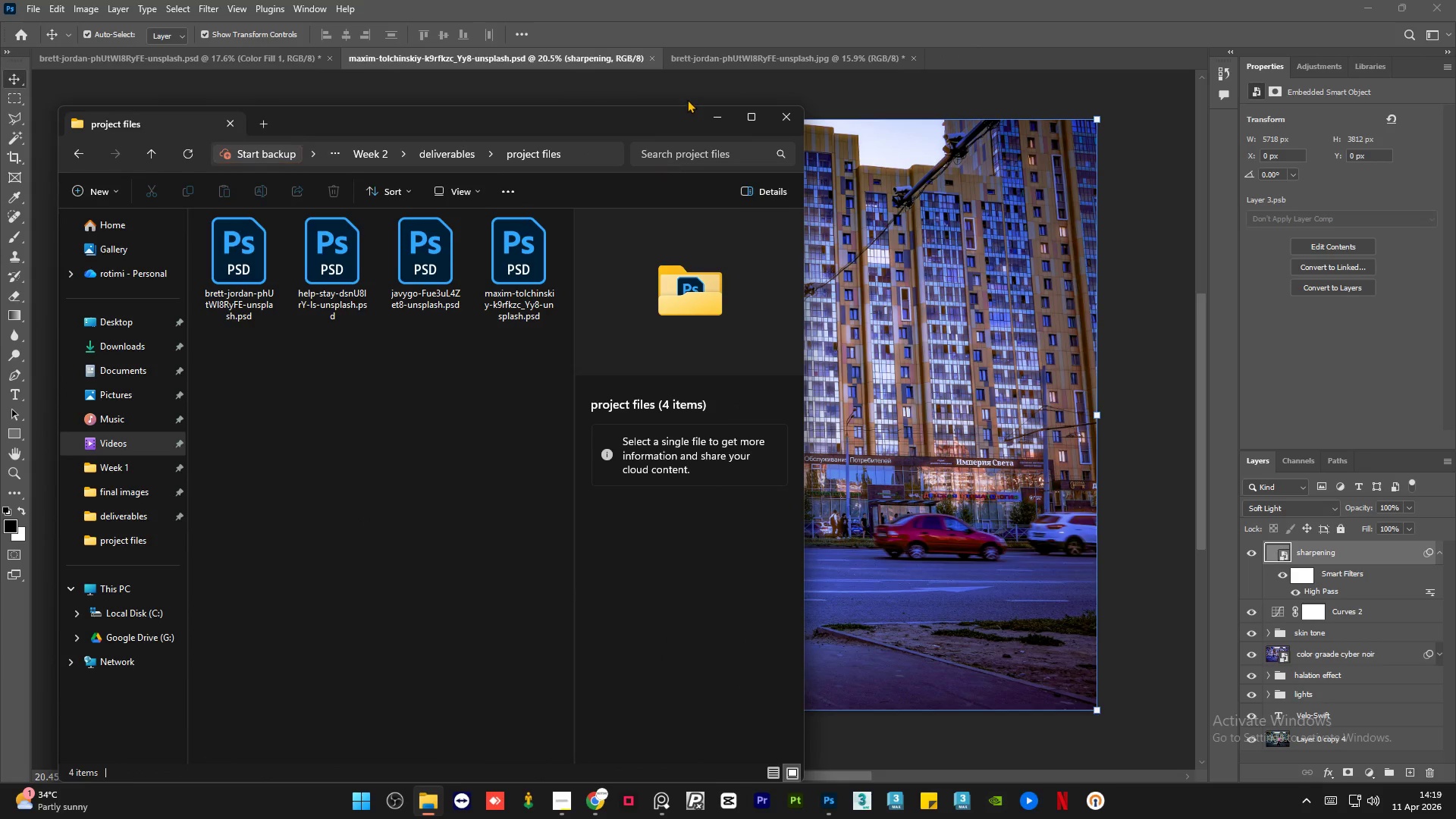 
left_click([716, 116])
 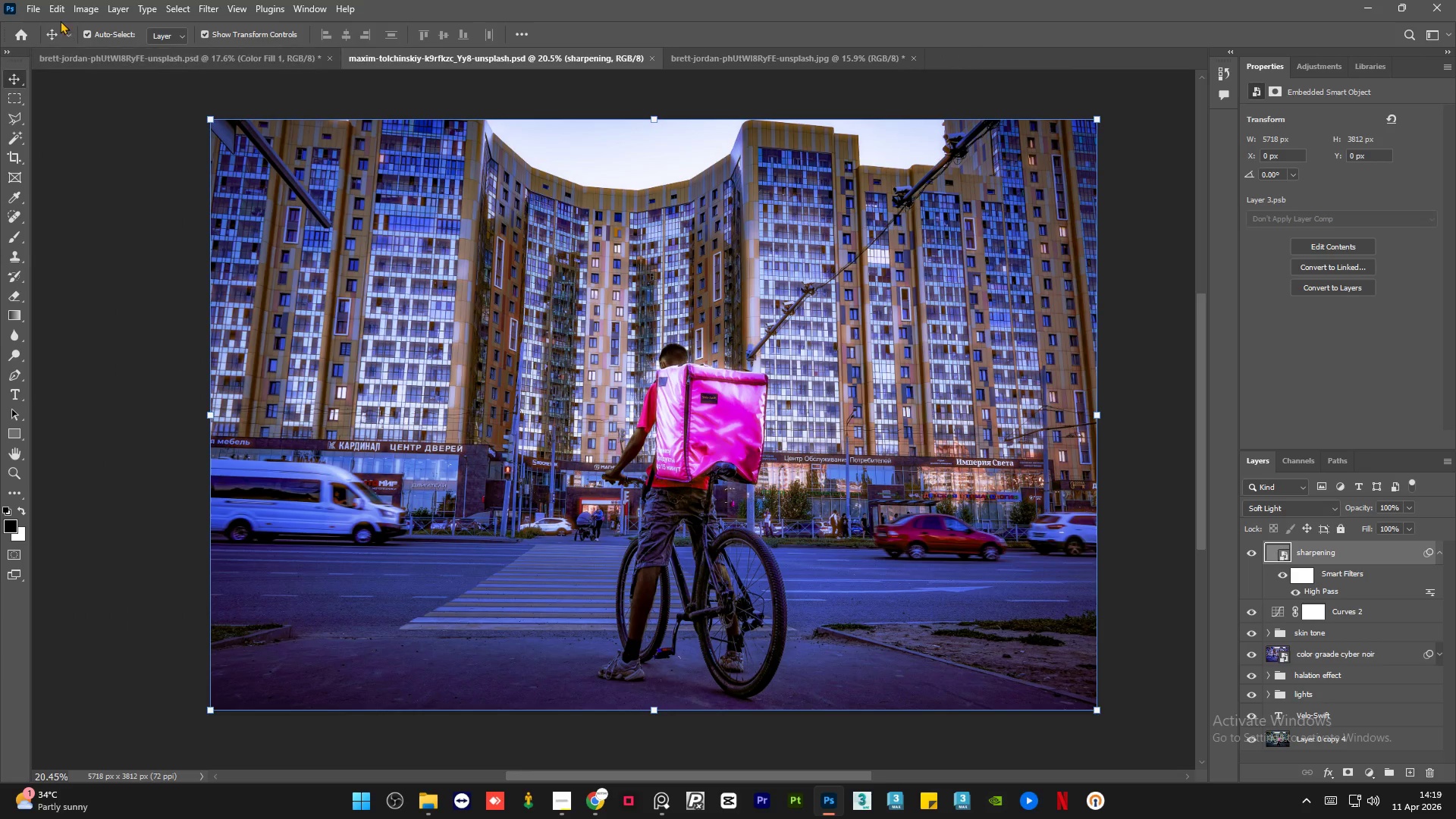 
left_click([41, 2])
 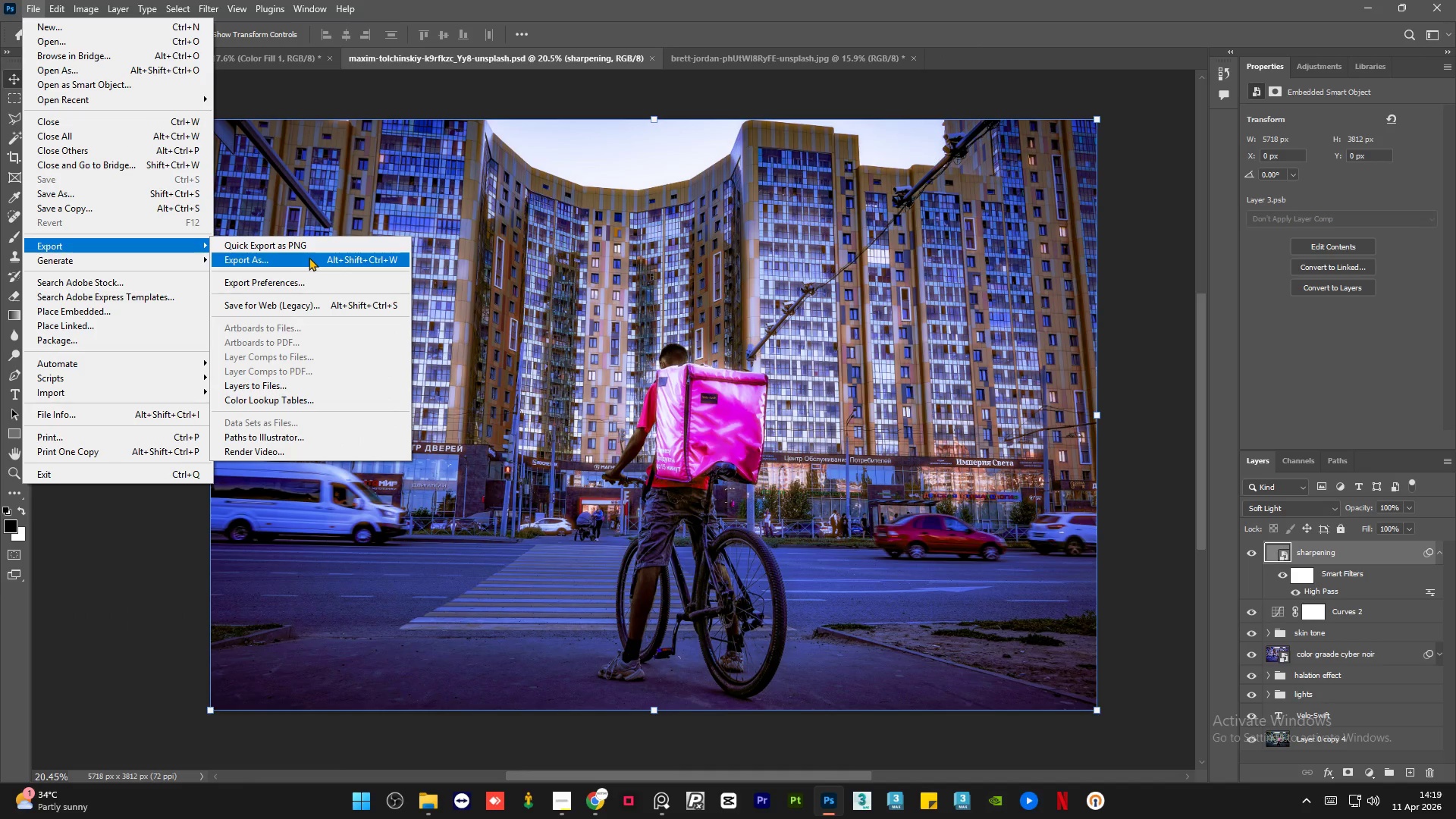 
left_click([317, 259])
 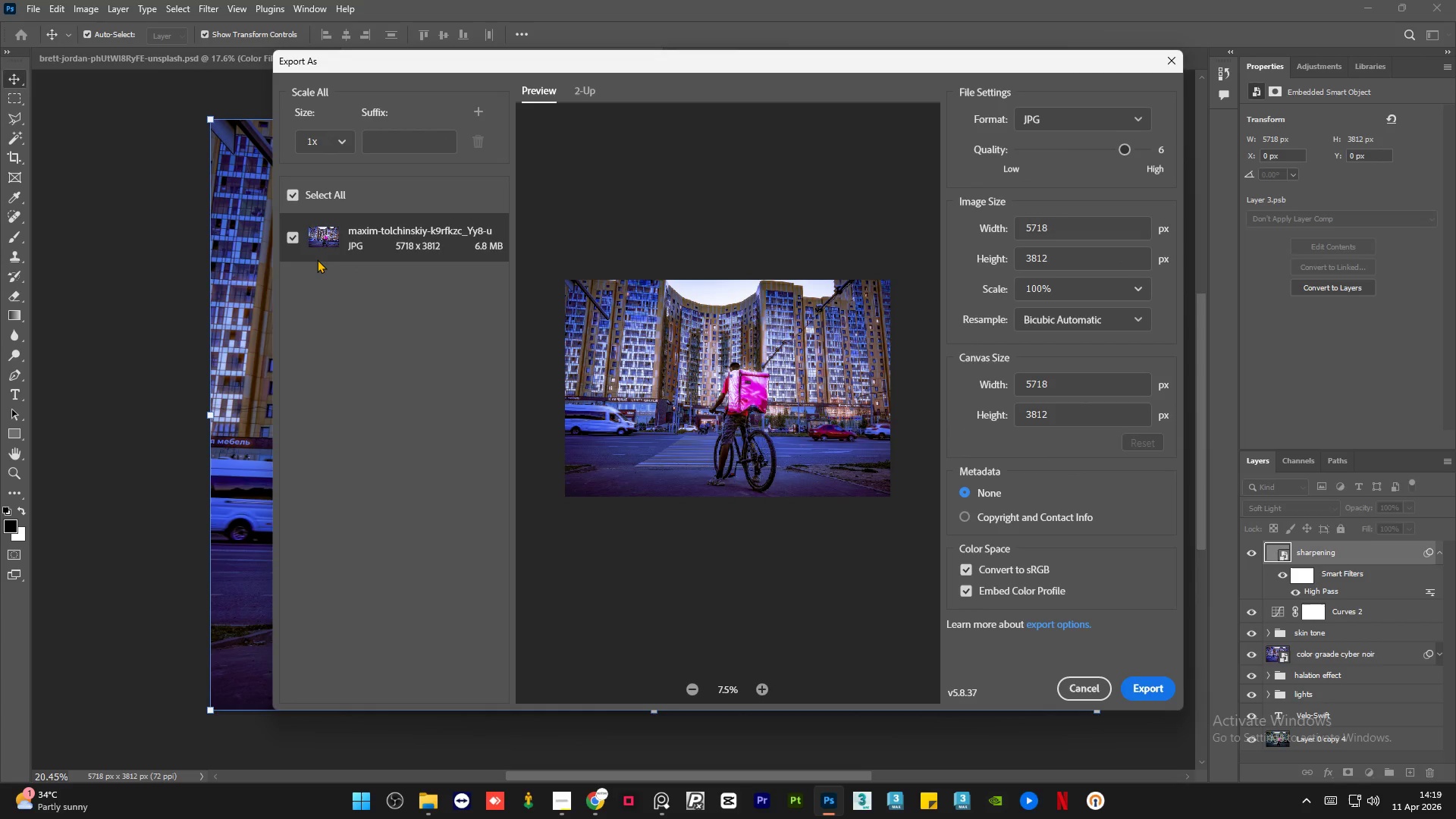 
wait(24.39)
 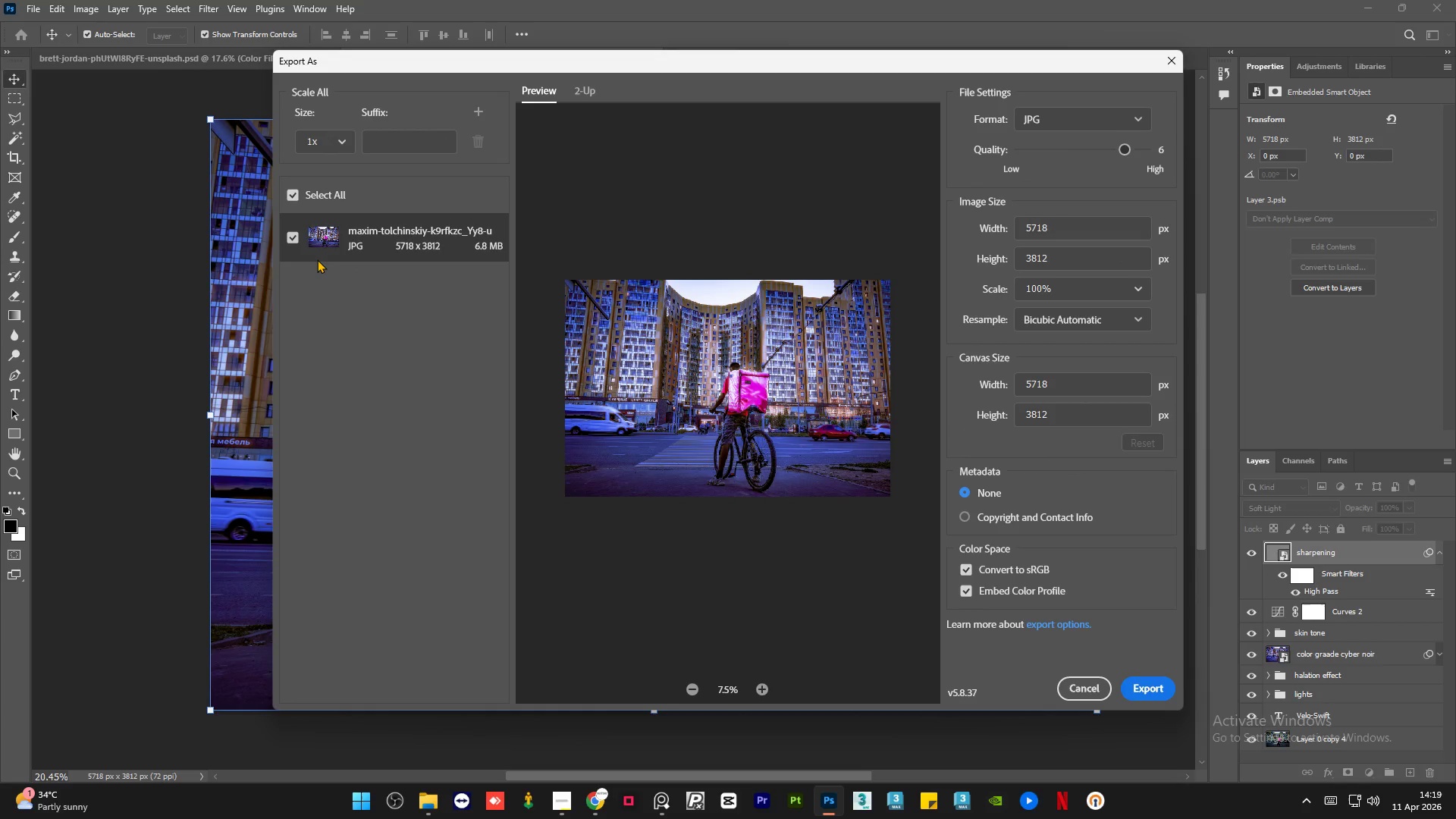 
left_click_drag(start_coordinate=[1128, 151], to_coordinate=[1178, 156])
 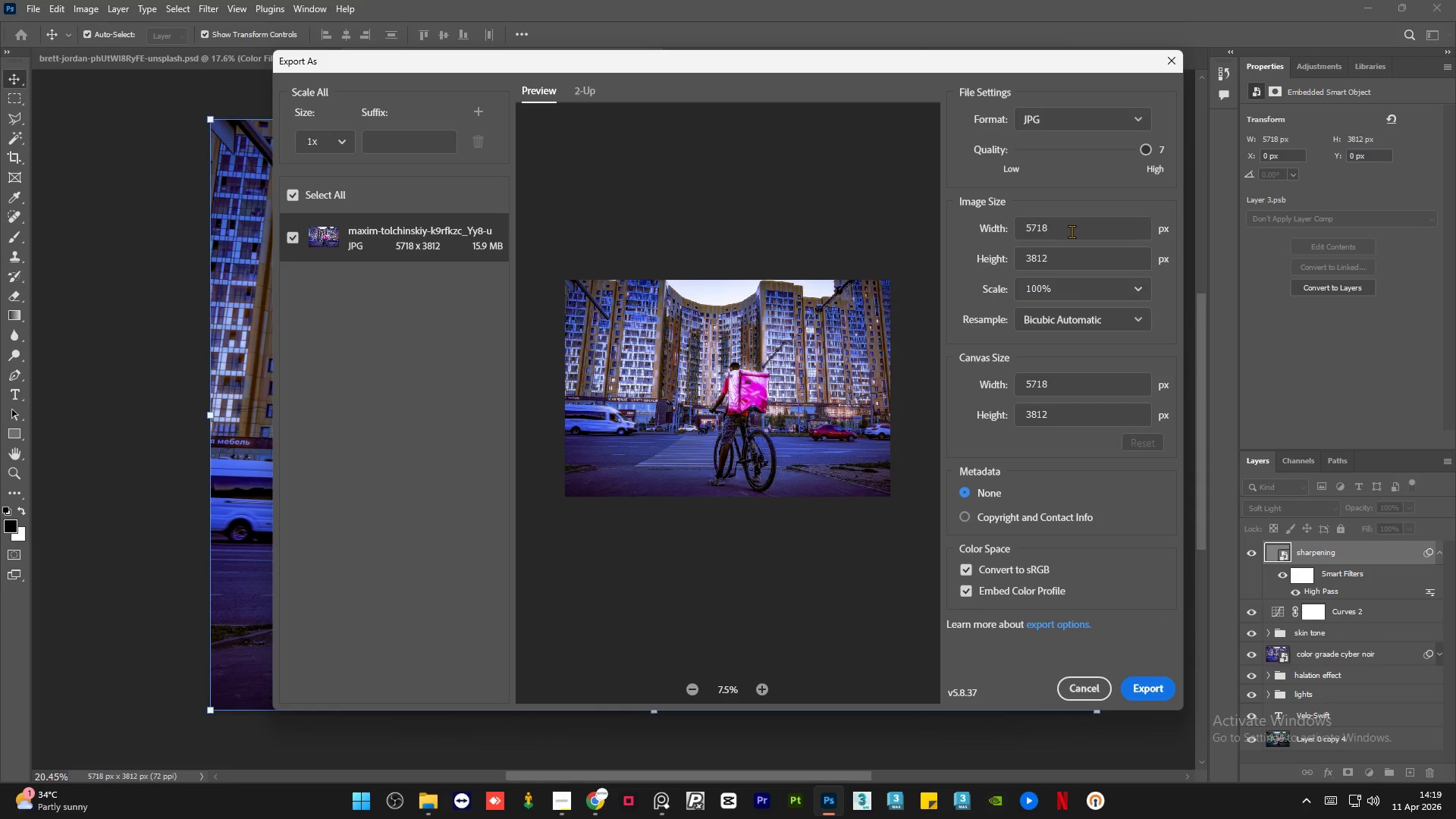 
double_click([1074, 227])
 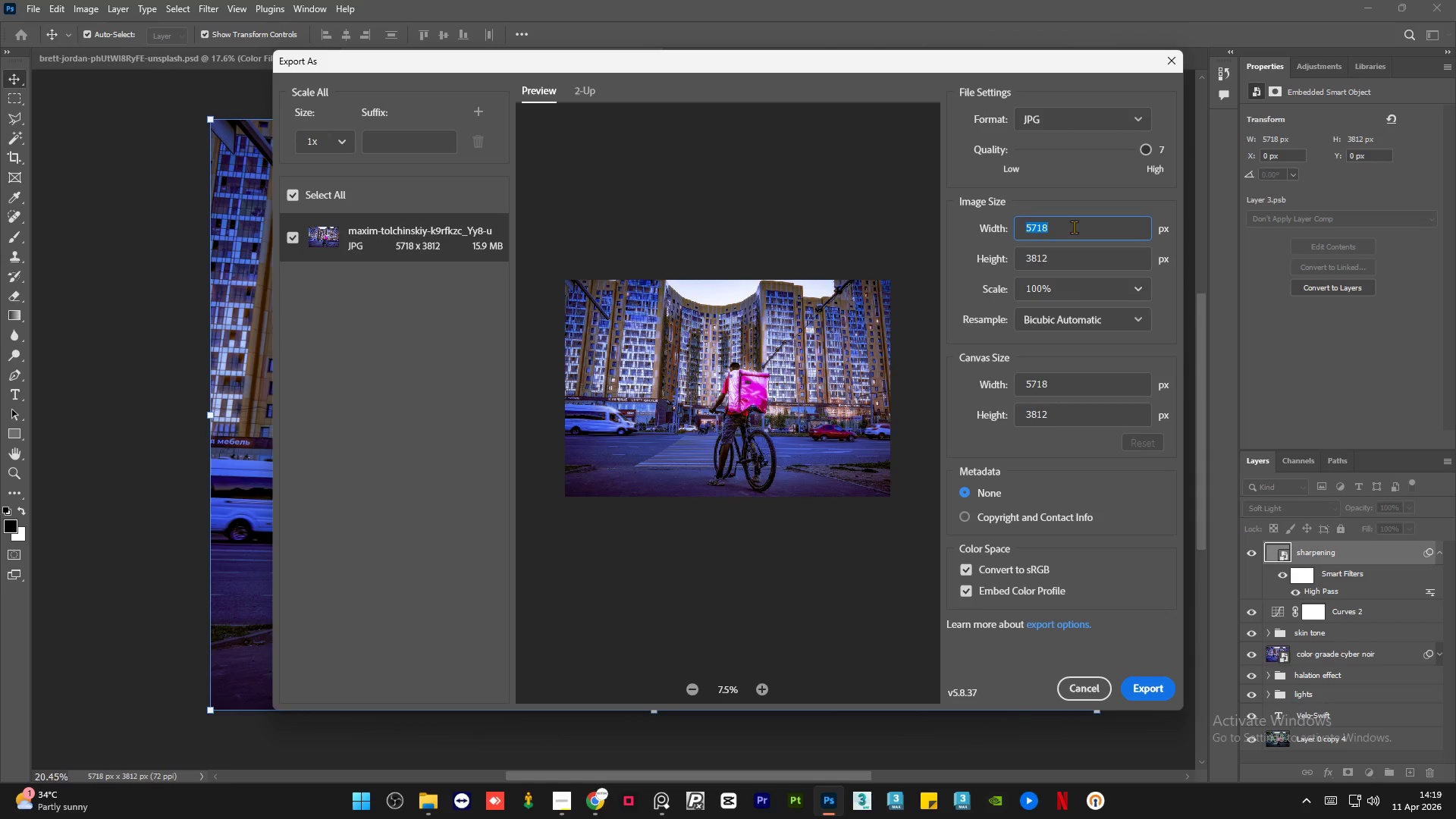 
key(Numpad3)
 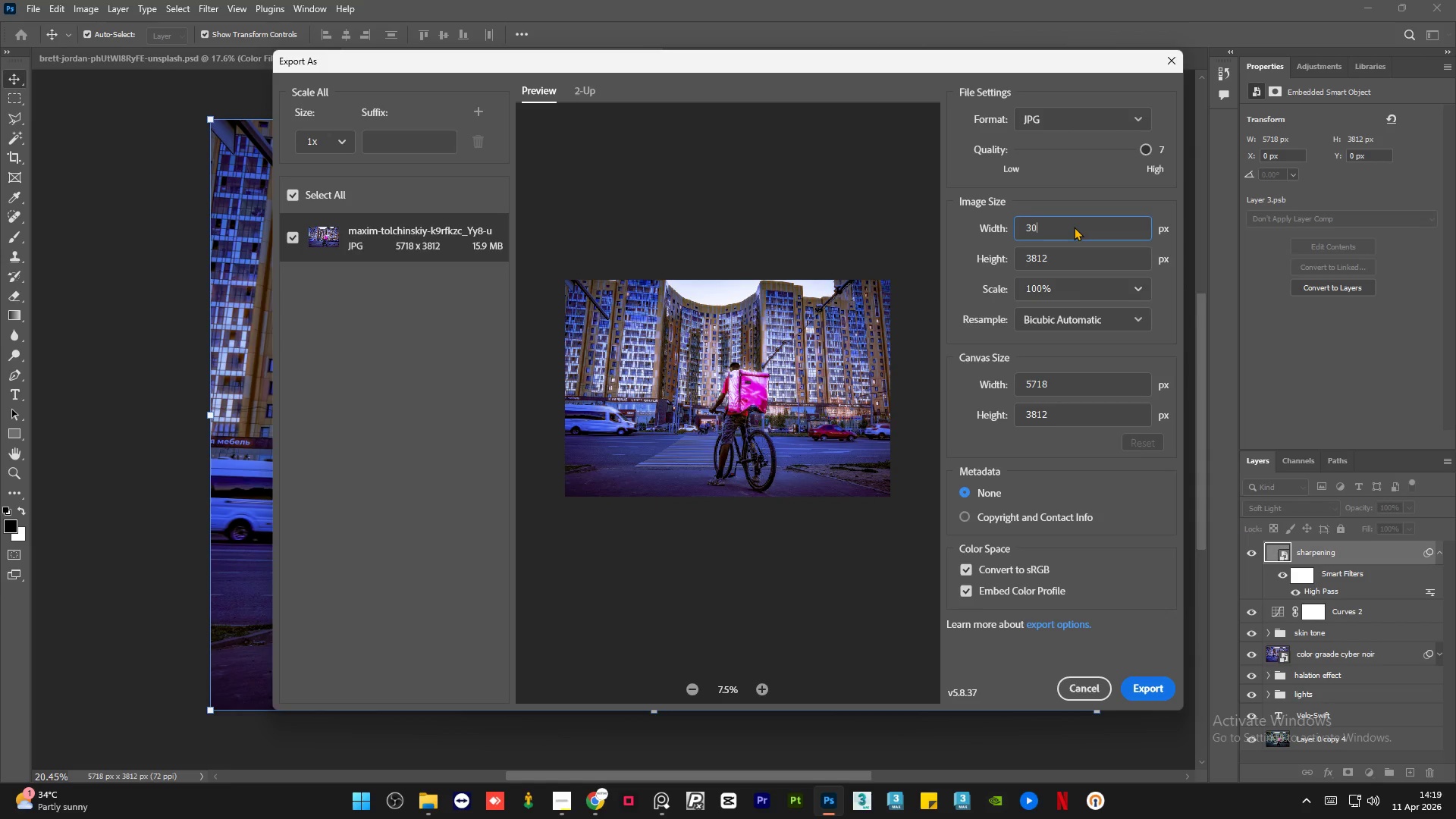 
key(Numpad0)
 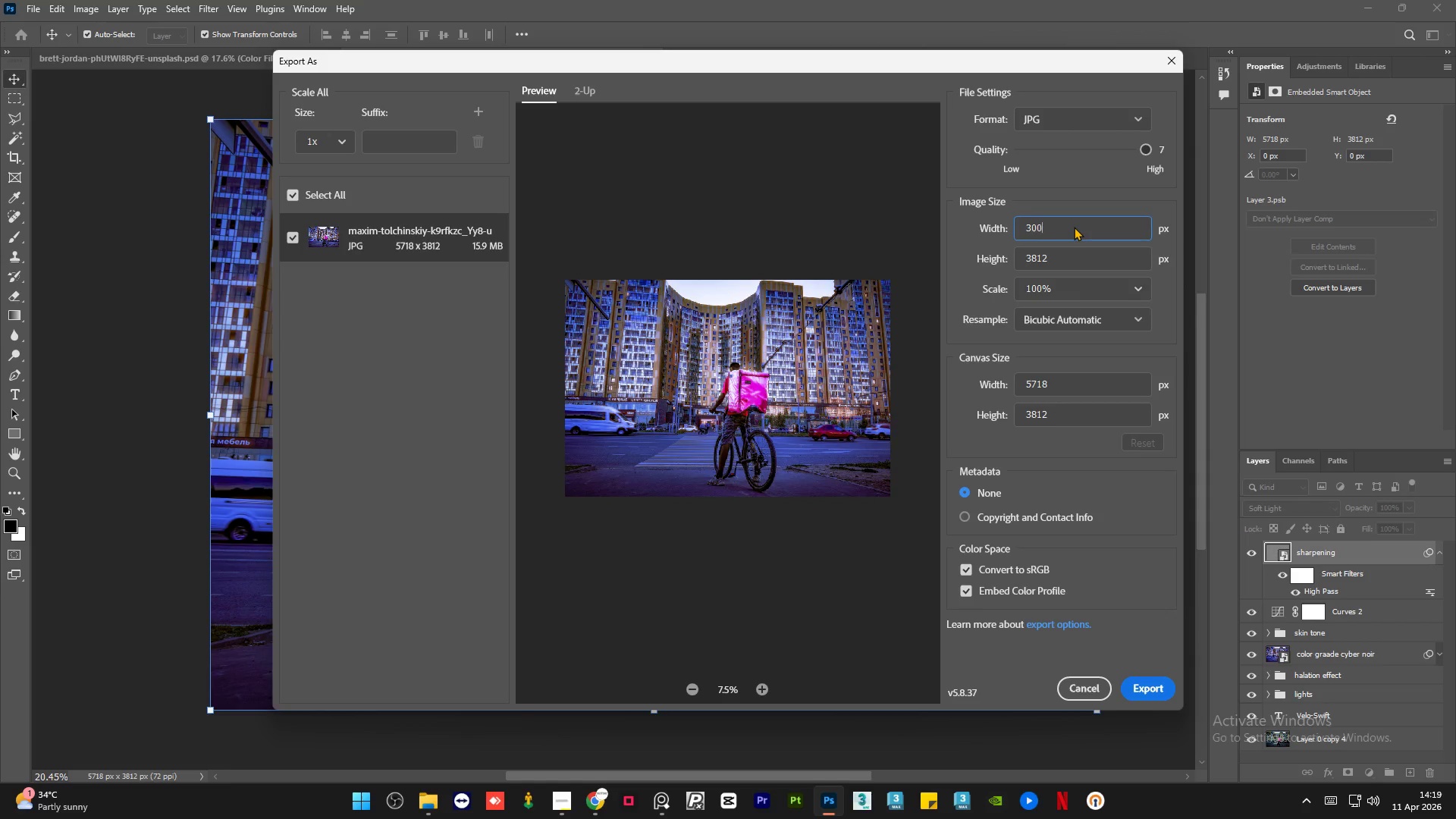 
key(Numpad0)
 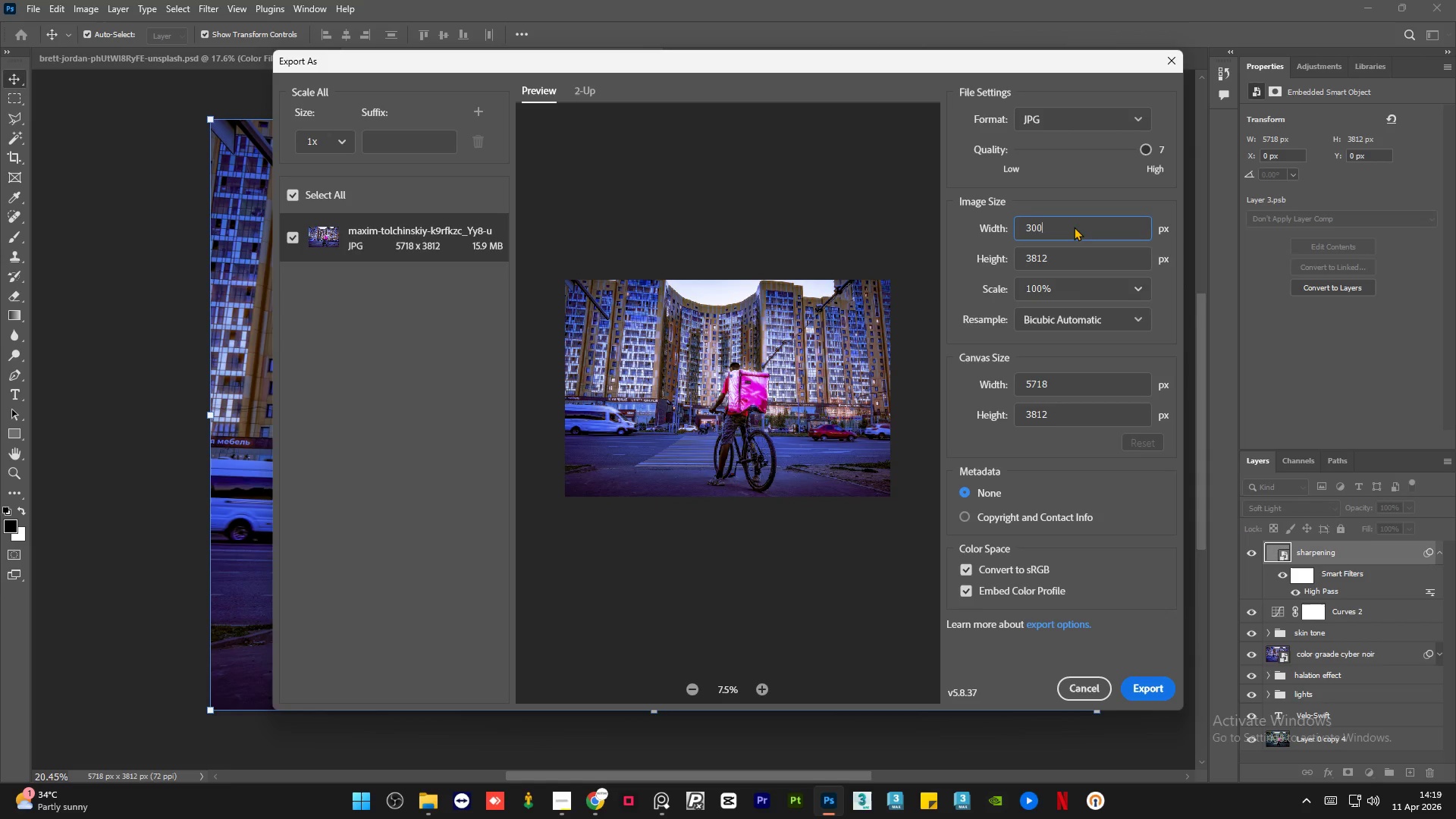 
key(Numpad0)
 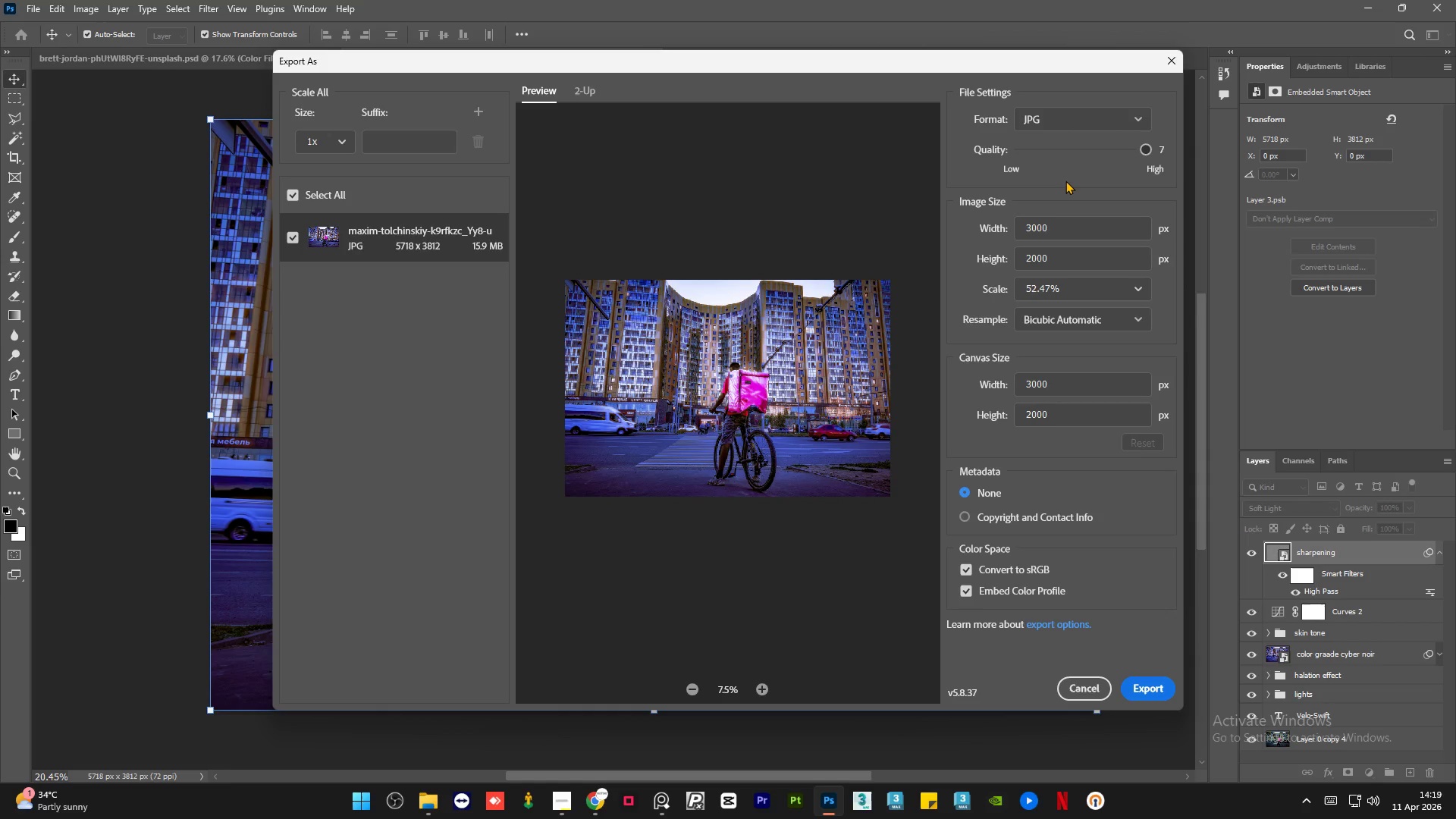 
left_click([1065, 180])
 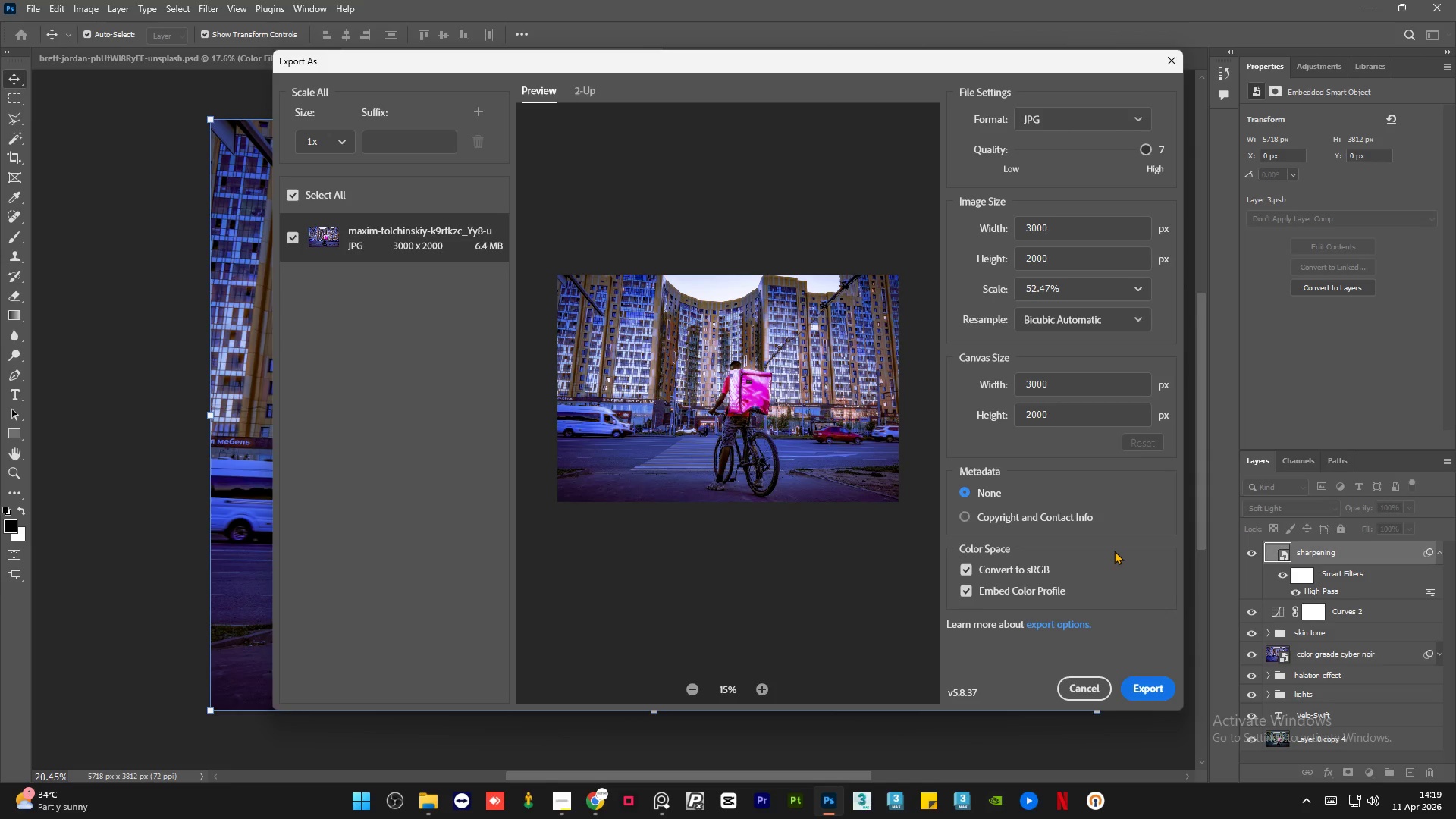 
left_click([1141, 687])
 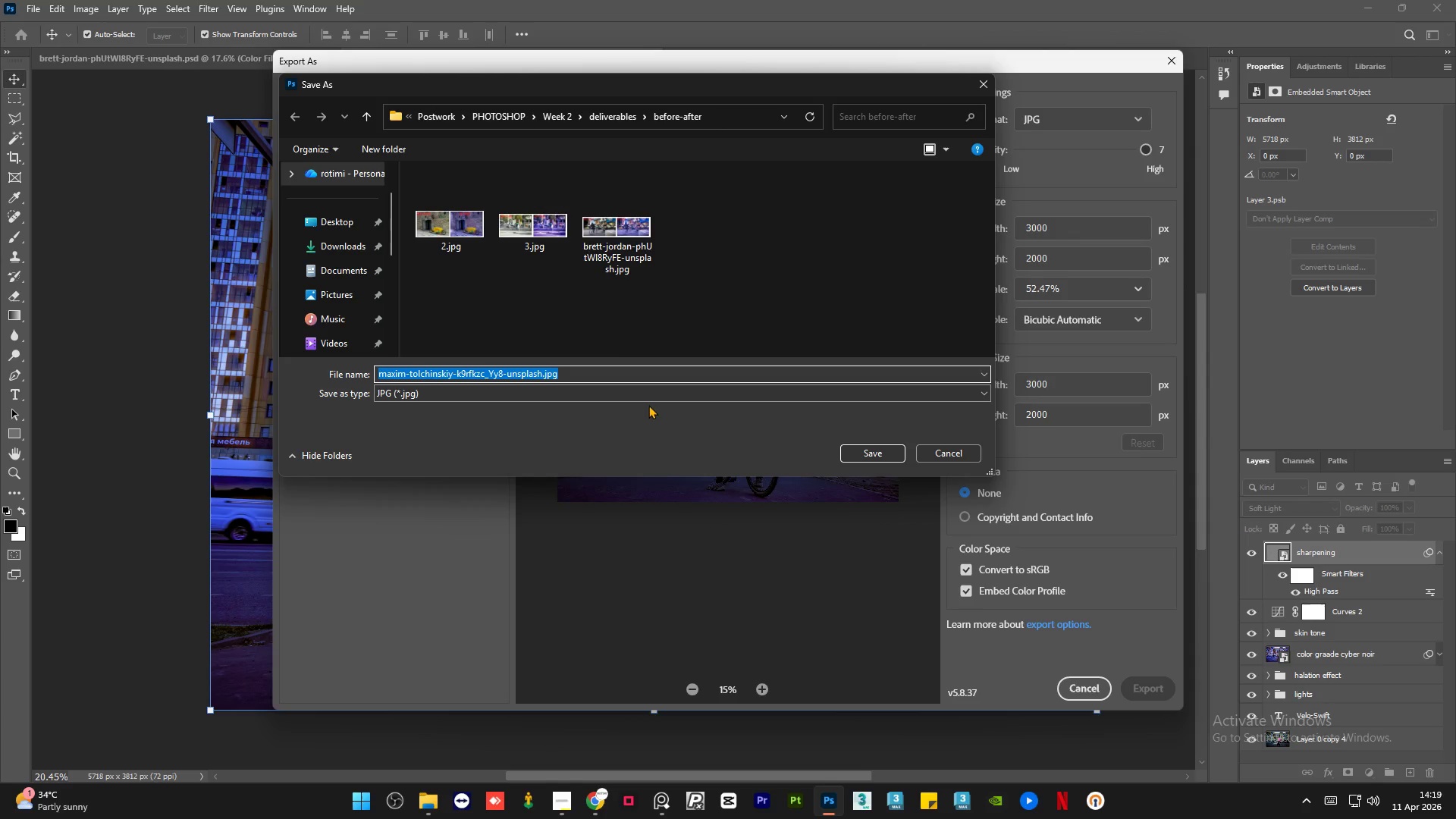 
left_click([627, 309])
 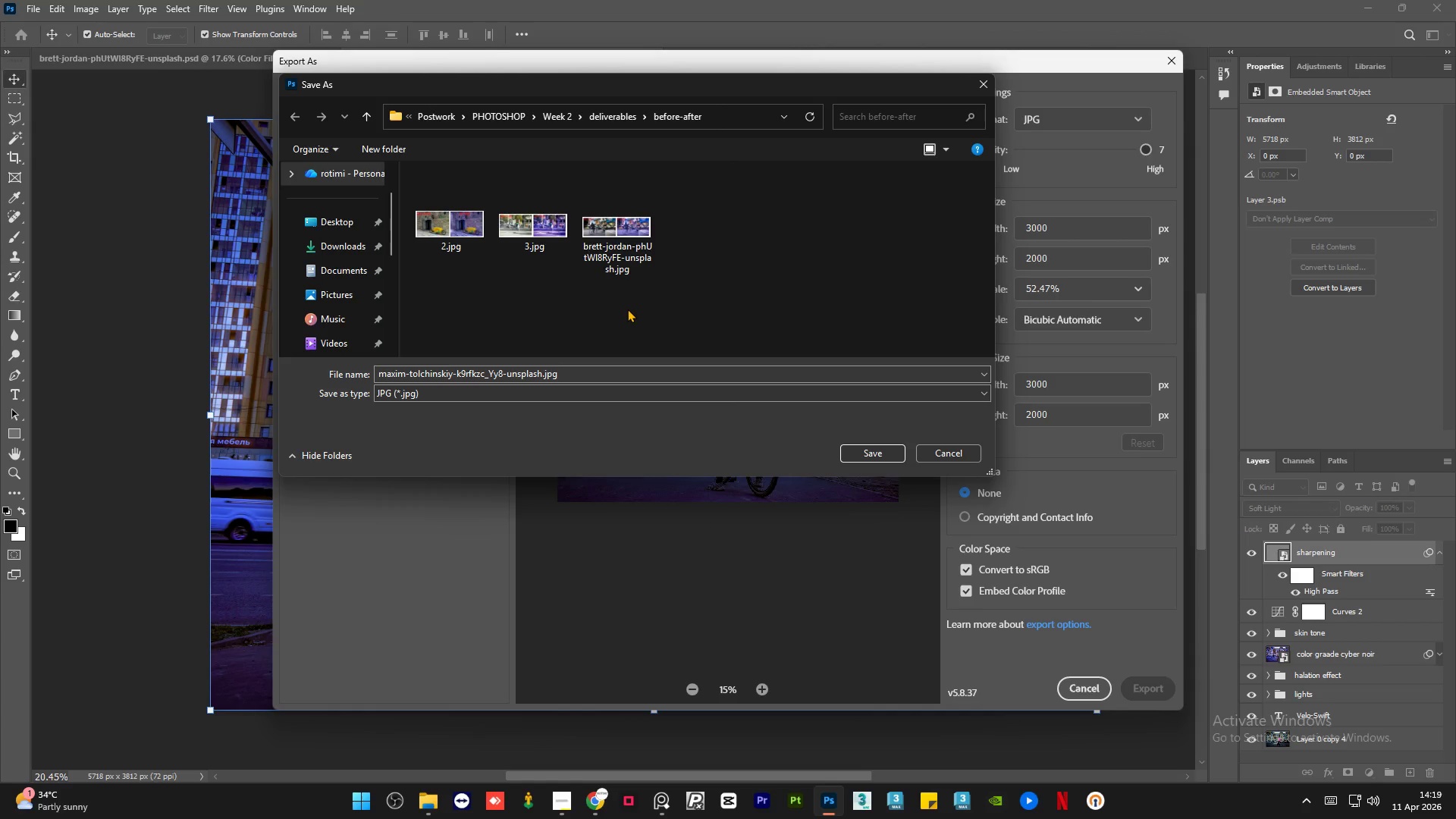 
key(Backspace)
 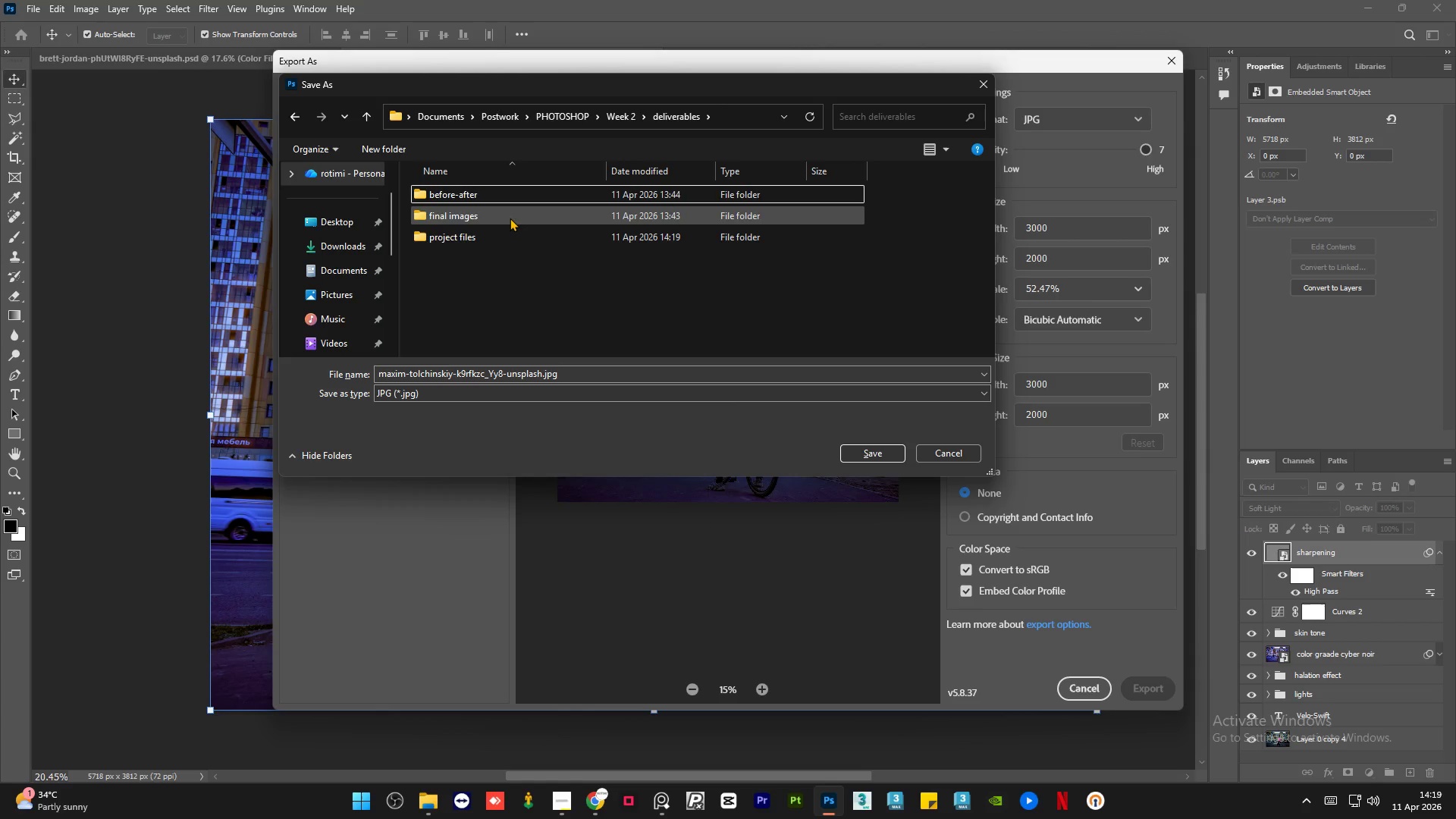 
double_click([510, 217])
 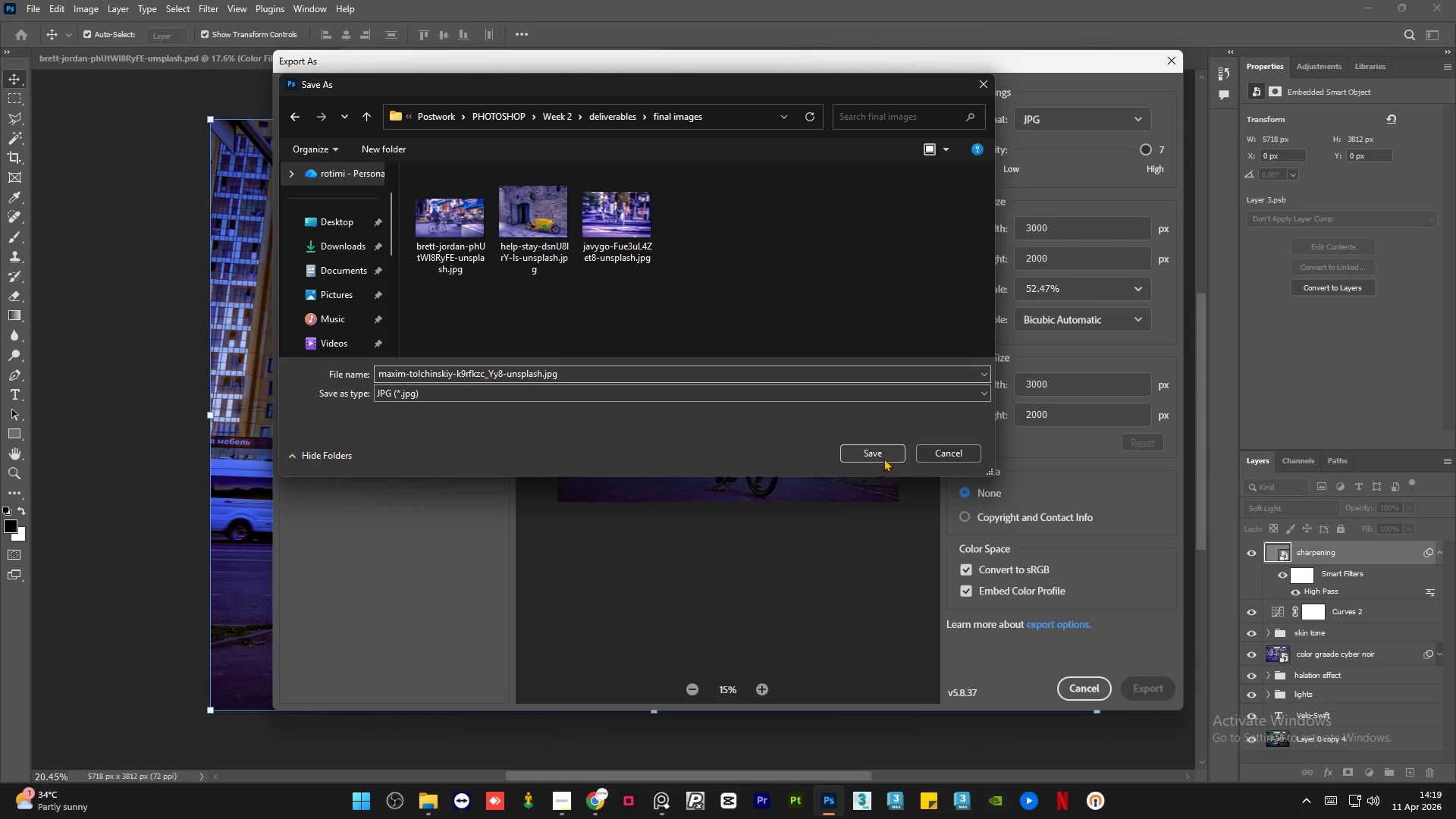 
left_click([873, 456])
 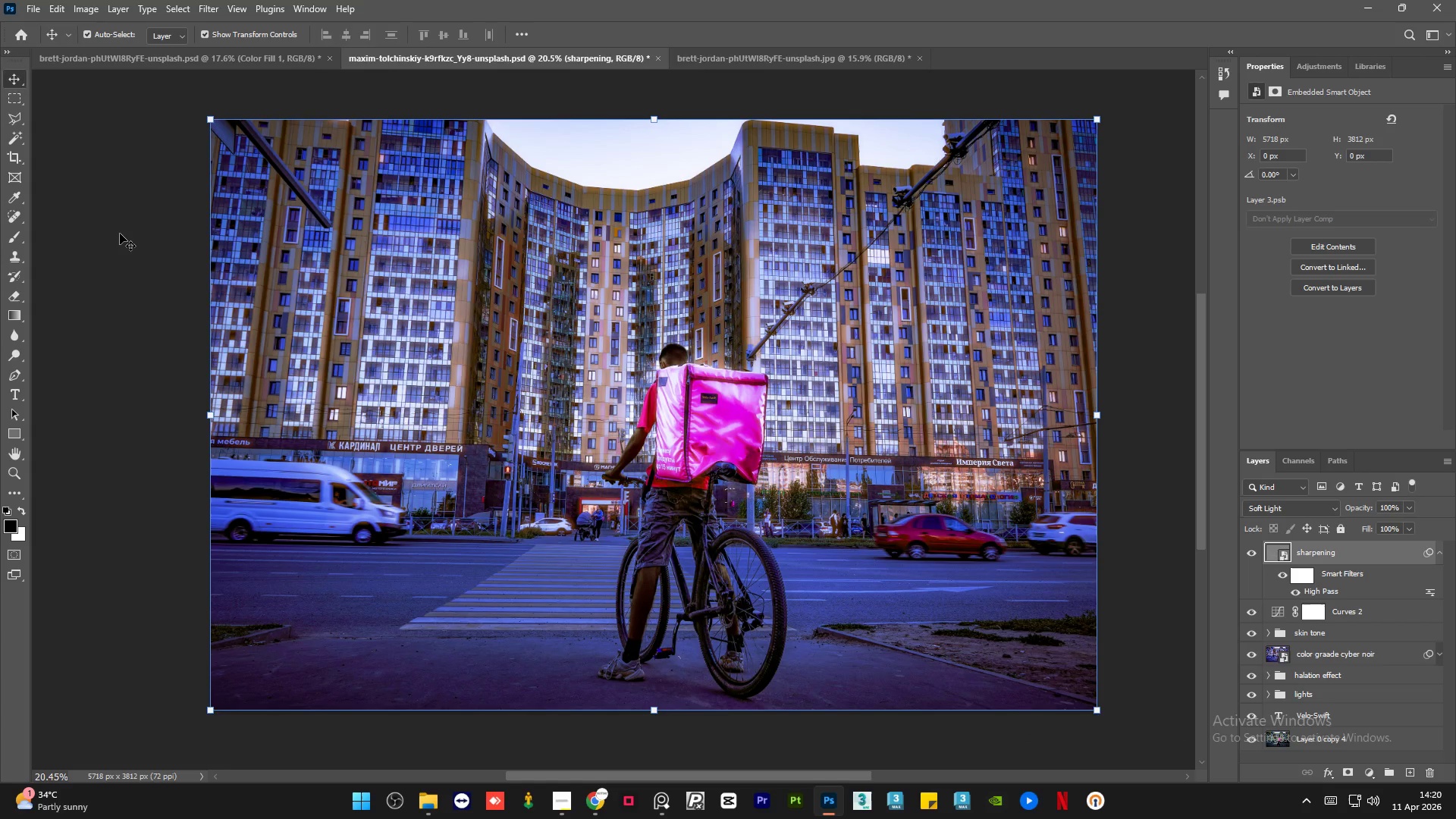 
left_click([710, 58])
 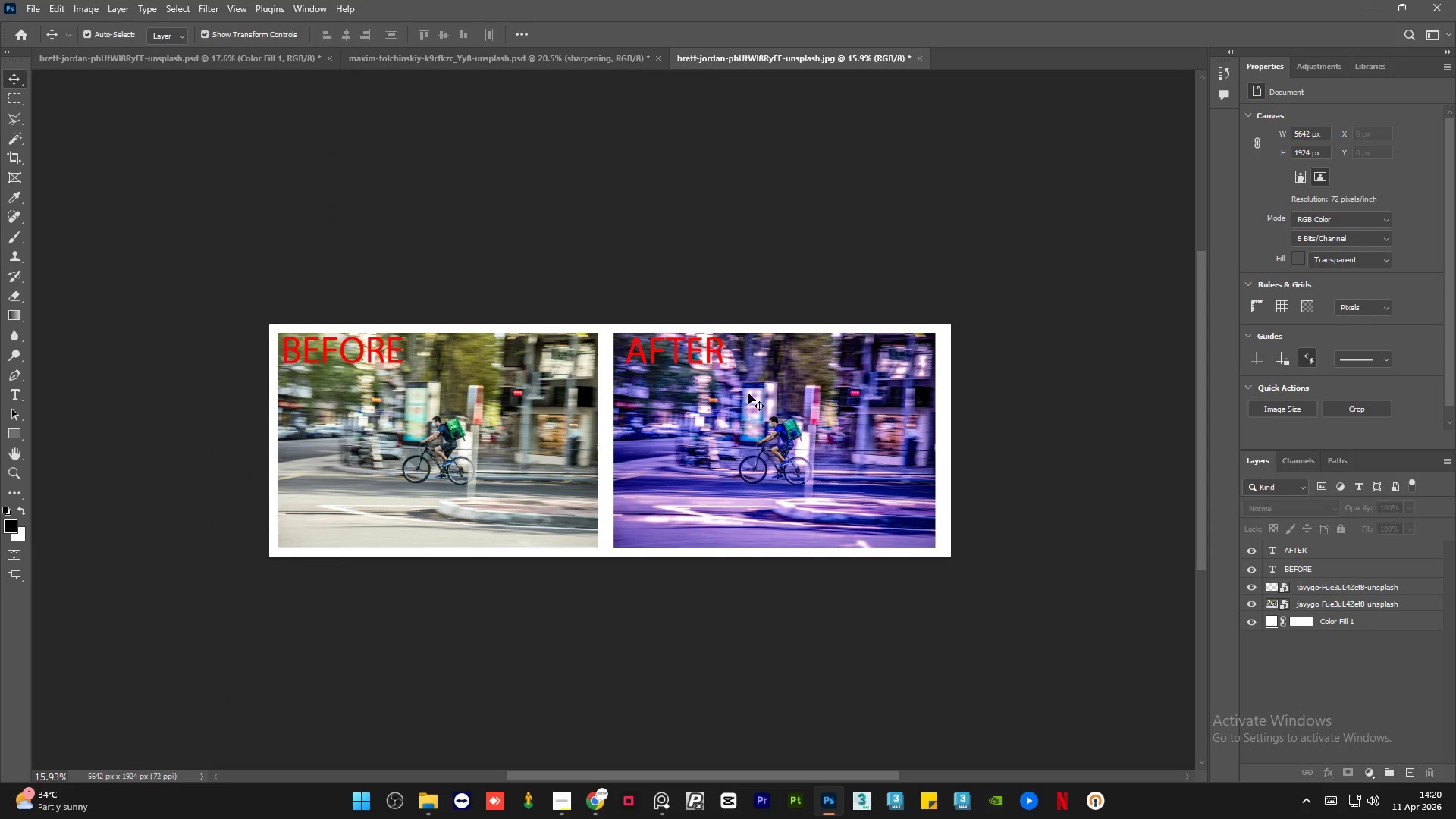 
left_click([748, 395])
 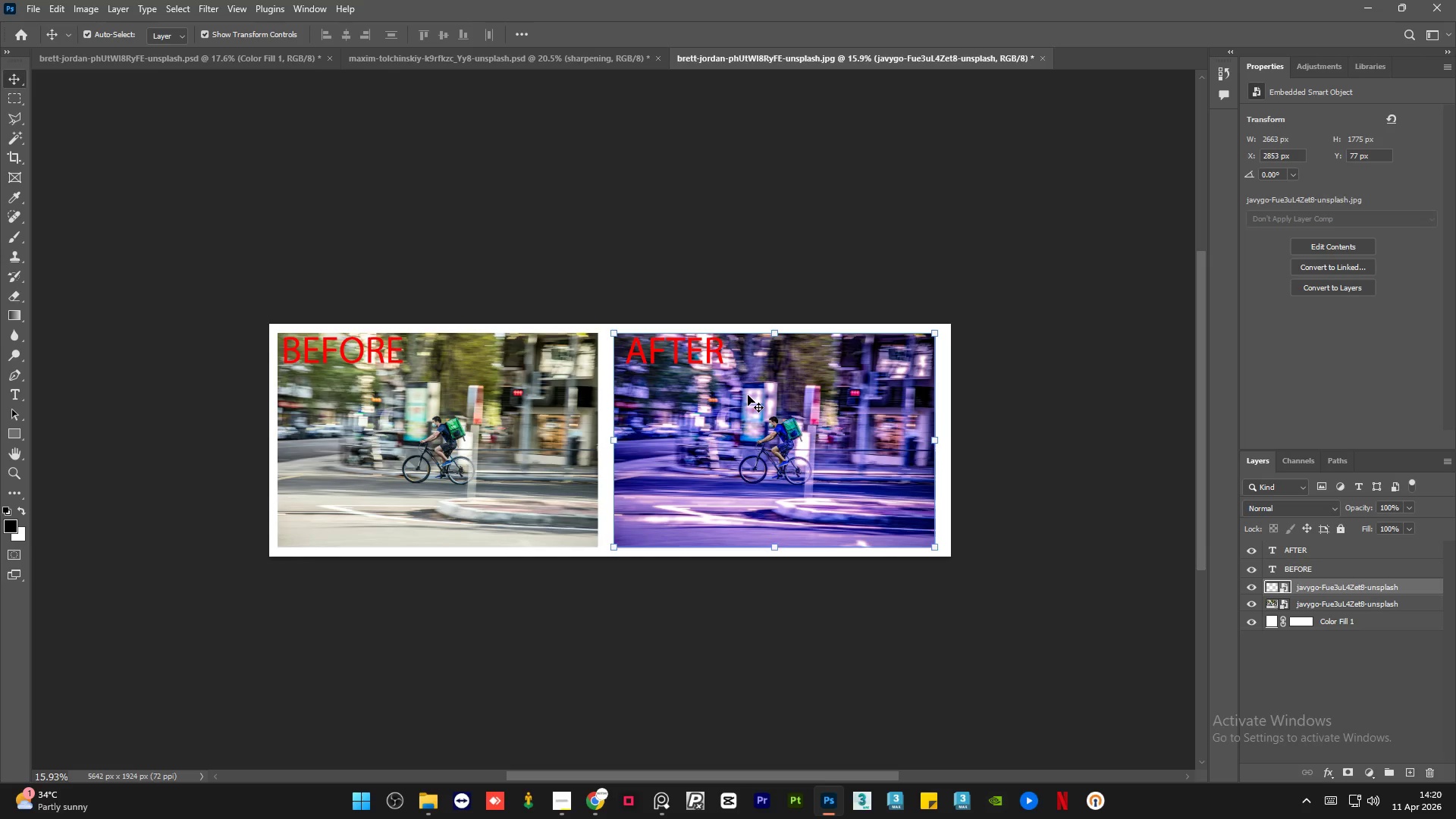 
key(Delete)
 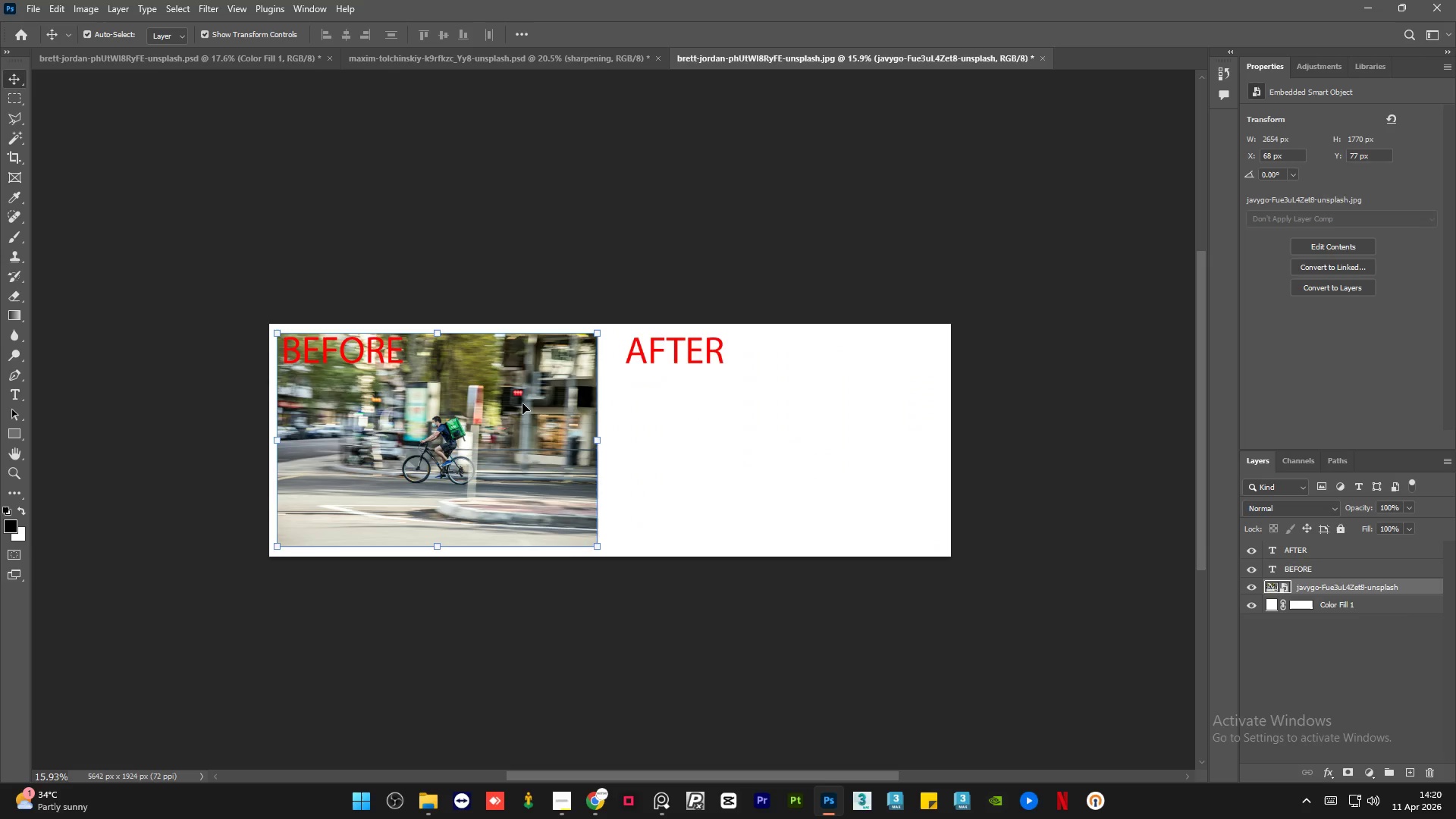 
left_click([522, 403])
 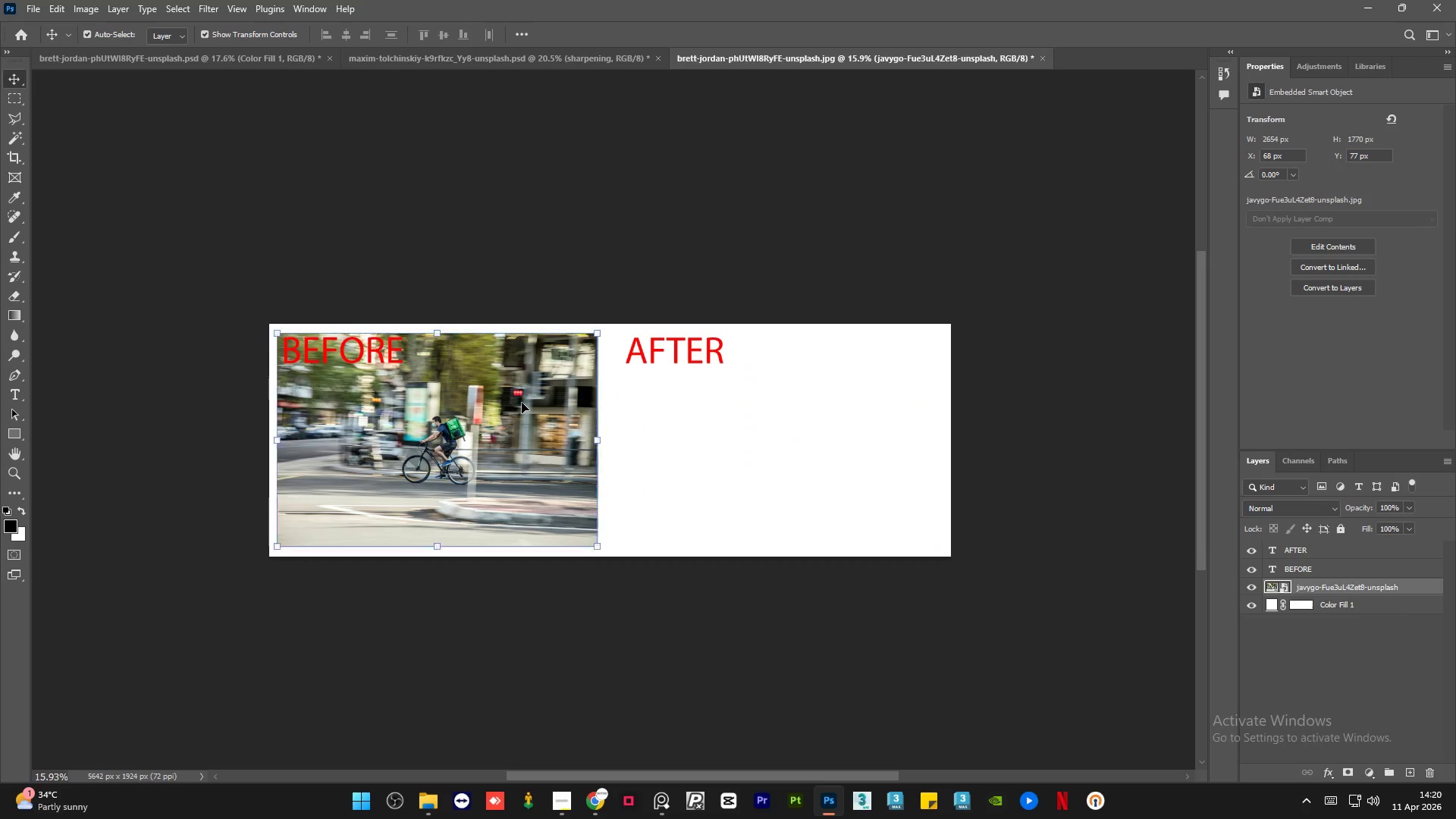 
key(Delete)
 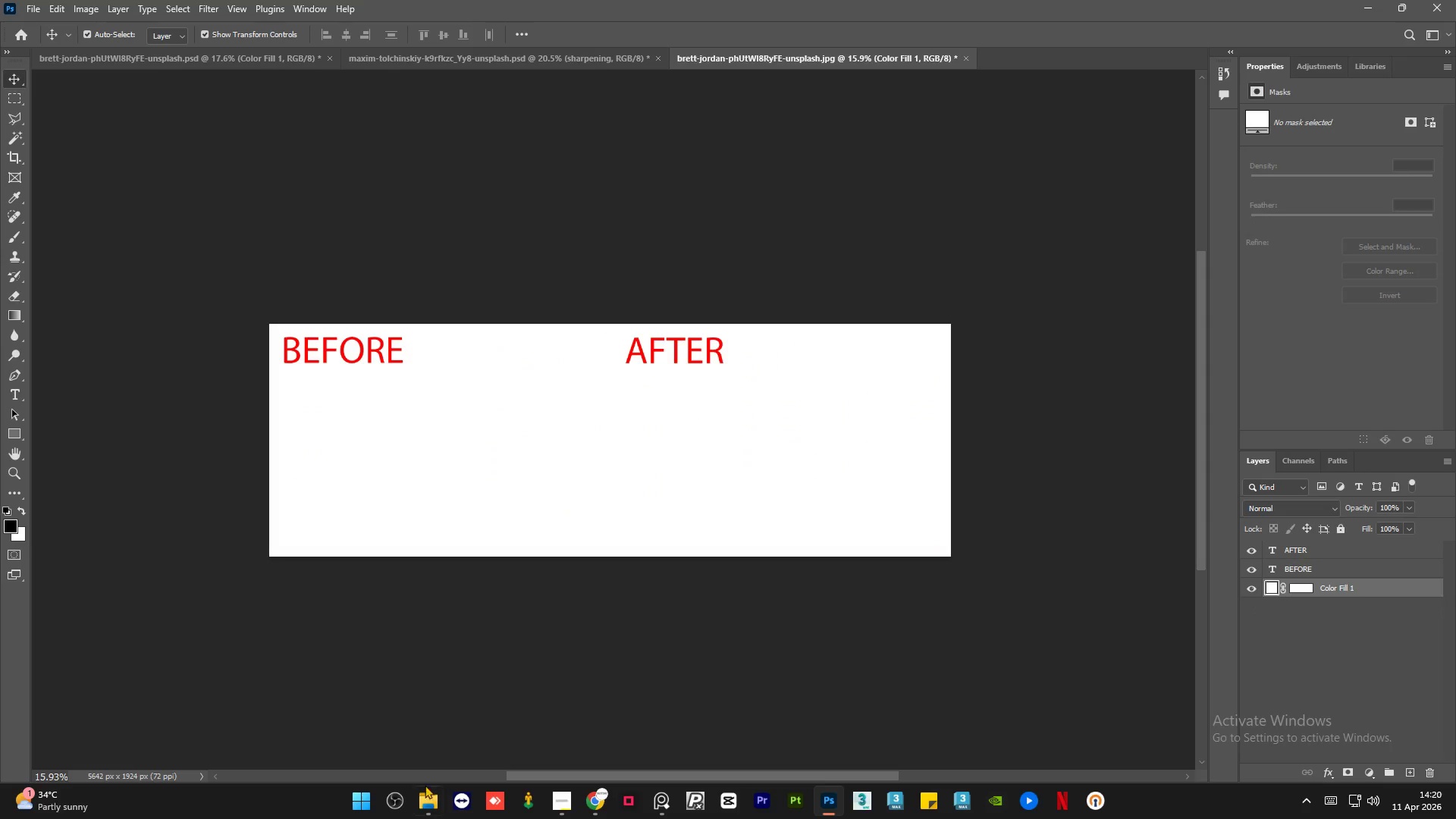 
left_click([426, 807])
 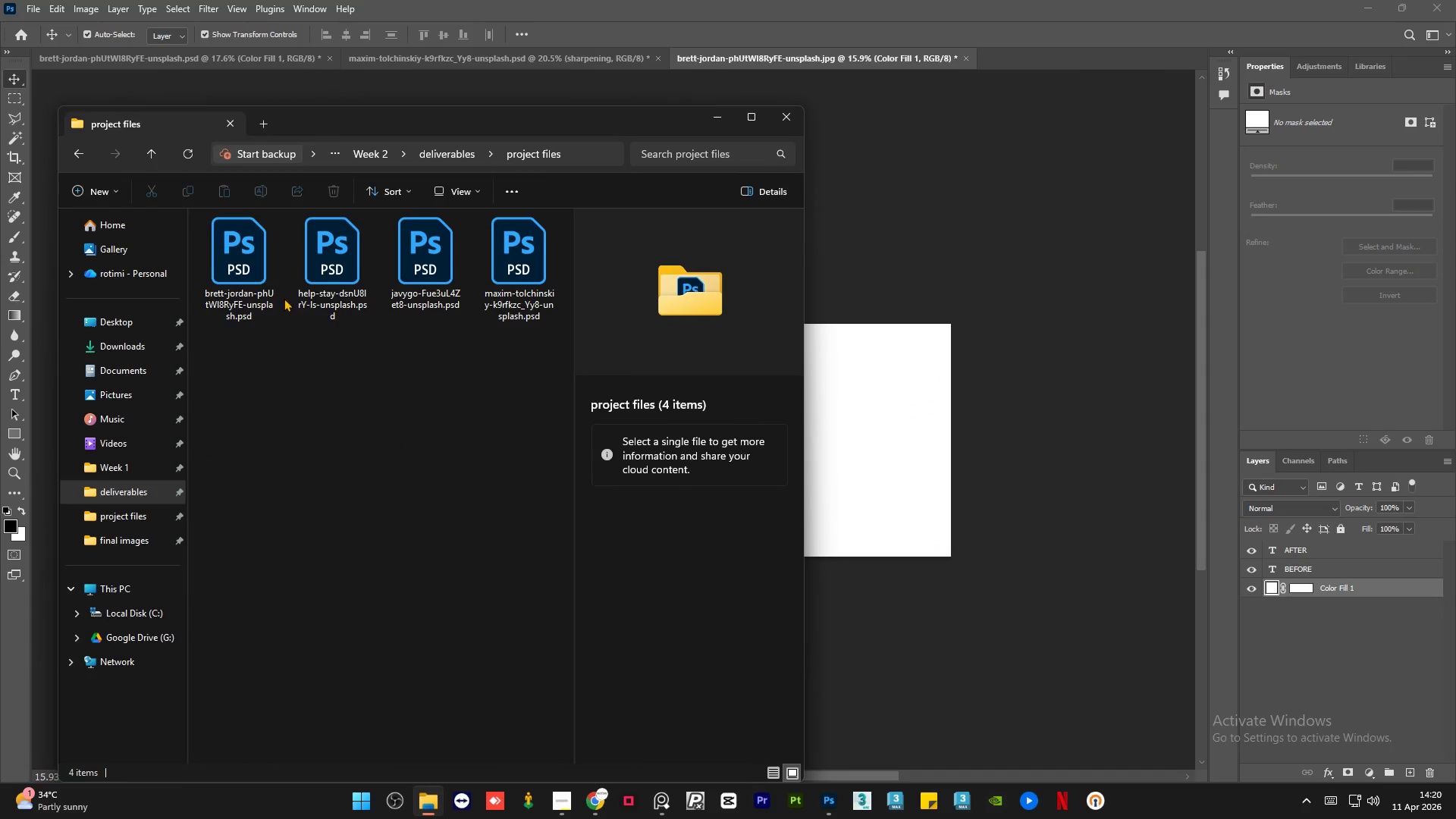 
left_click([294, 506])
 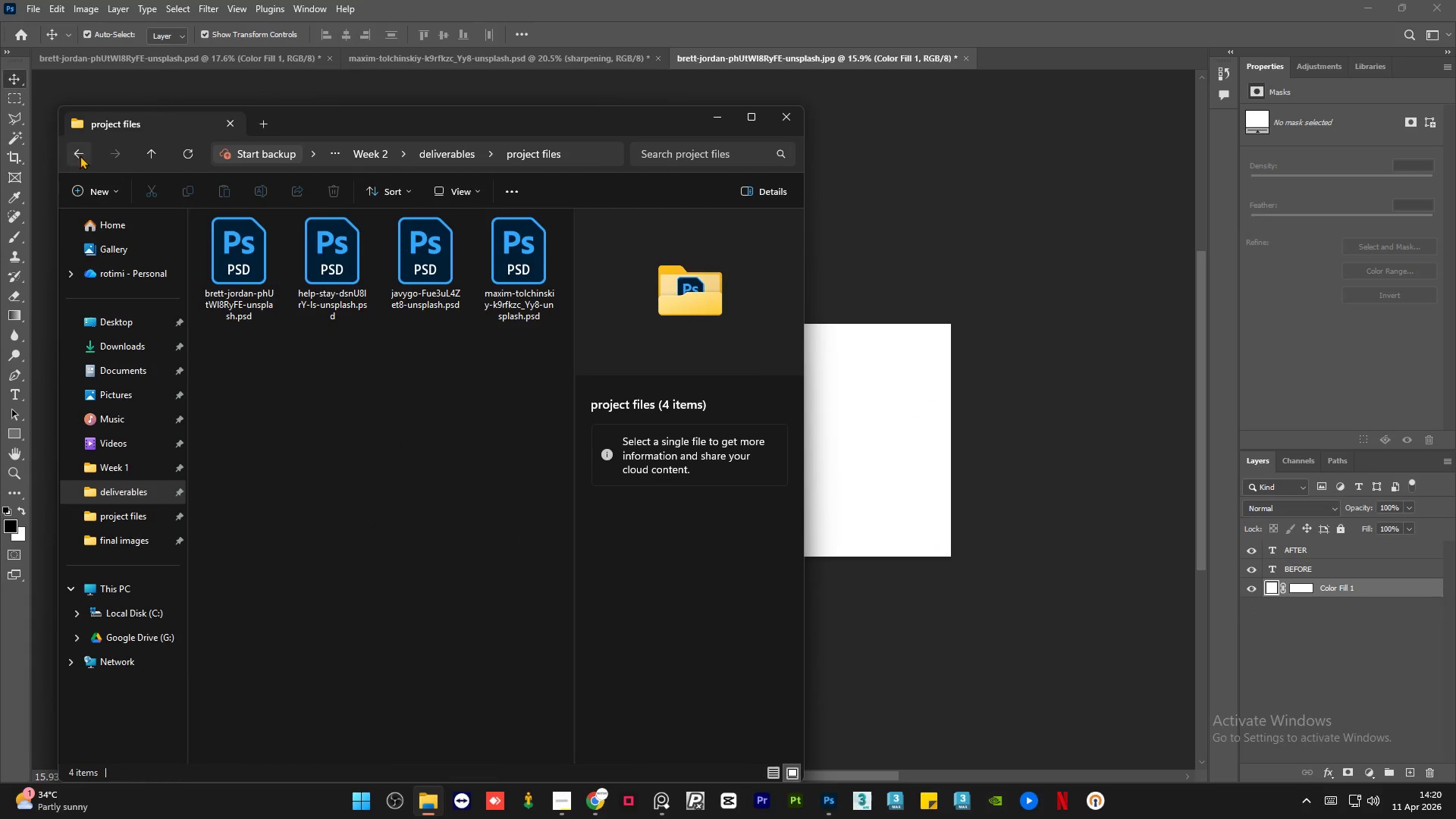 
left_click([78, 147])
 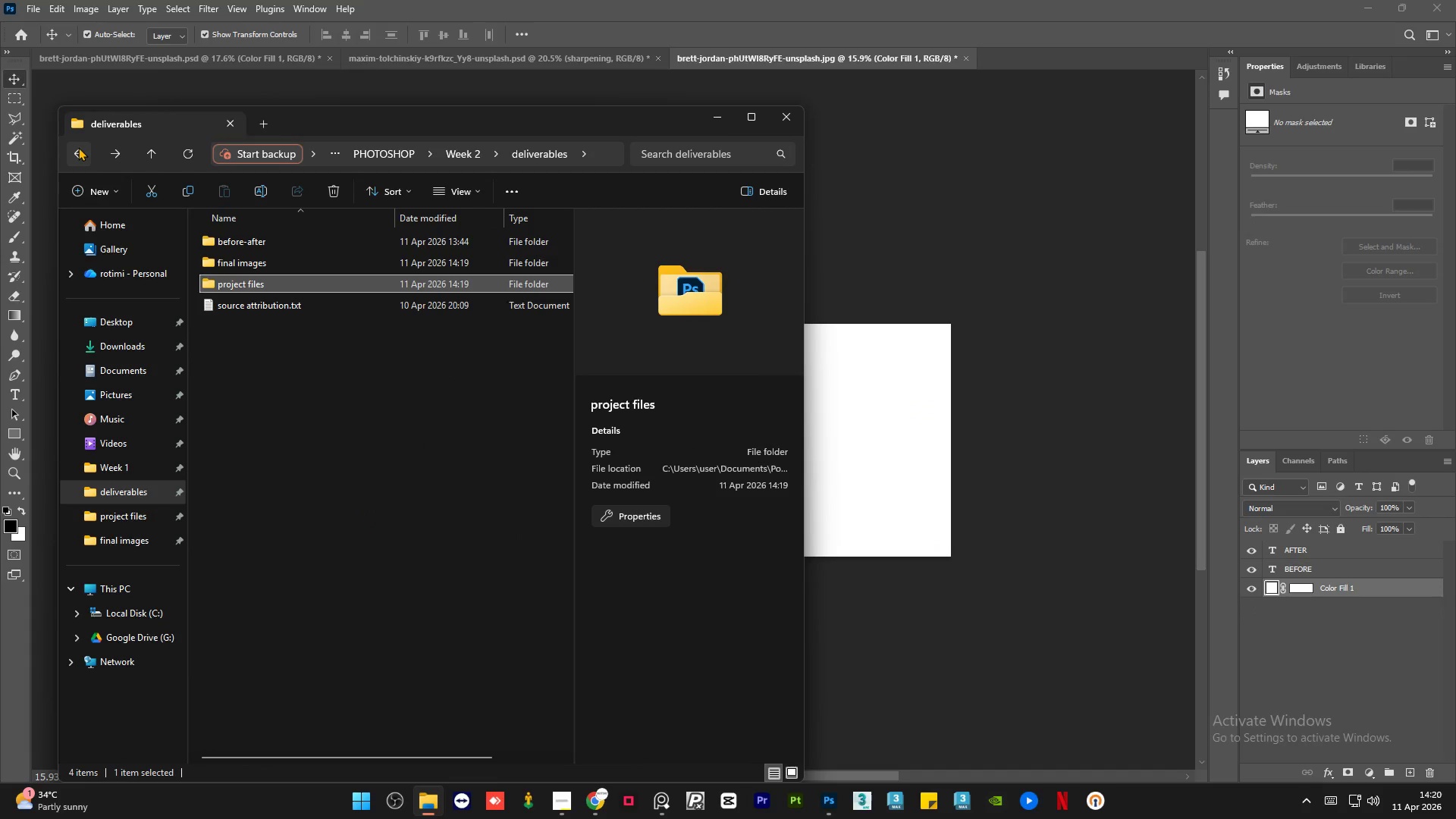 
left_click([77, 147])
 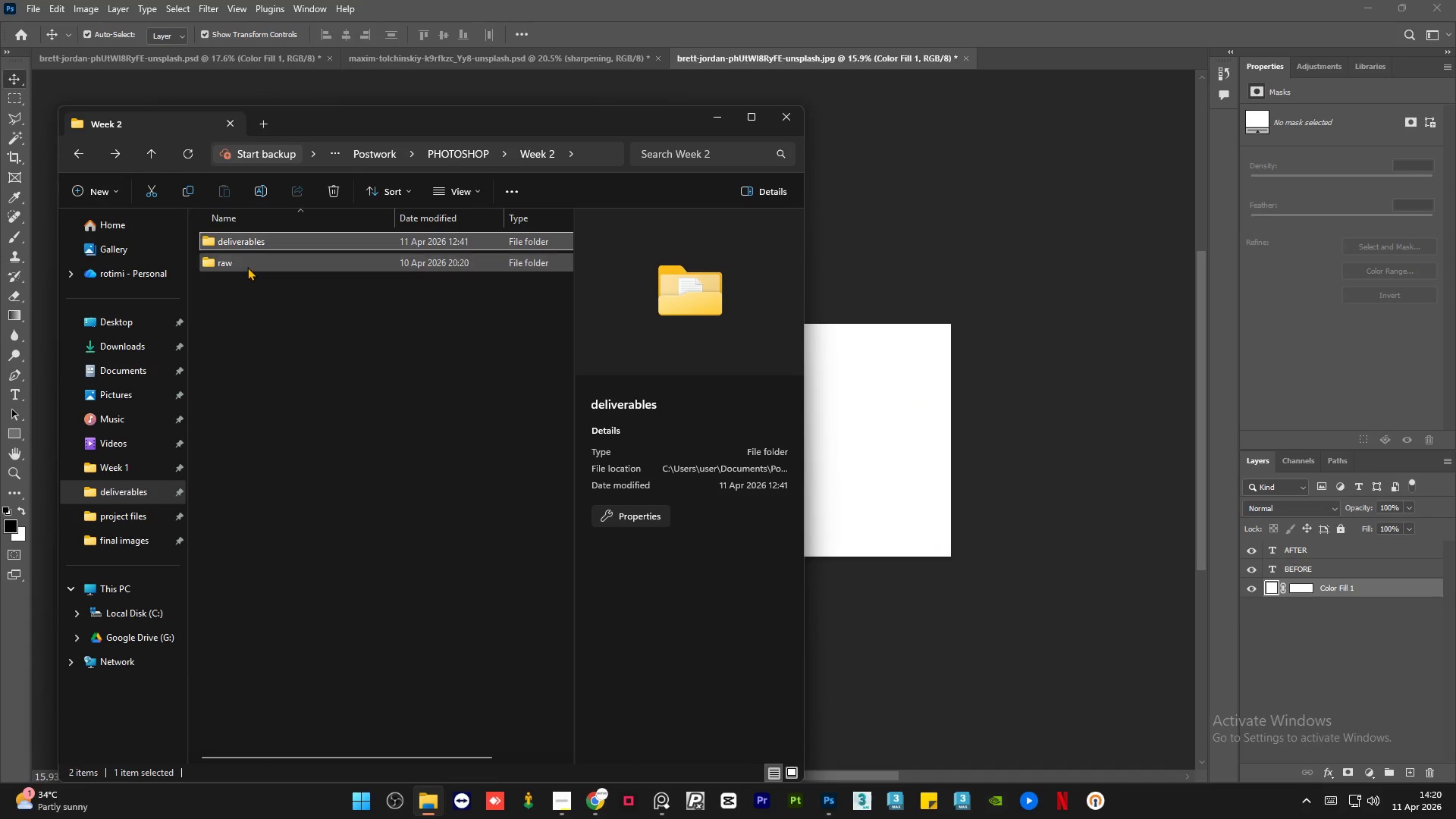 
double_click([247, 266])
 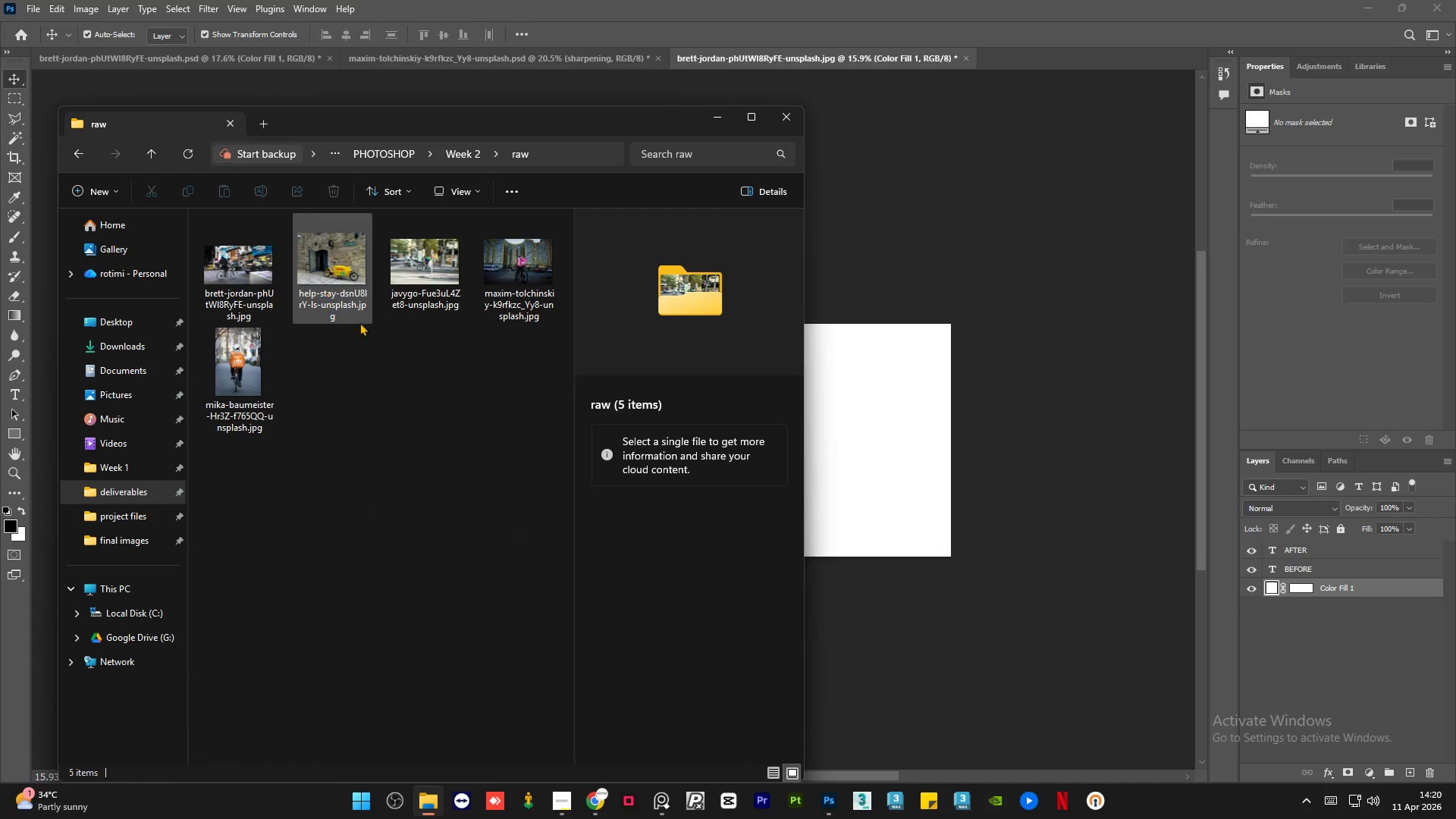 
left_click([414, 398])
 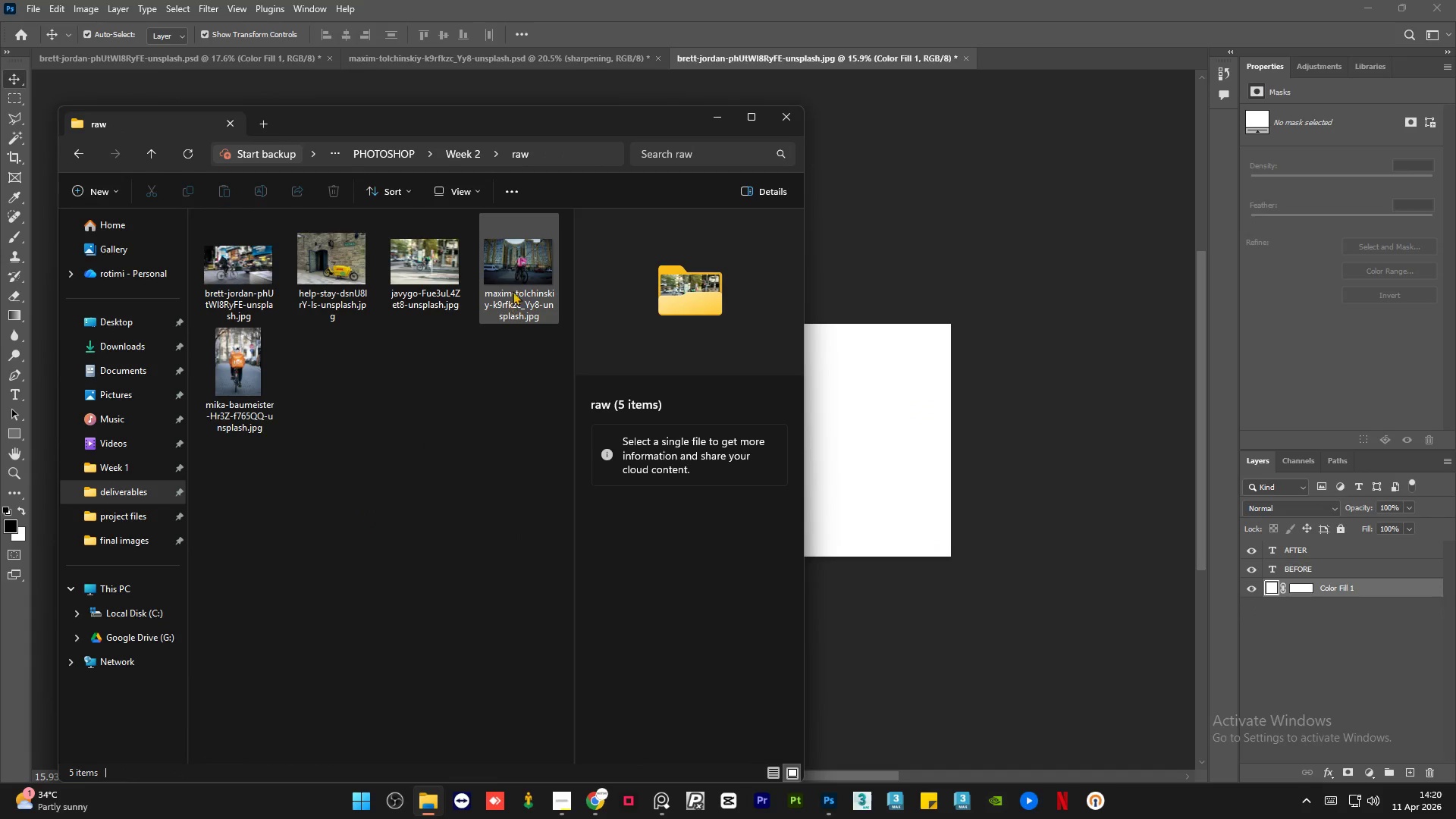 
left_click([514, 278])
 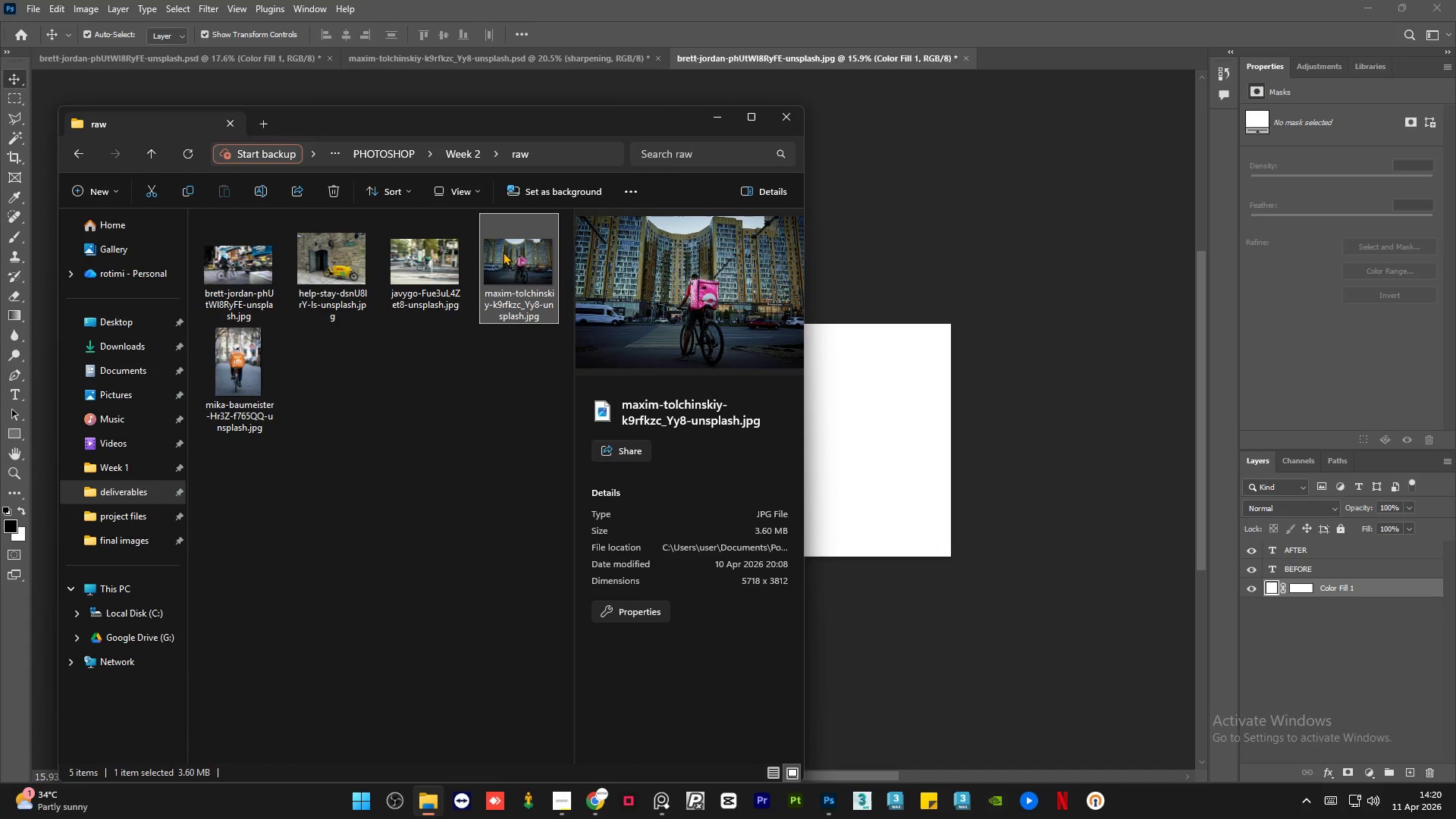 
left_click_drag(start_coordinate=[503, 252], to_coordinate=[824, 412])
 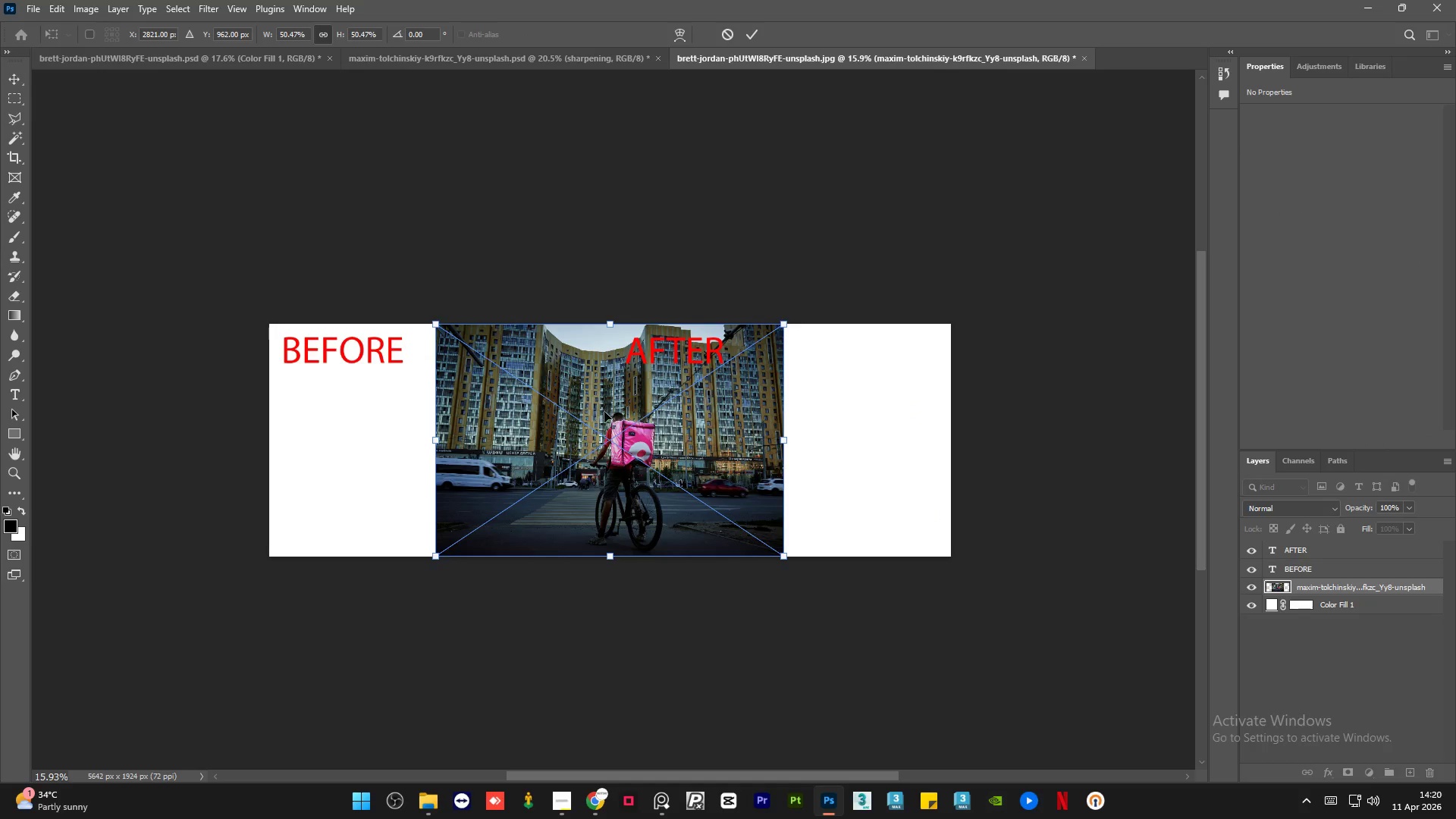 
left_click_drag(start_coordinate=[590, 393], to_coordinate=[433, 387])
 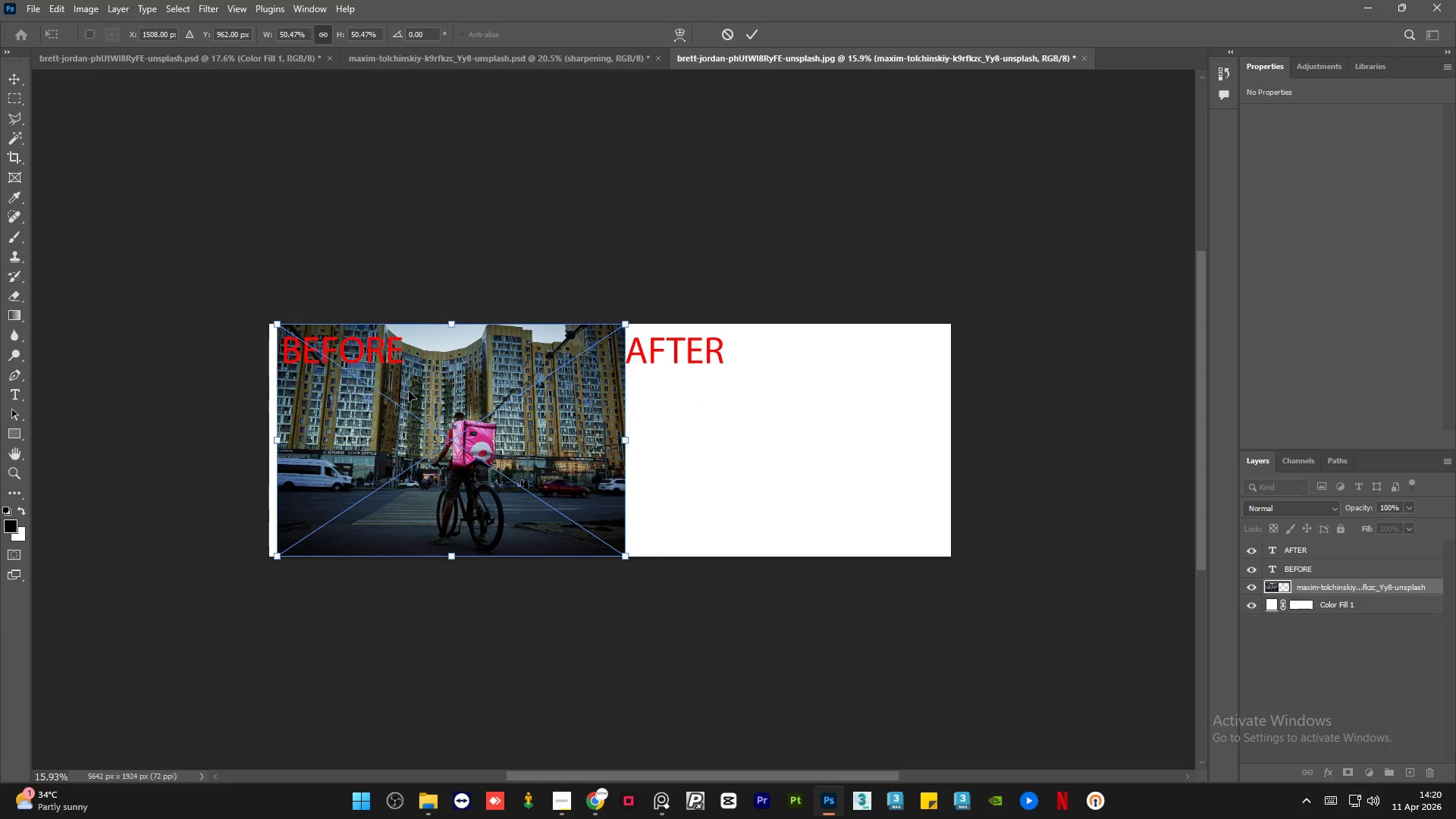 
hold_key(key=AltLeft, duration=0.75)
scroll: coordinate [334, 417], scroll_direction: up, amount: 7.0
 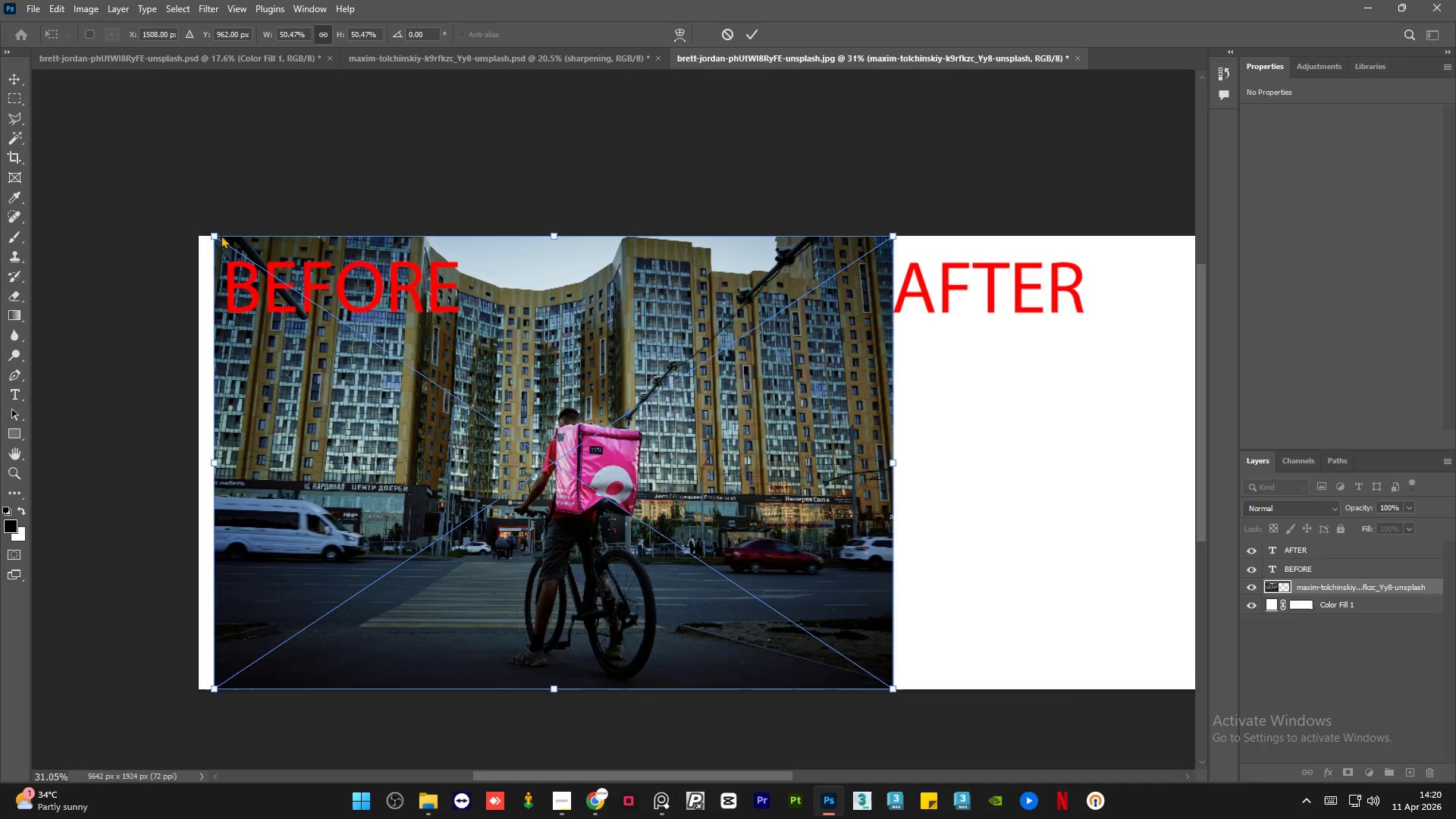 
left_click([216, 234])
 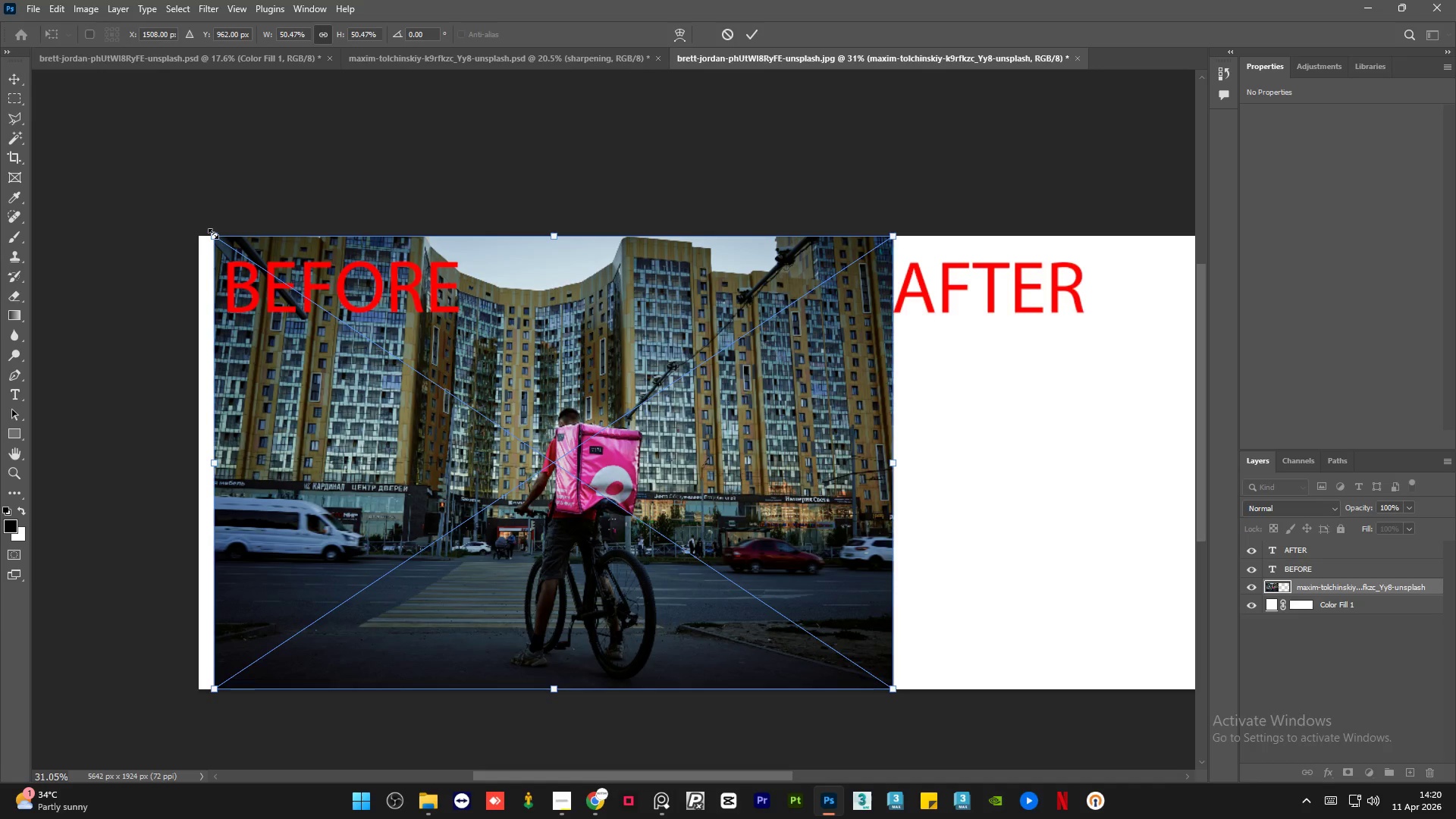 
left_click_drag(start_coordinate=[213, 234], to_coordinate=[234, 260])
 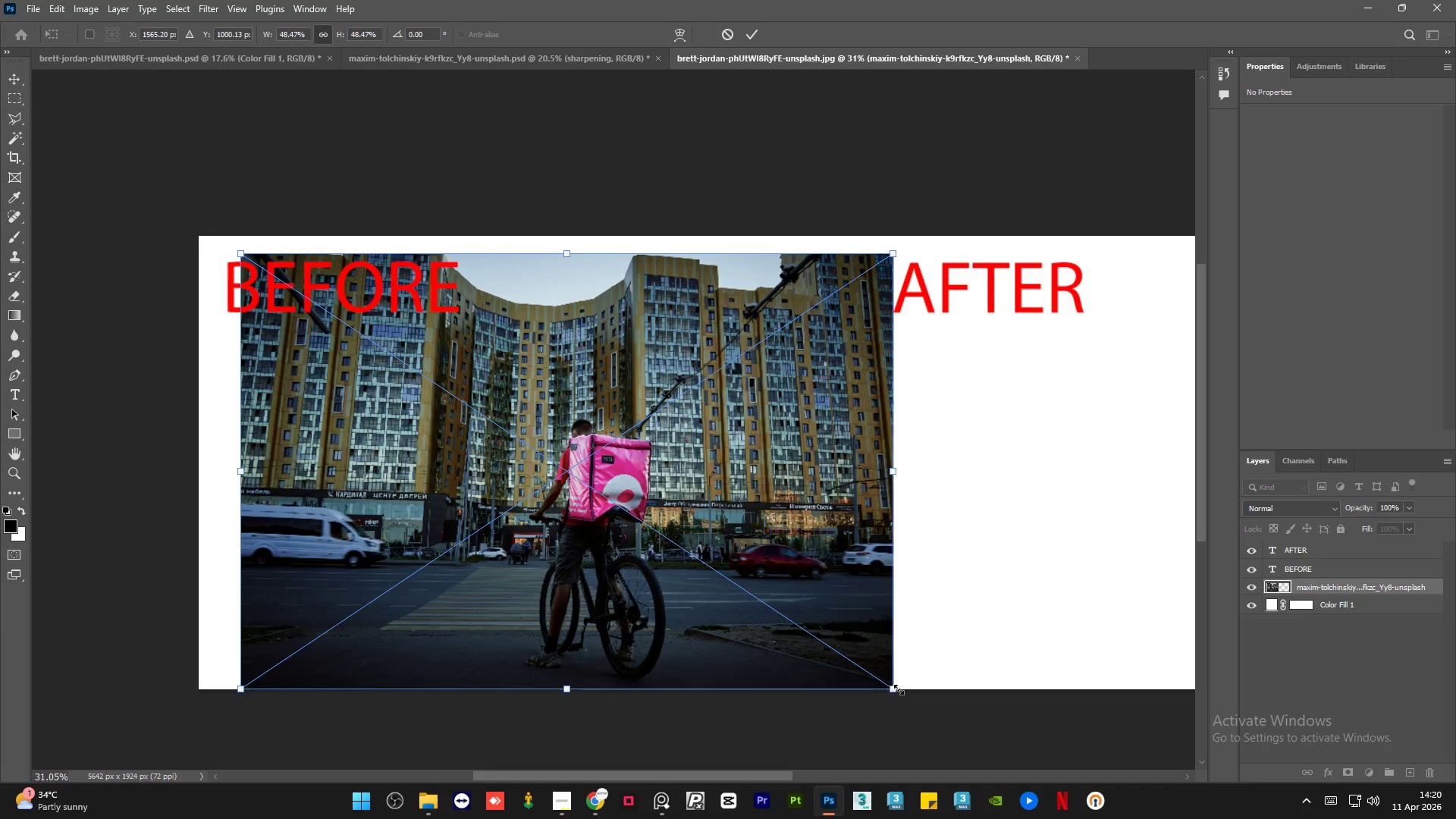 
left_click_drag(start_coordinate=[891, 687], to_coordinate=[856, 657])
 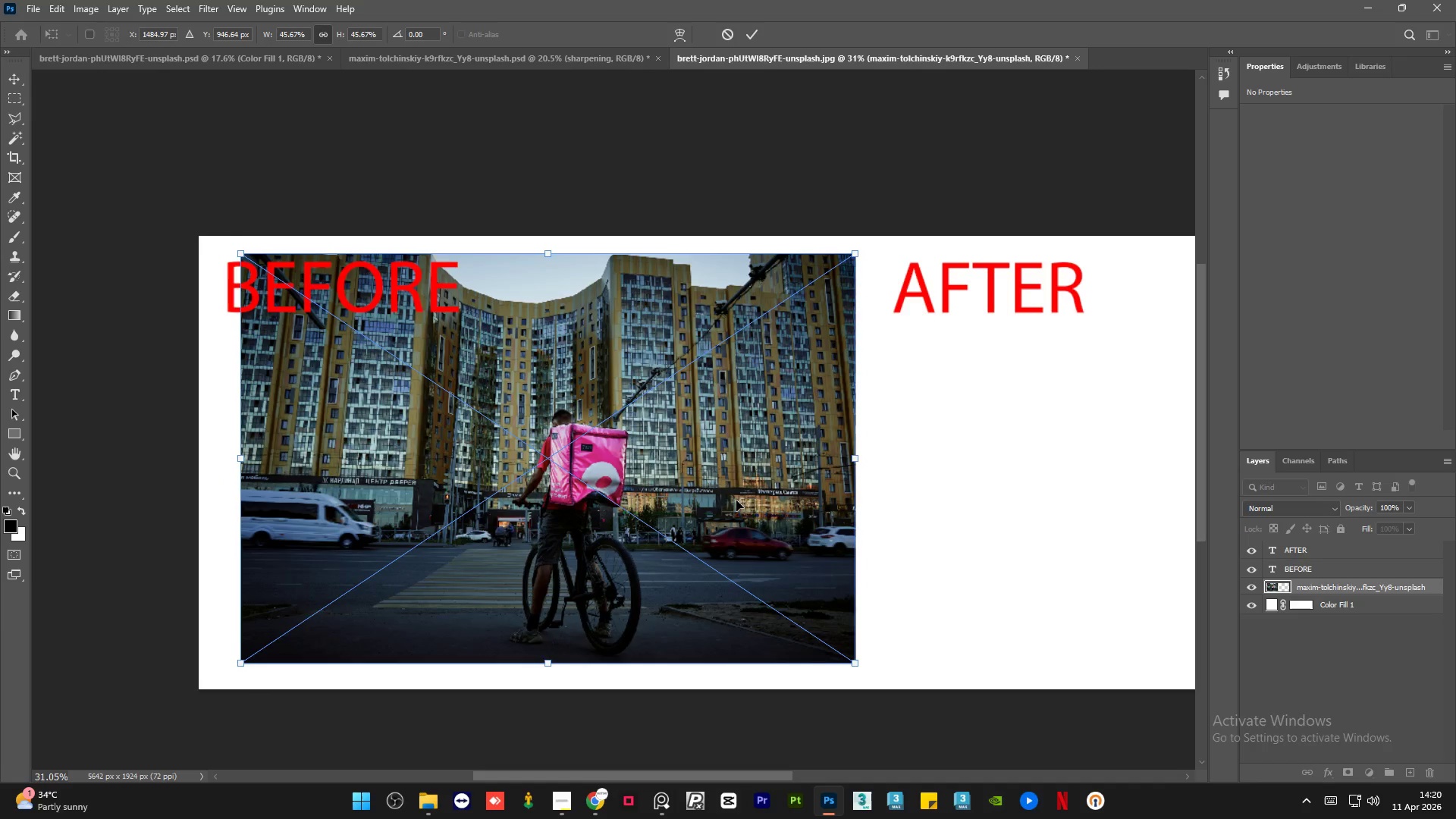 
left_click_drag(start_coordinate=[738, 500], to_coordinate=[714, 499])
 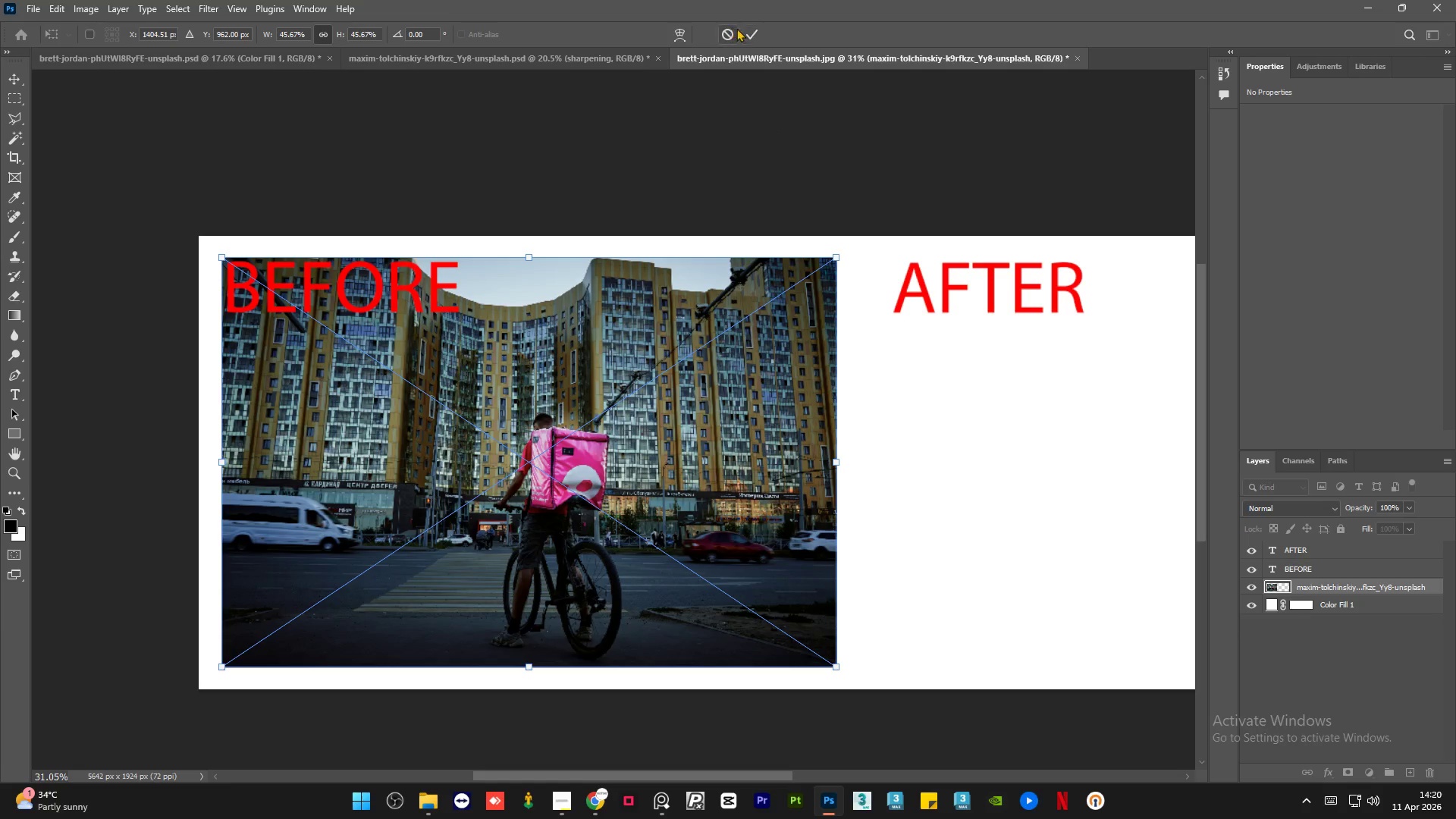 
left_click([747, 34])
 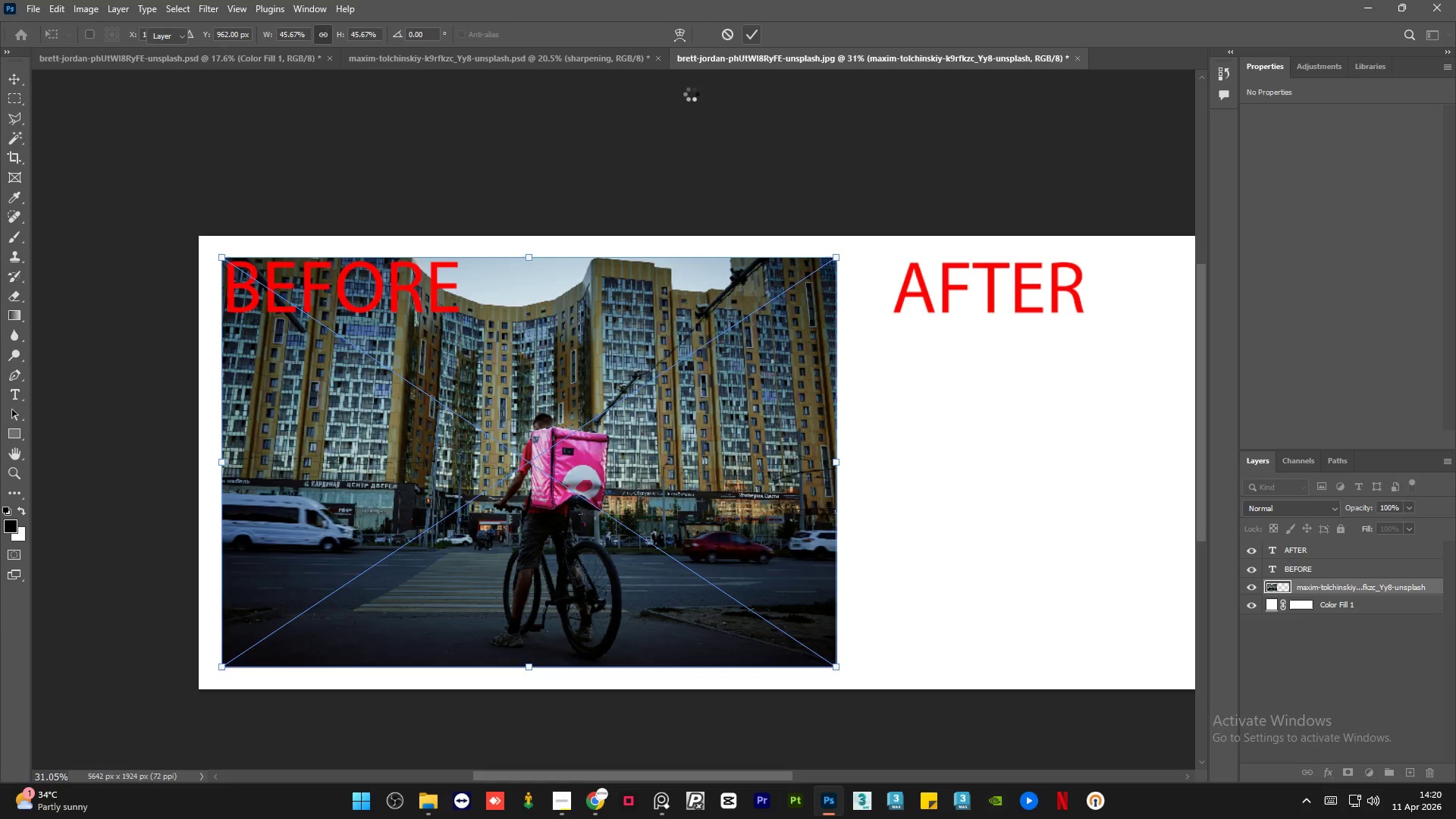 
hold_key(key=AltLeft, duration=1.06)
scroll: coordinate [236, 310], scroll_direction: down, amount: 5.0
 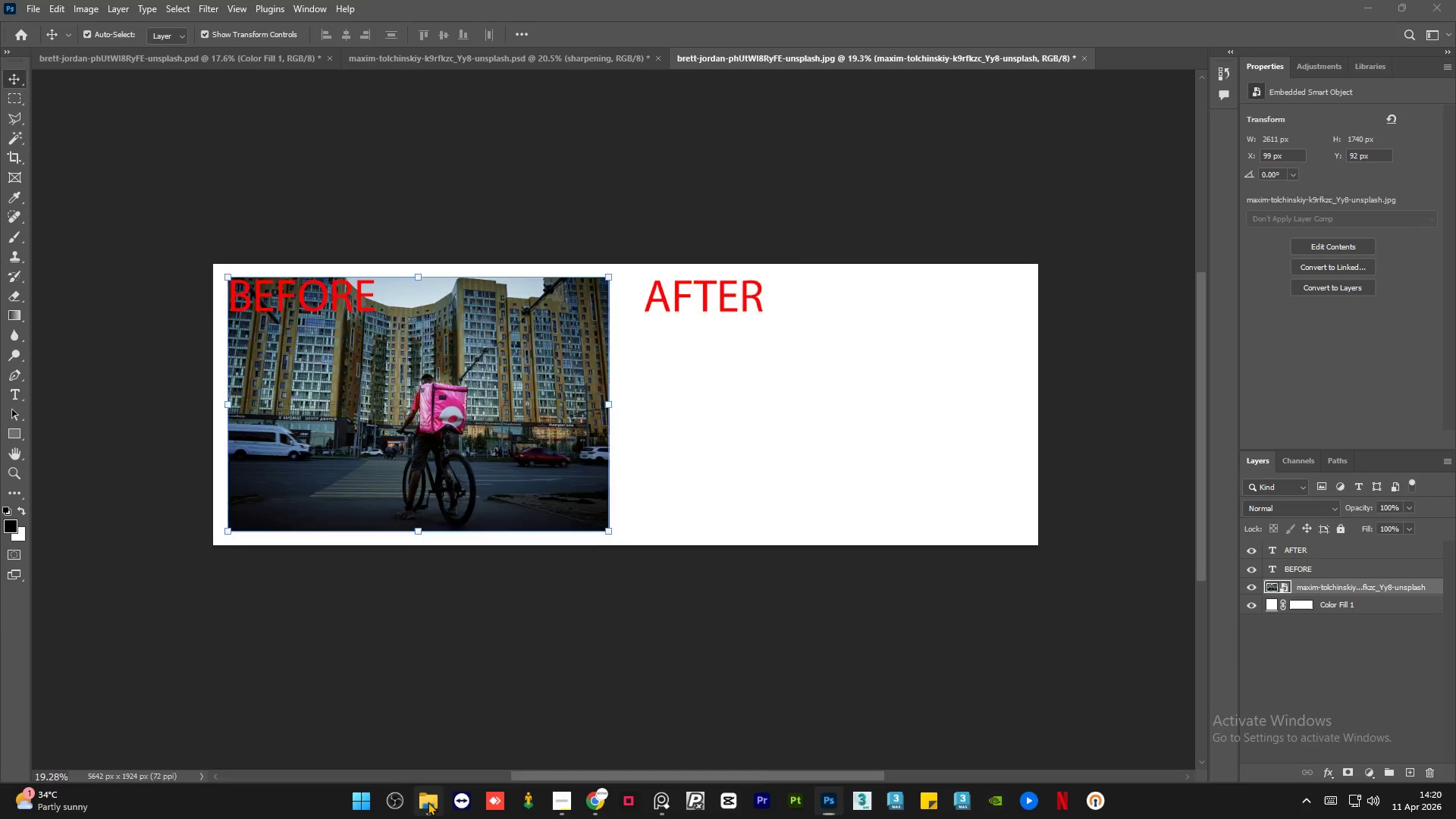 
double_click([340, 549])
 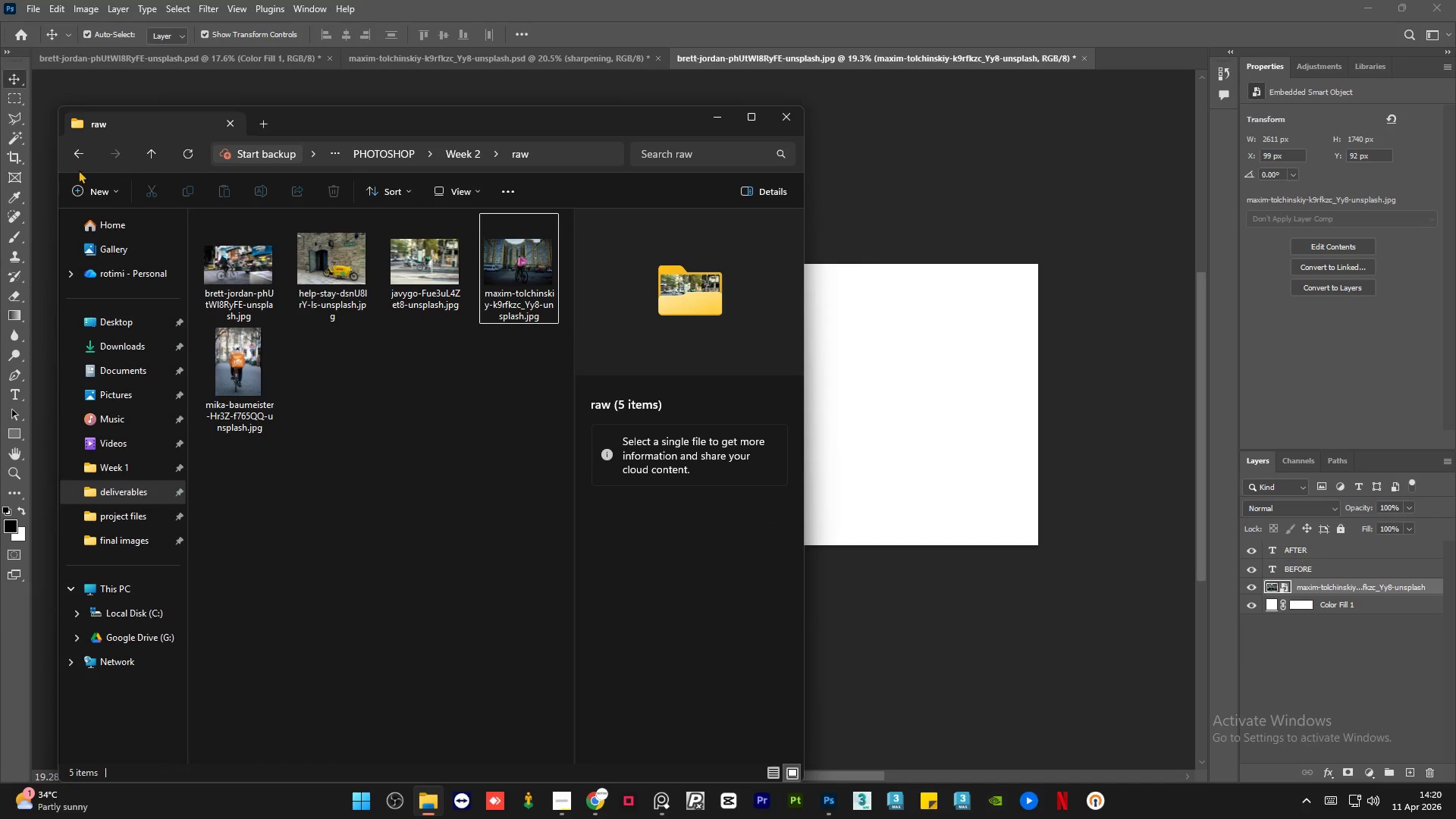 
left_click([80, 154])
 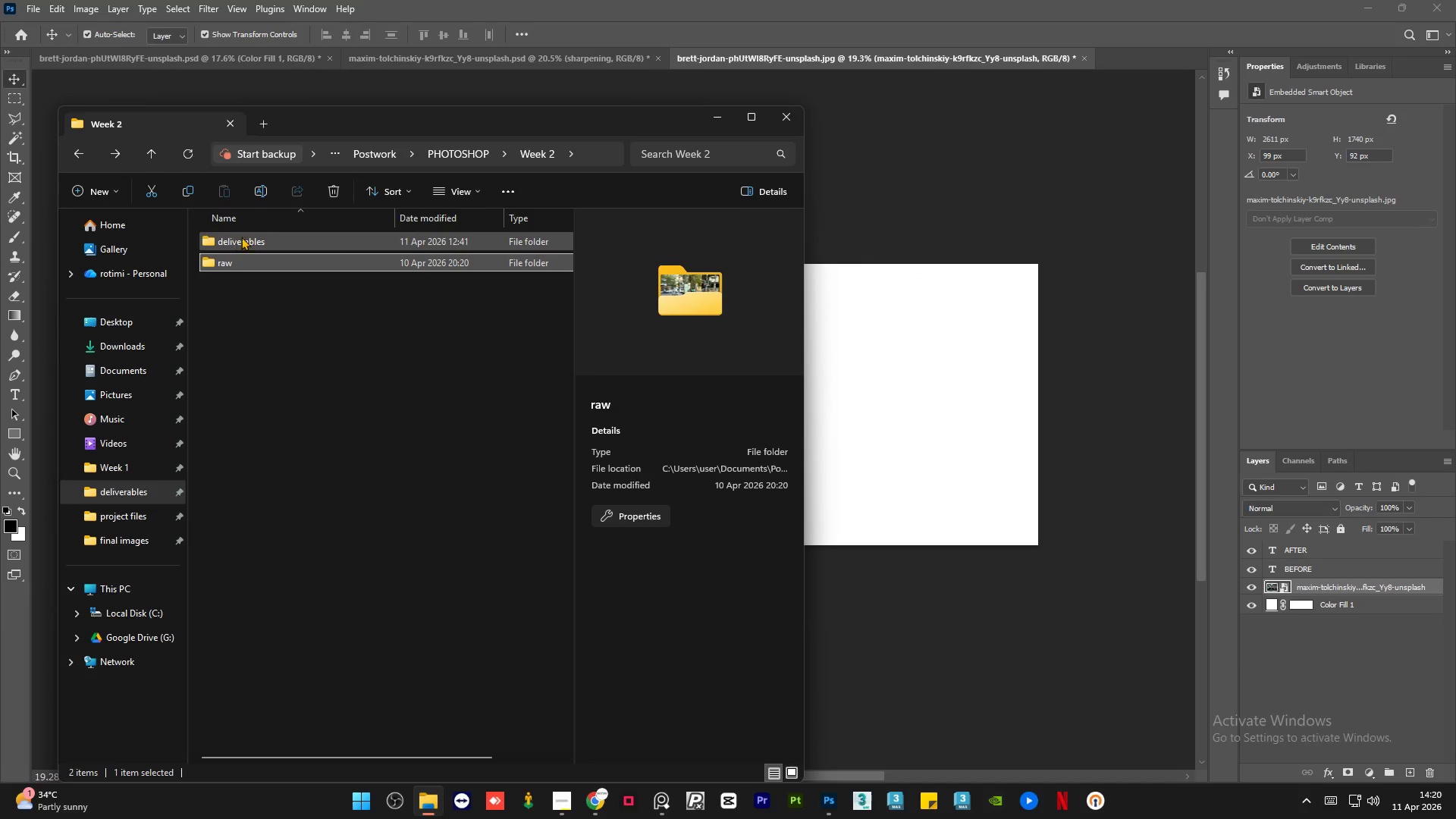 
double_click([252, 237])
 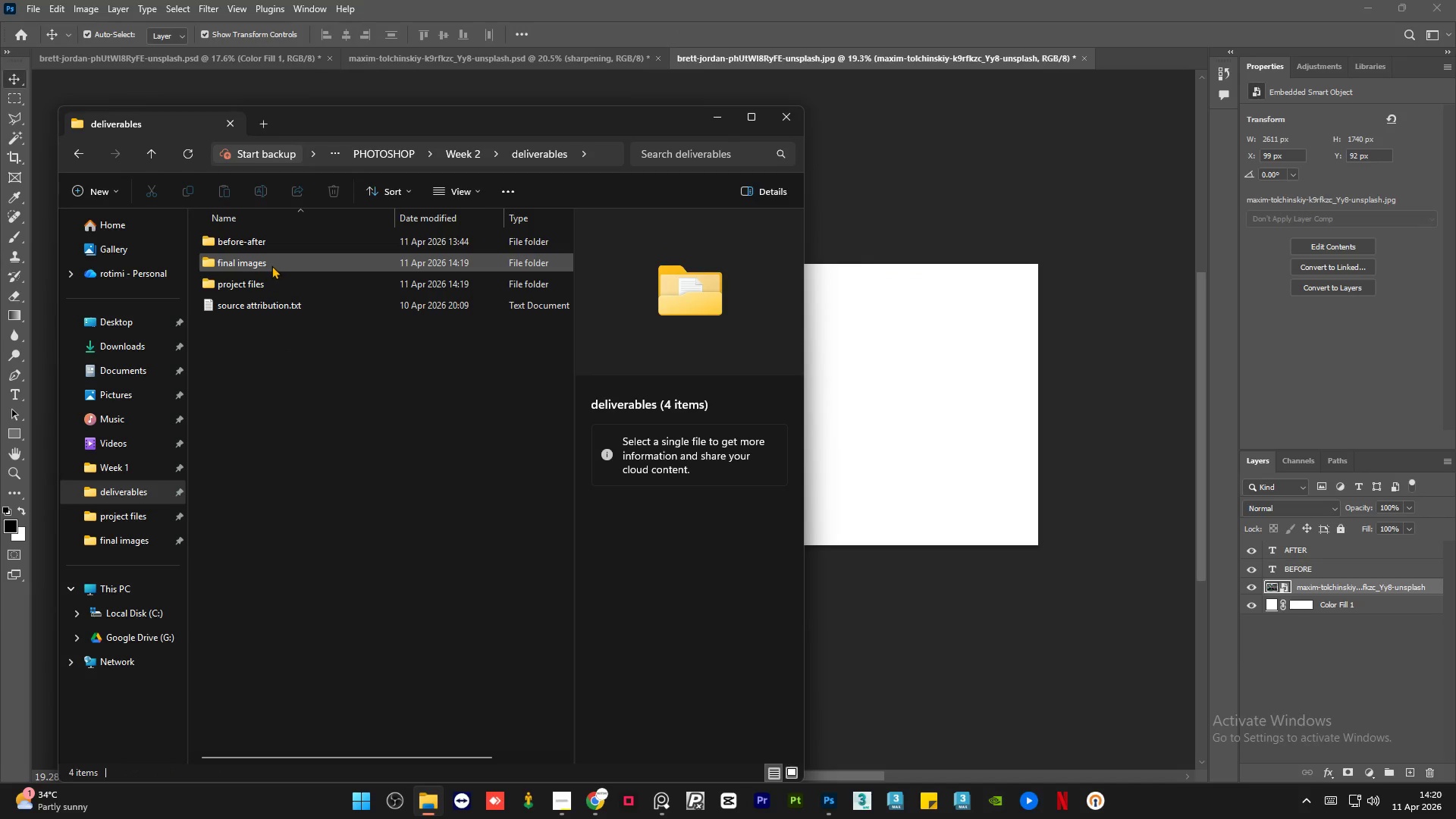 
double_click([271, 265])
 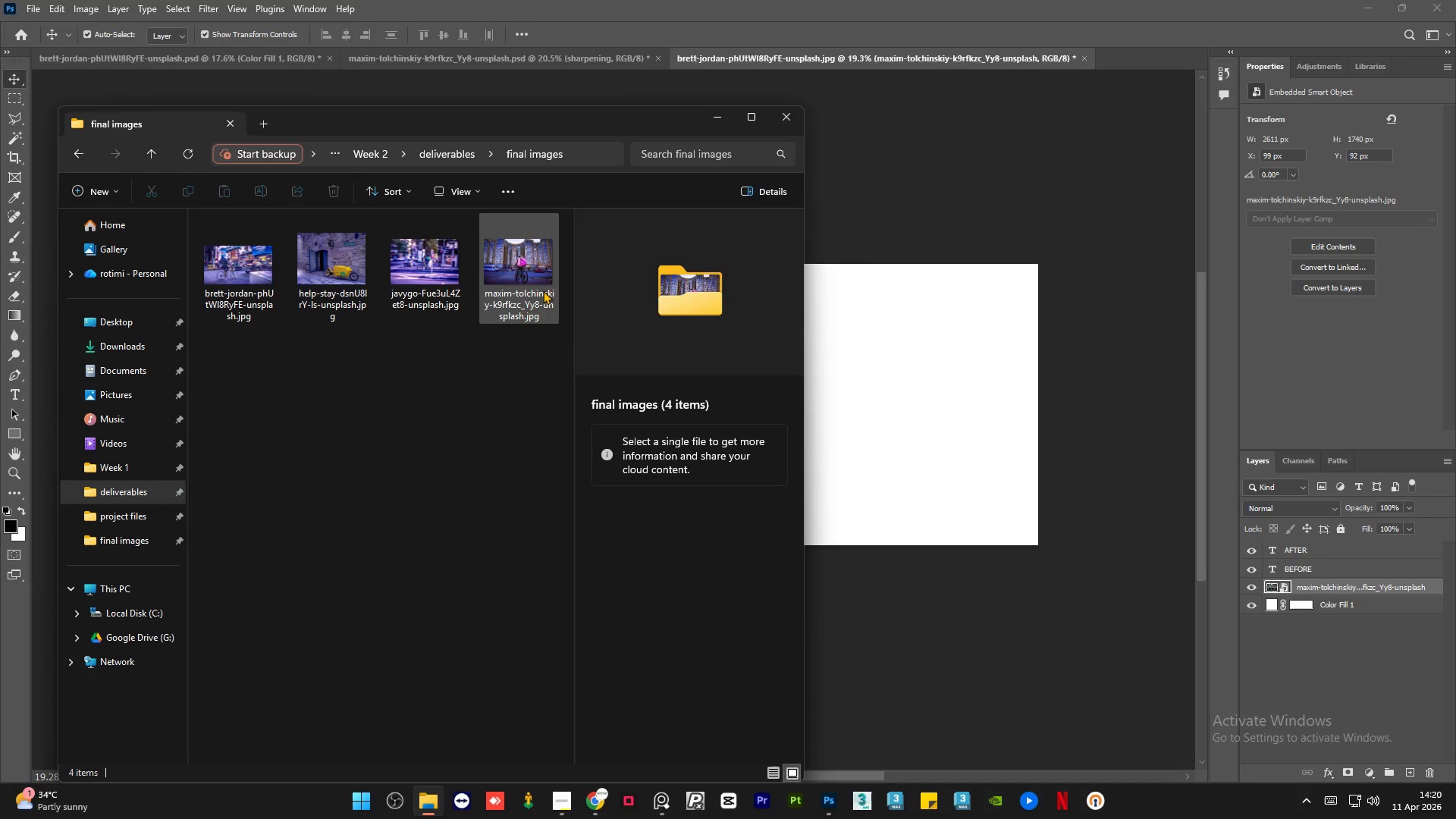 
left_click([514, 275])
 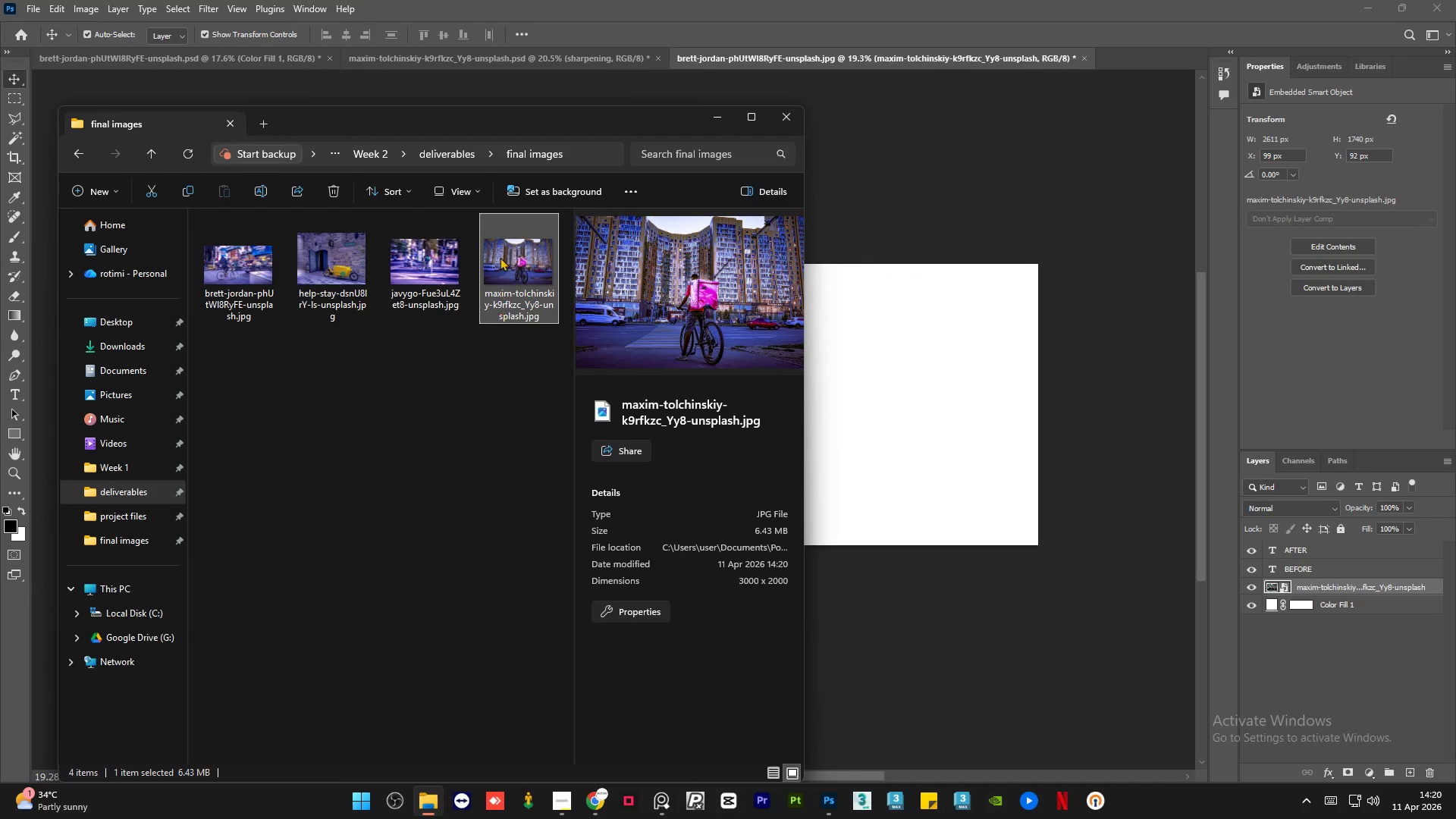 
left_click_drag(start_coordinate=[503, 254], to_coordinate=[856, 397])
 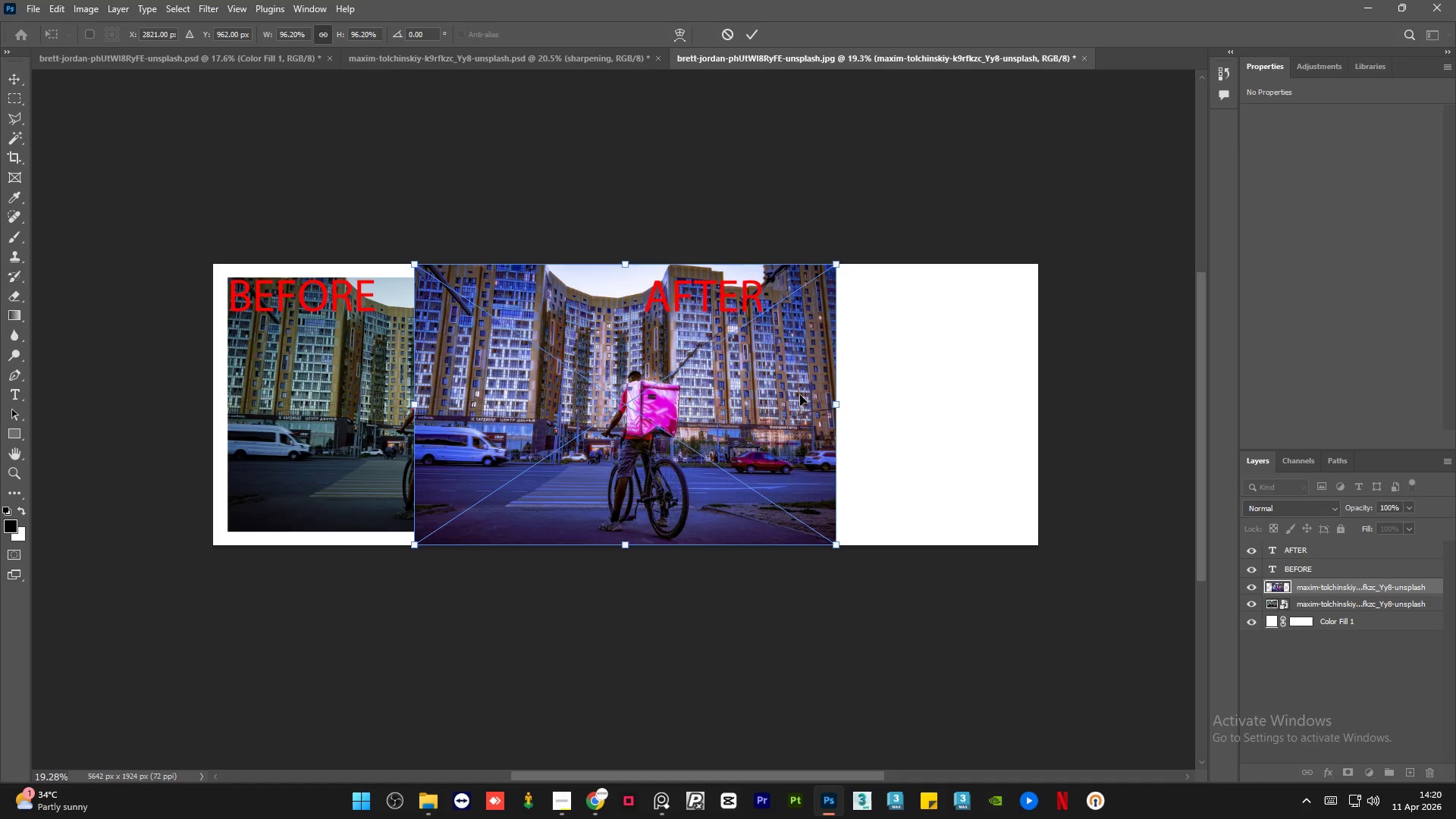 
left_click_drag(start_coordinate=[744, 398], to_coordinate=[948, 411])
 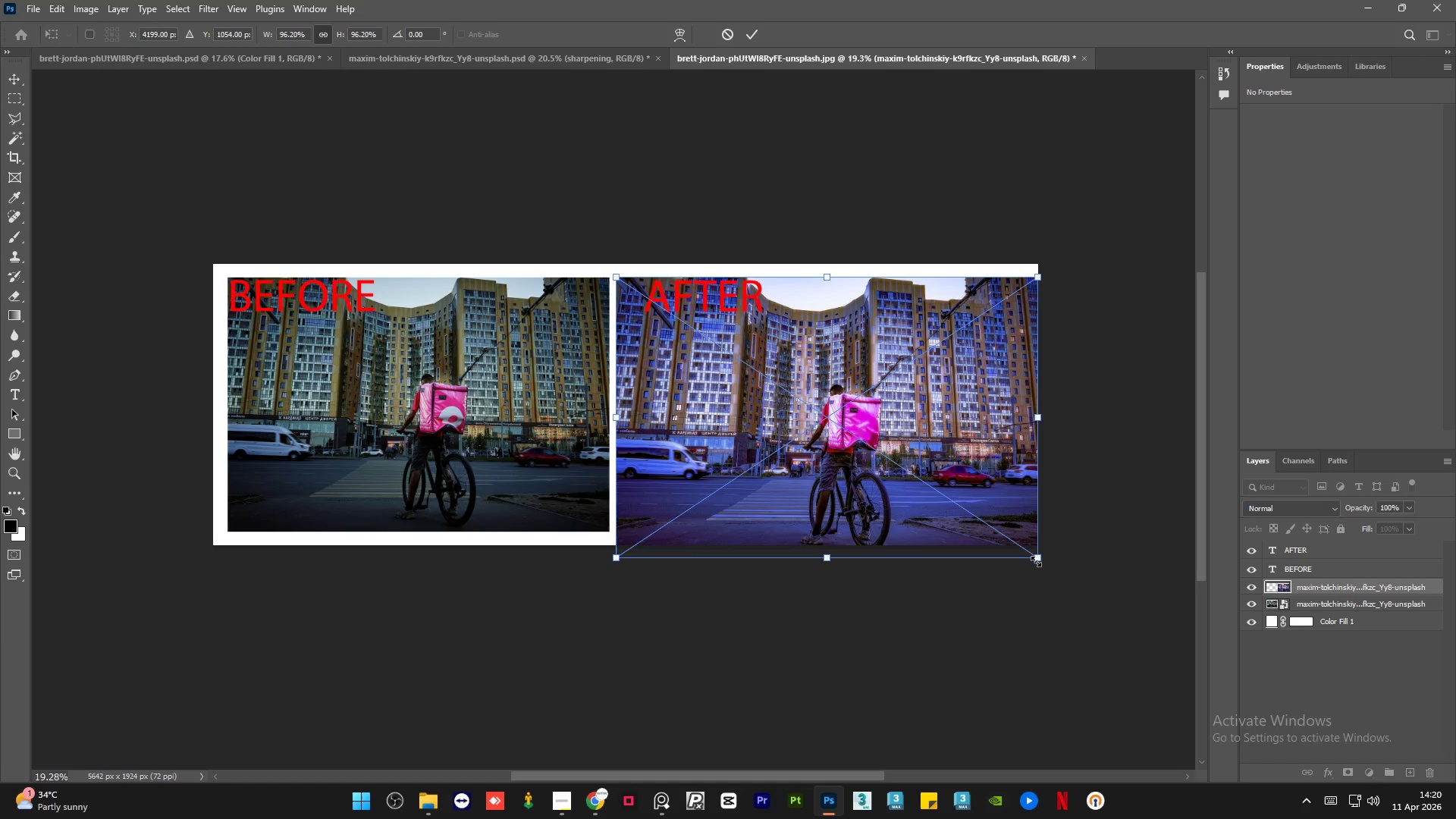 
left_click_drag(start_coordinate=[1038, 559], to_coordinate=[1012, 513])
 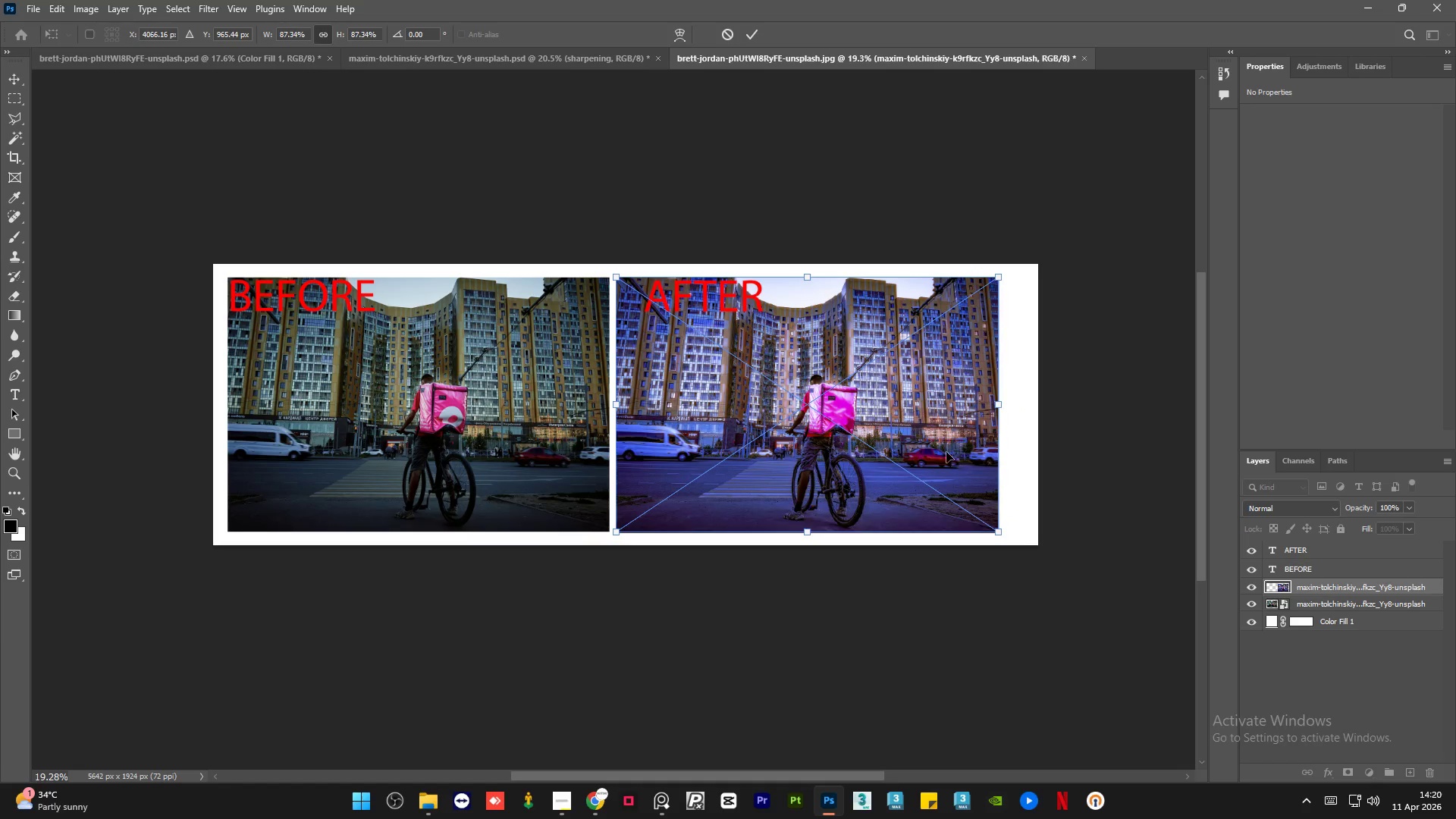 
left_click_drag(start_coordinate=[942, 445], to_coordinate=[963, 444])
 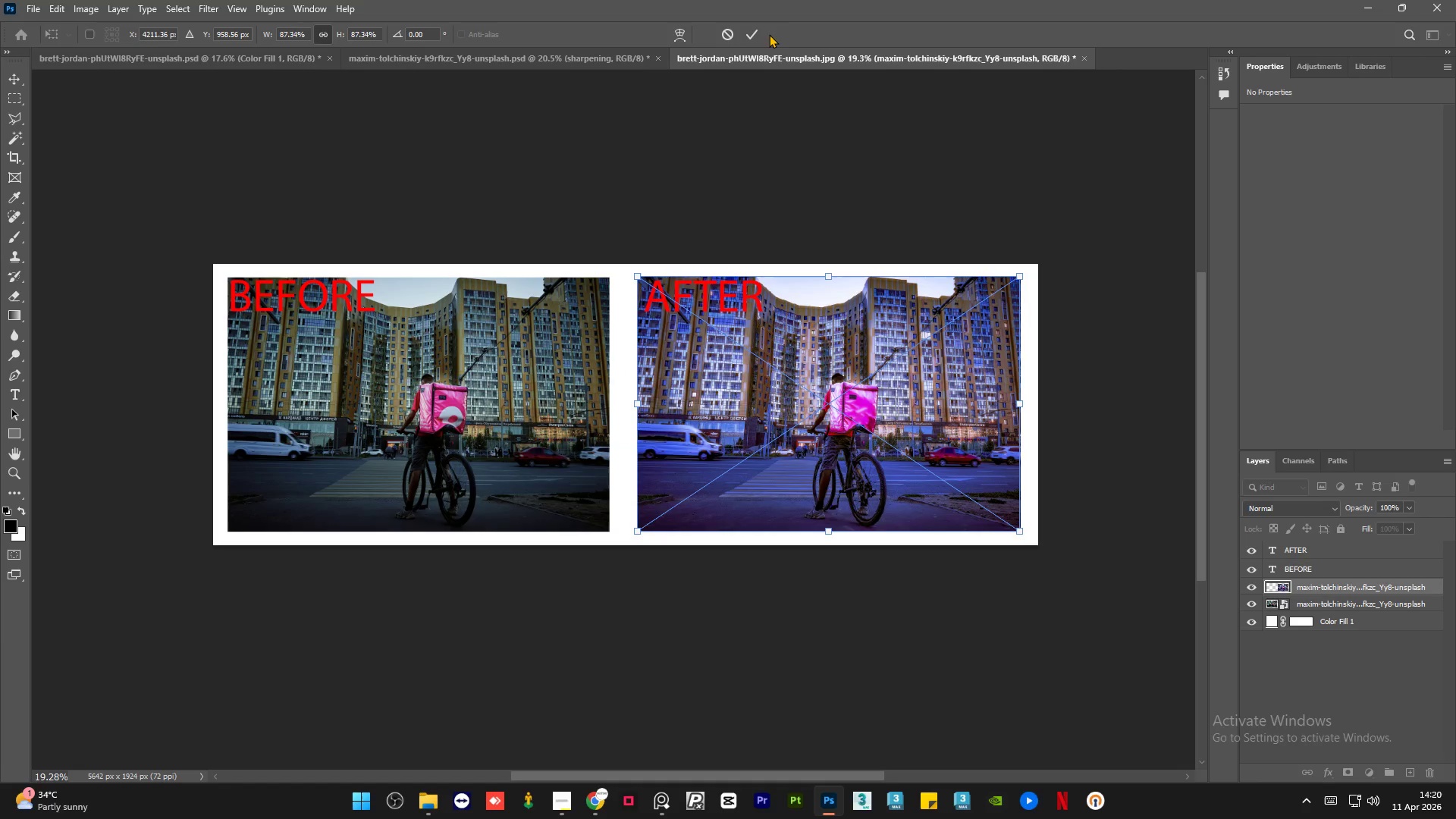 
left_click([758, 31])
 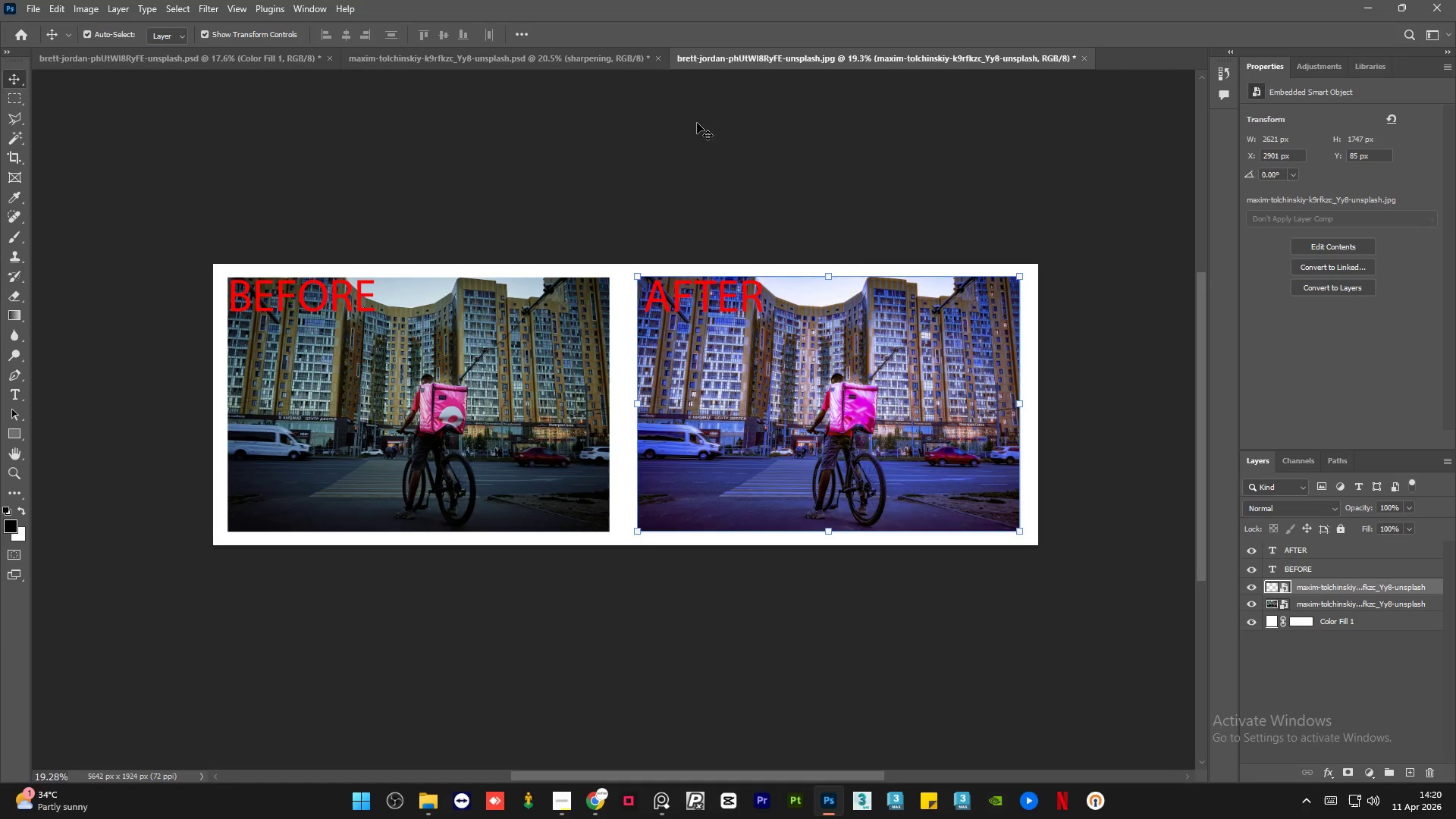 
left_click([695, 124])
 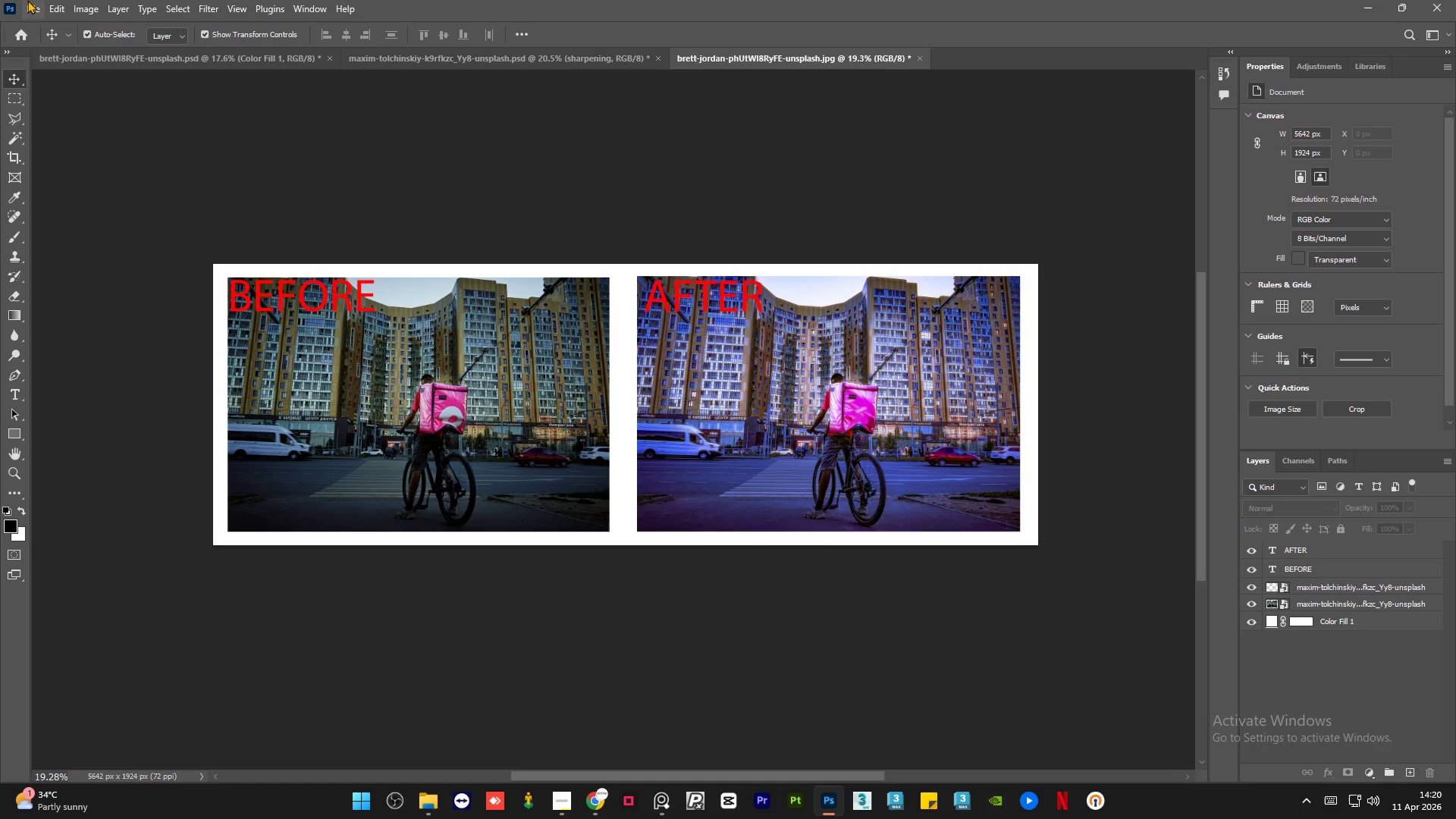 
left_click([31, 0])
 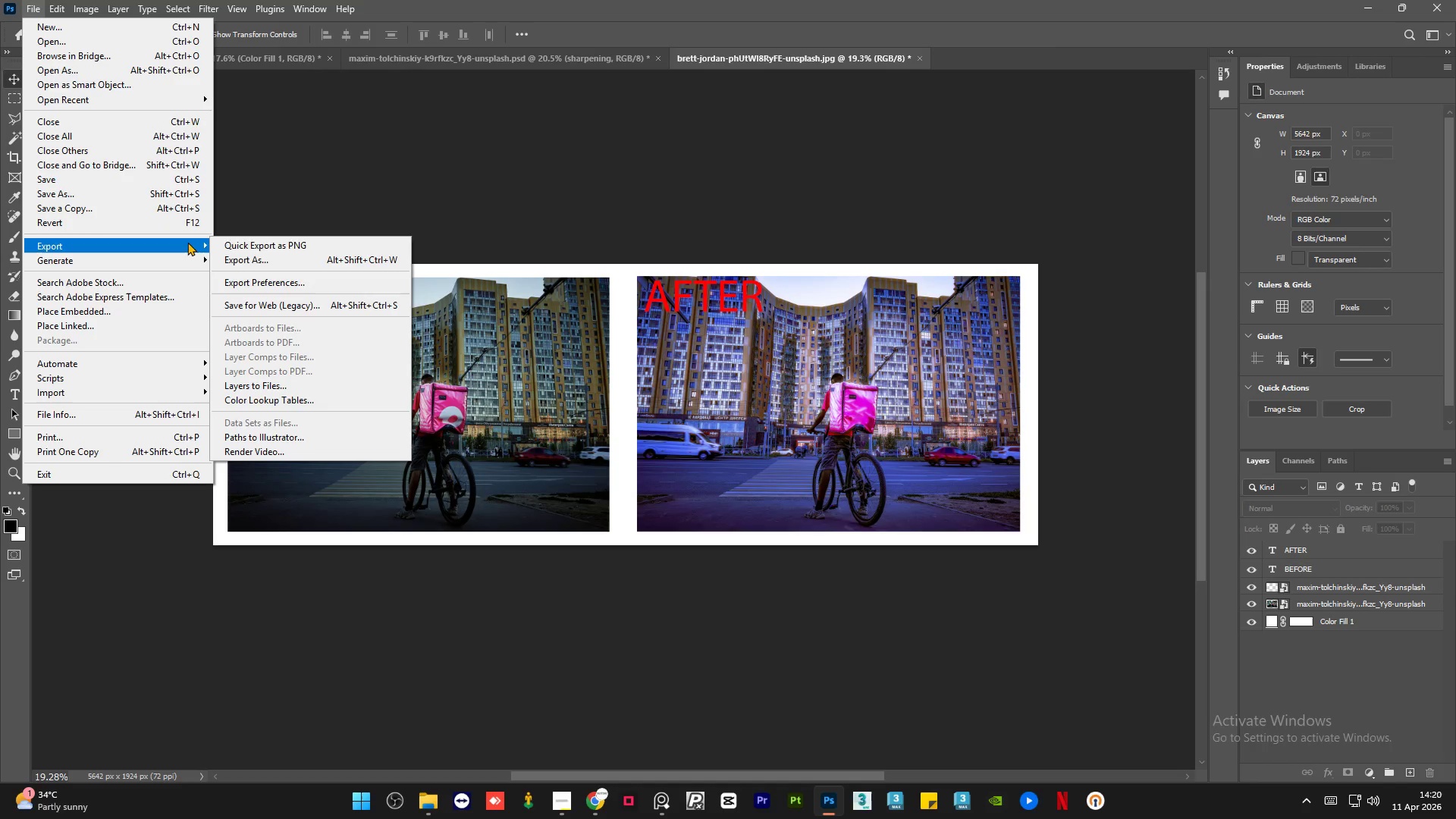 
left_click([266, 253])
 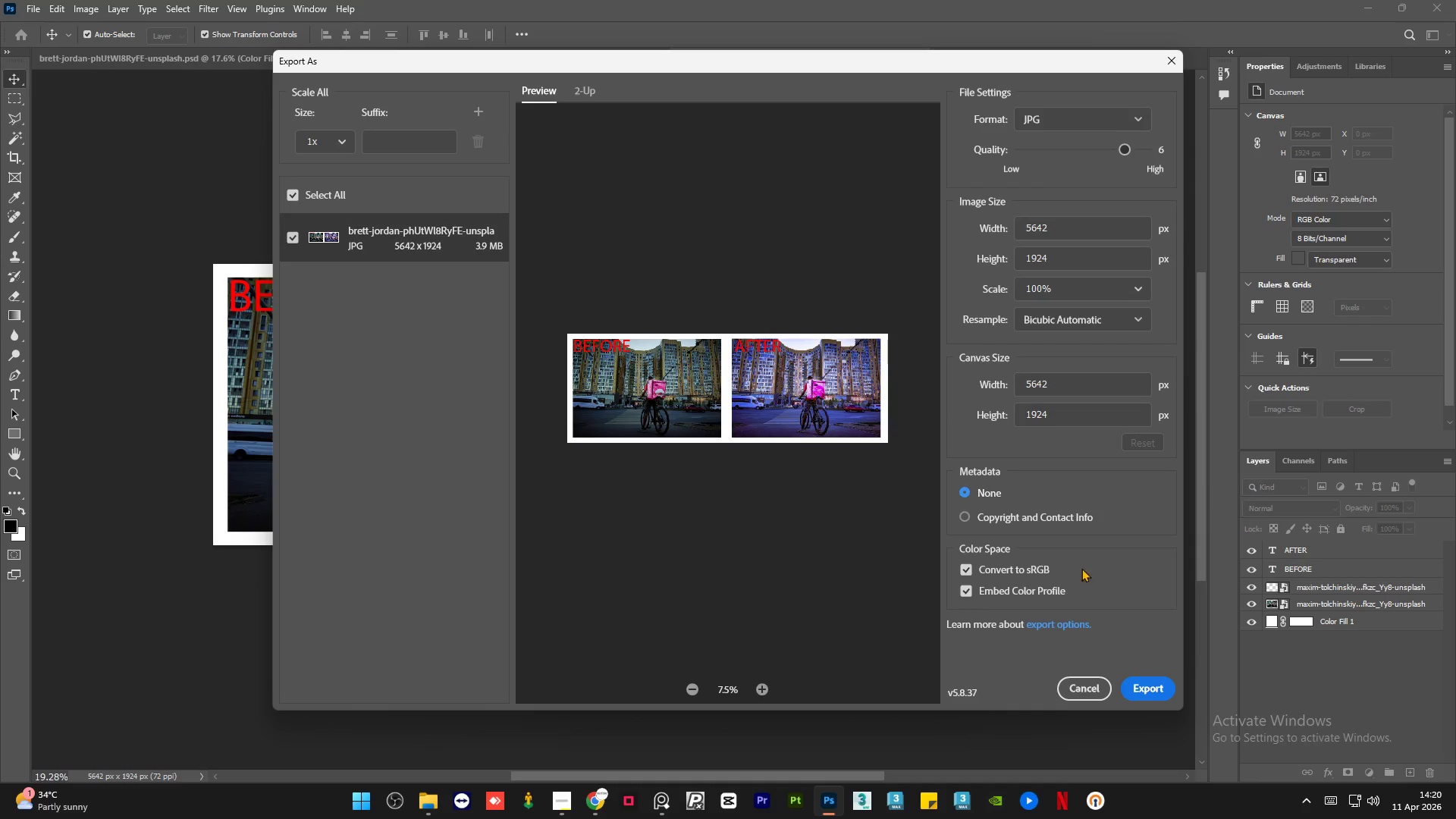 
left_click([1145, 686])
 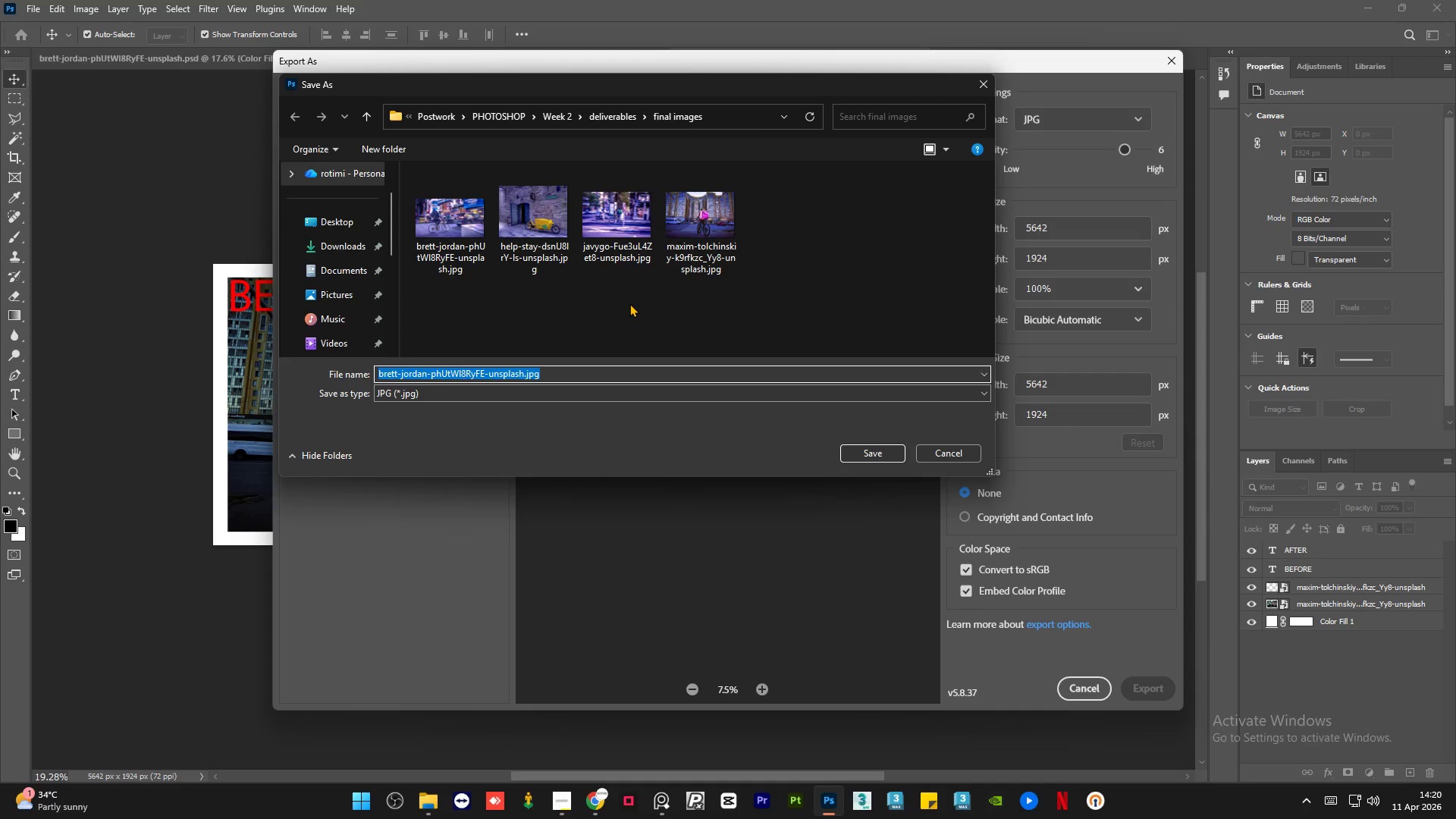 
left_click([629, 303])
 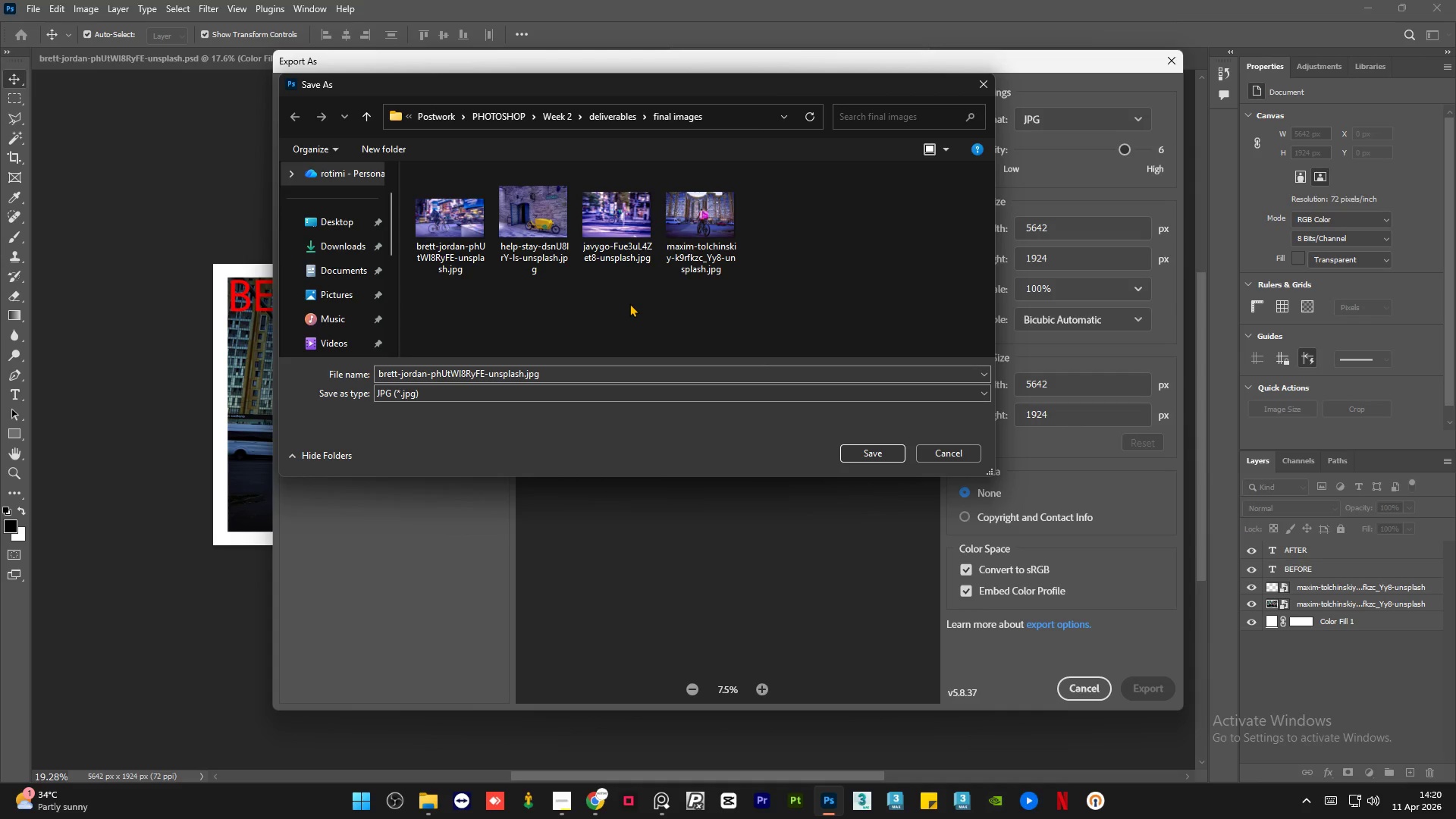 
key(Backspace)
 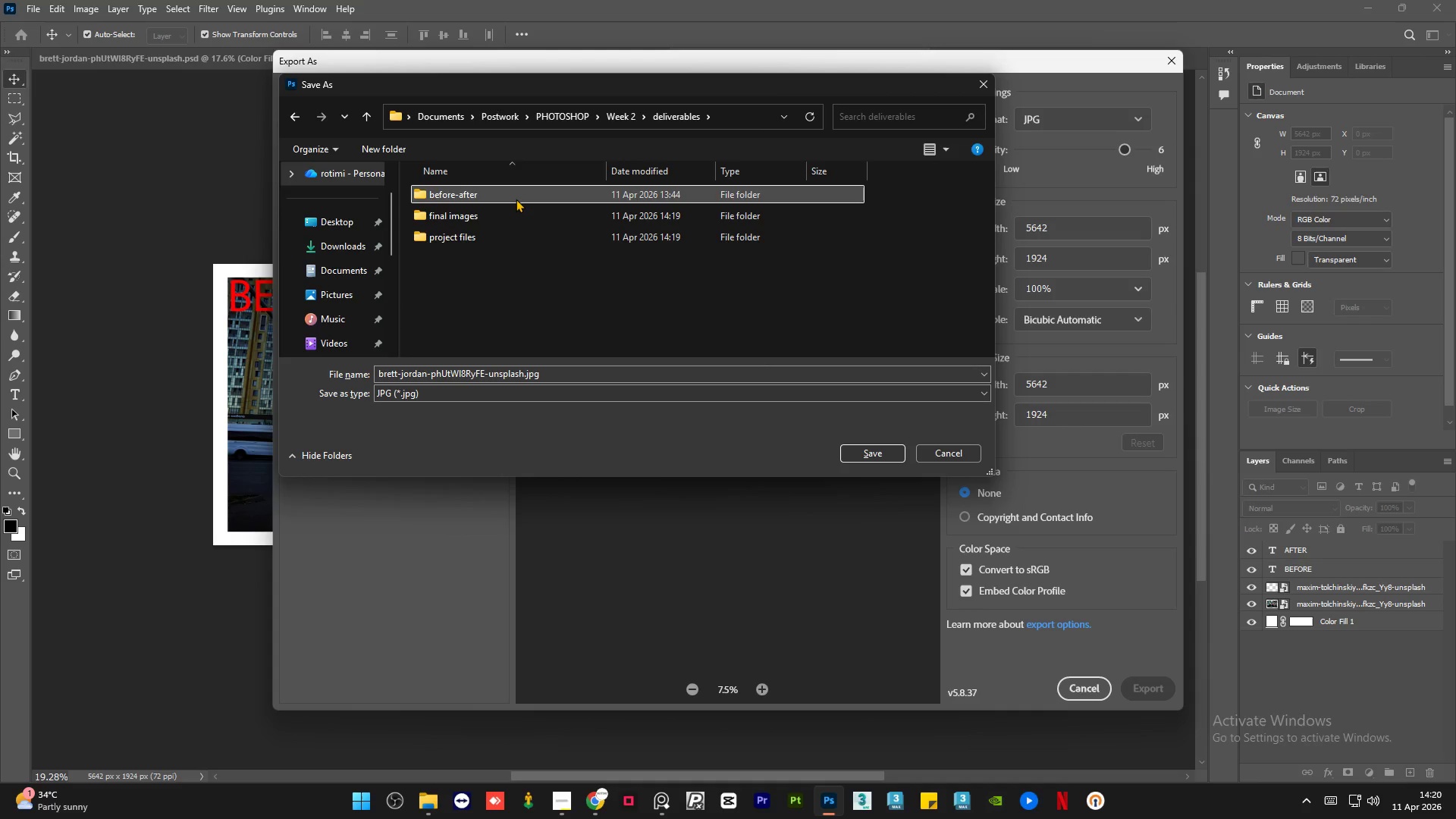 
double_click([518, 196])
 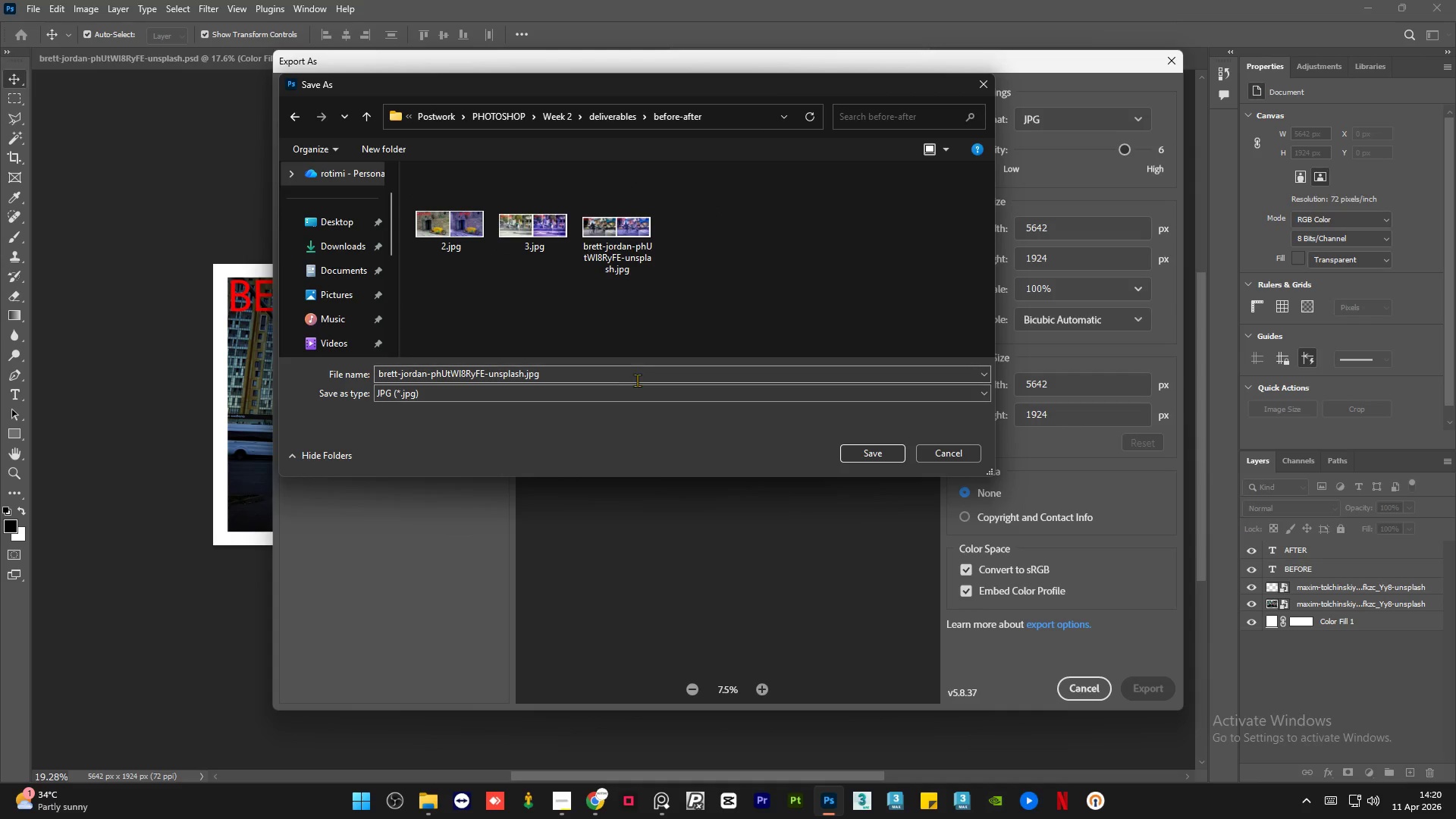 
left_click([635, 374])
 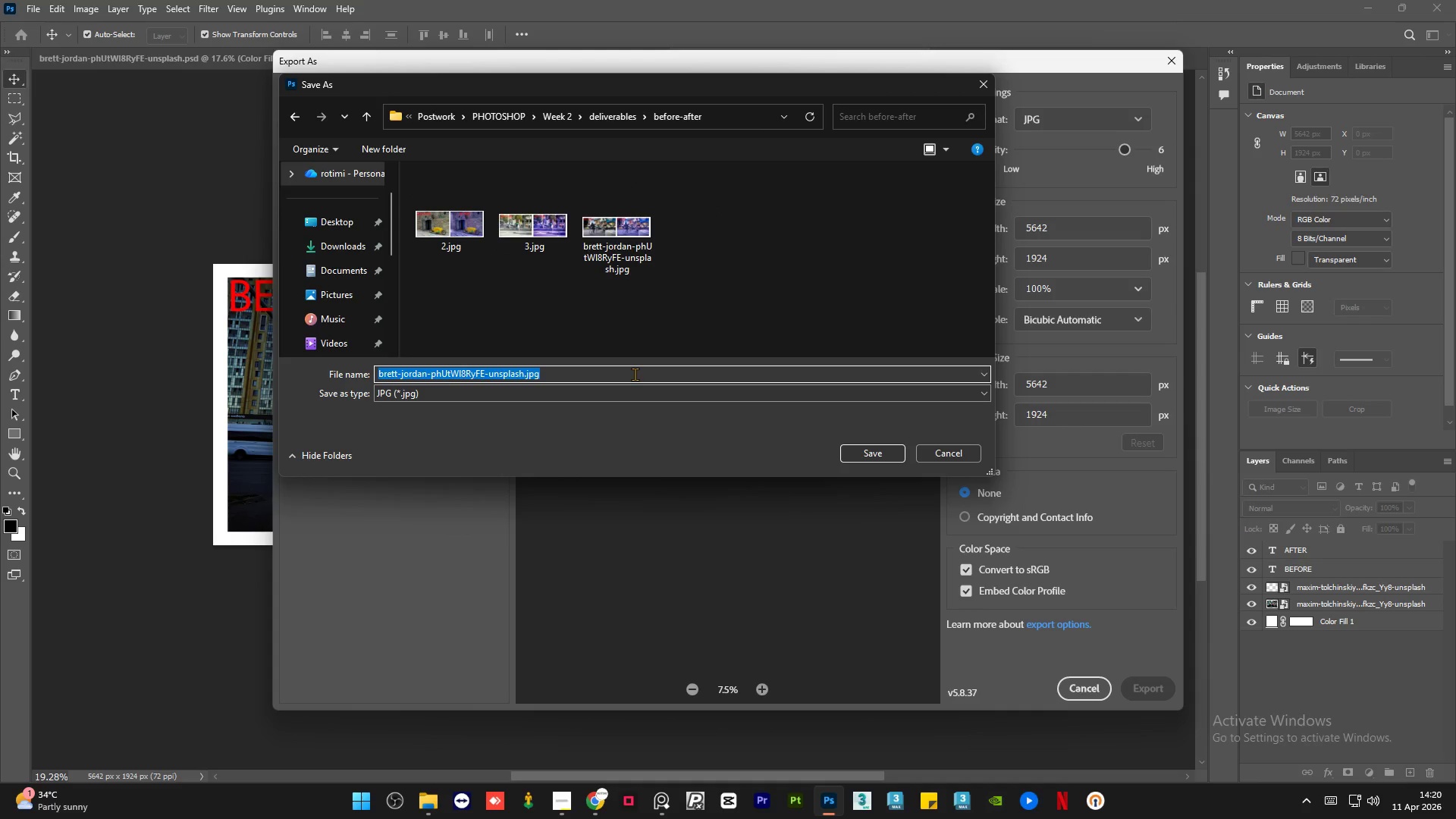 
key(Numpad4)
 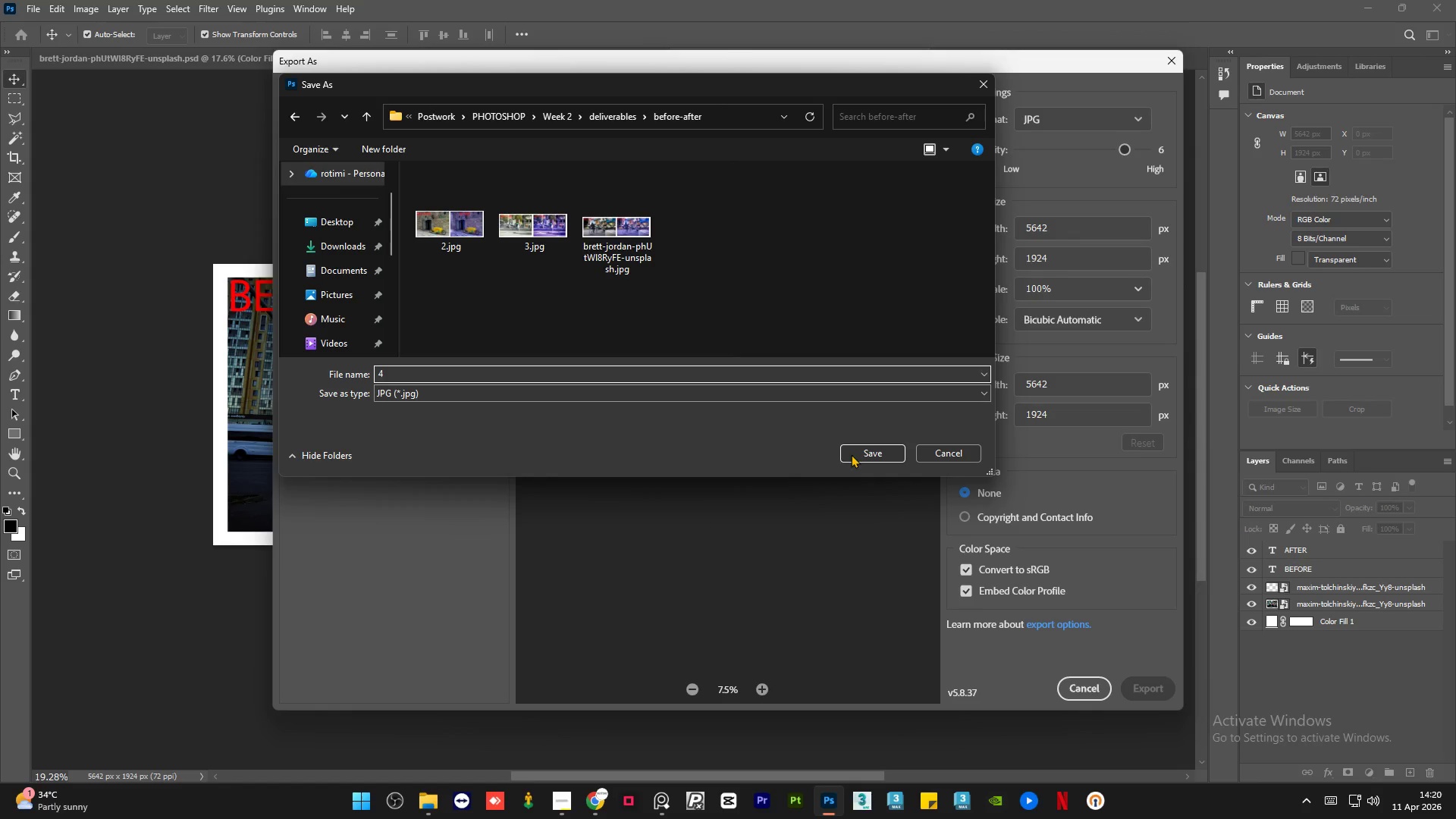 
left_click([854, 454])
 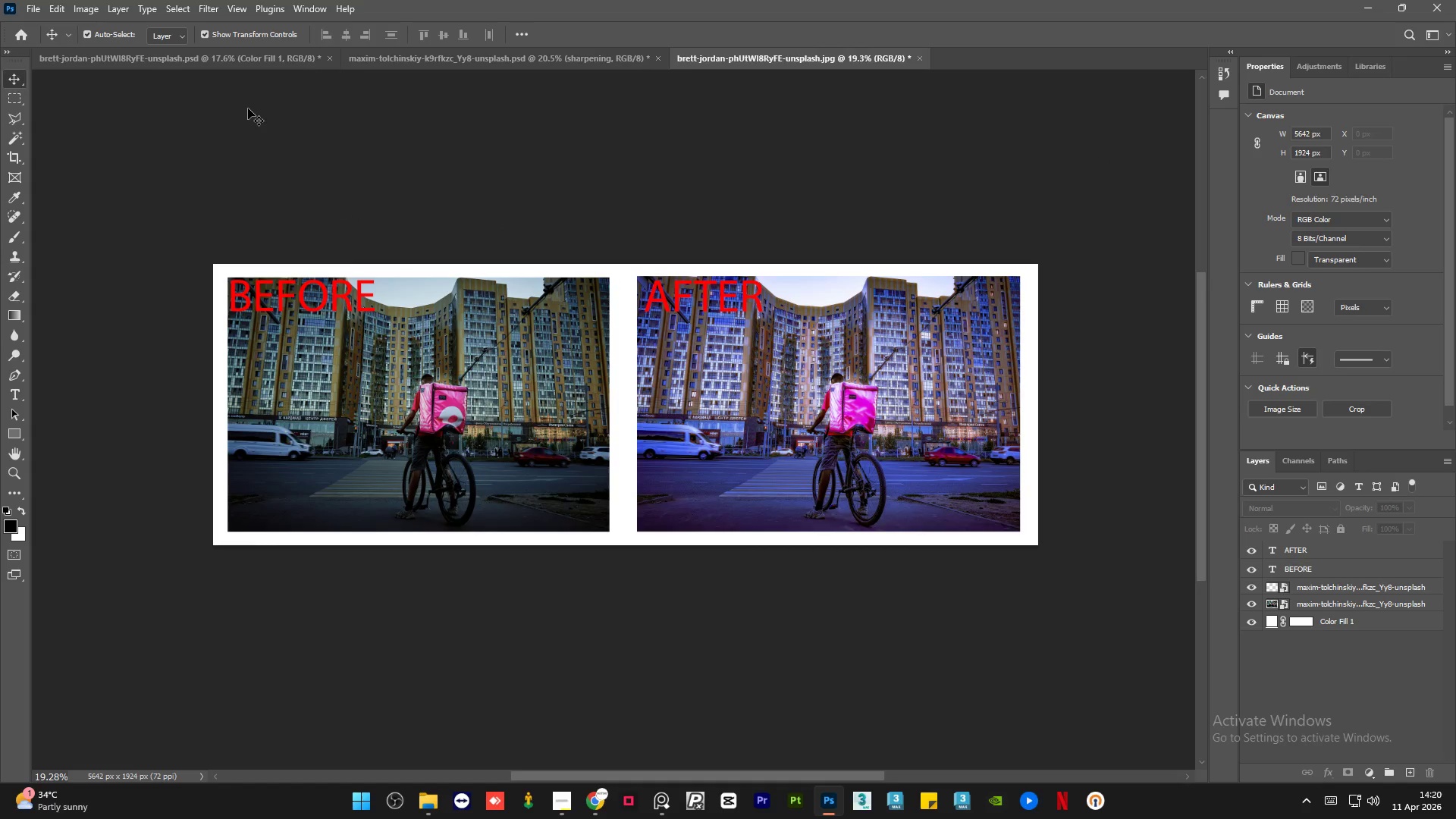 
left_click([252, 58])
 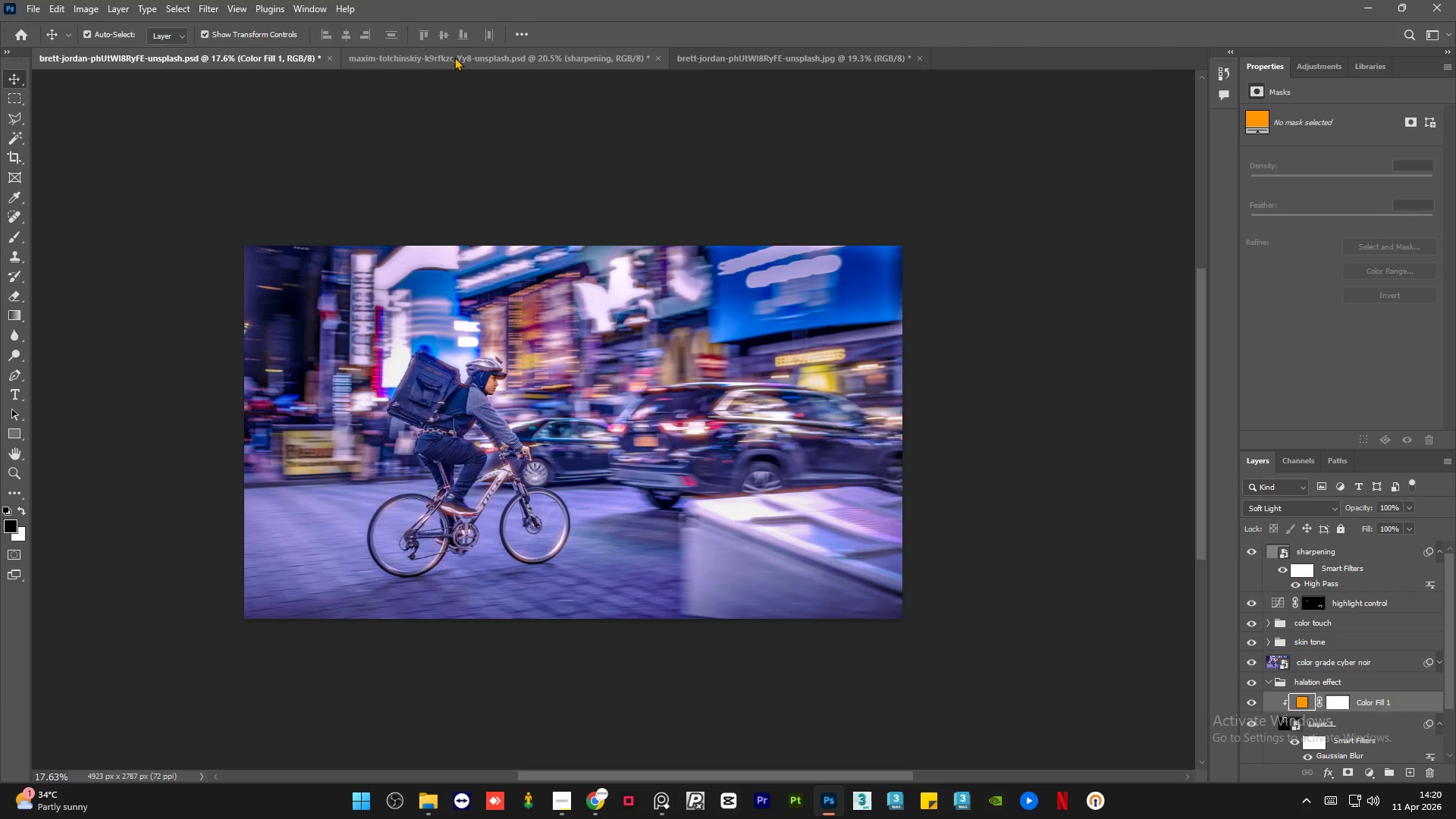 
left_click([454, 57])
 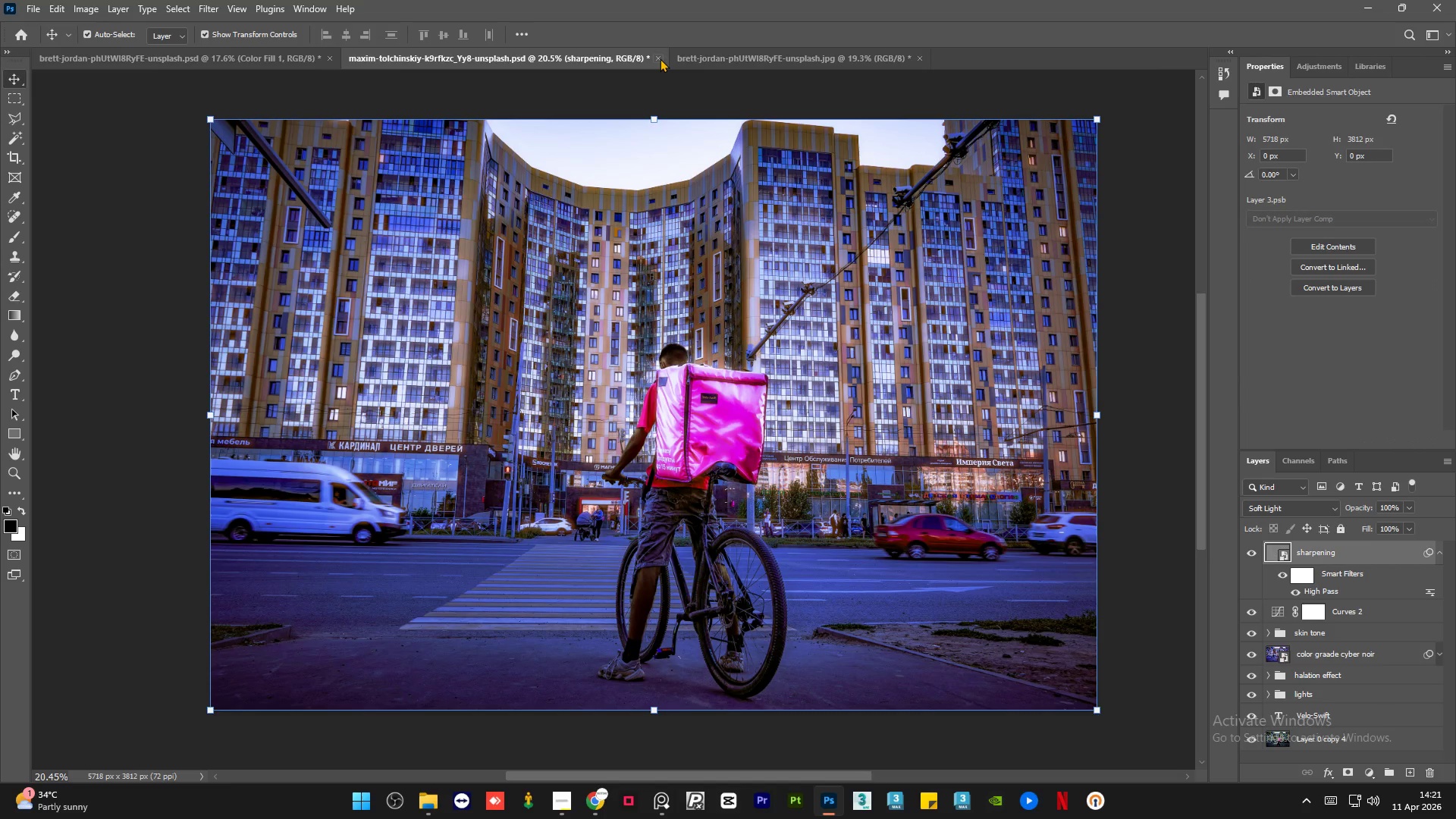 
left_click([659, 58])
 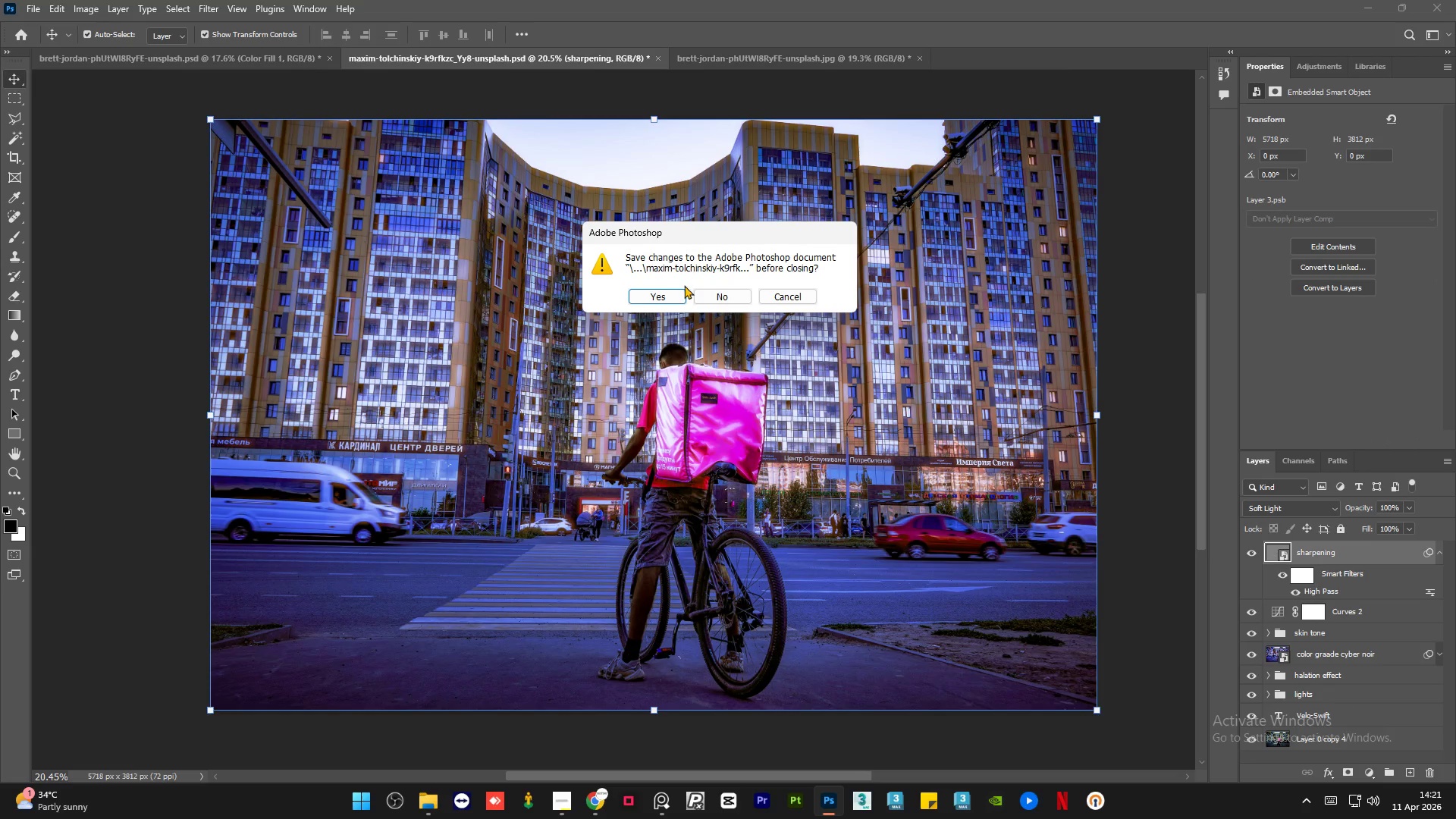 
left_click([665, 295])
 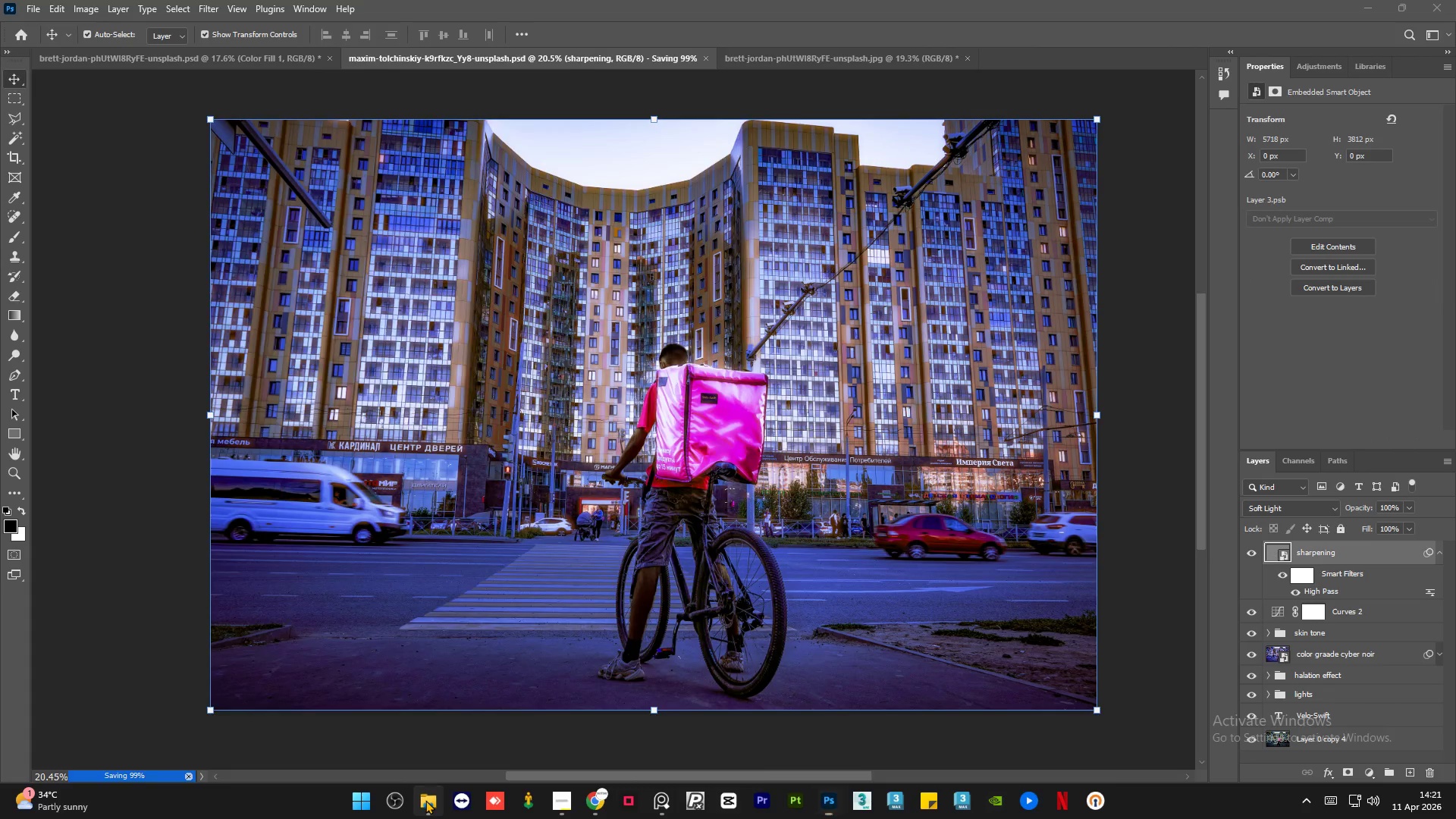 
double_click([419, 544])
 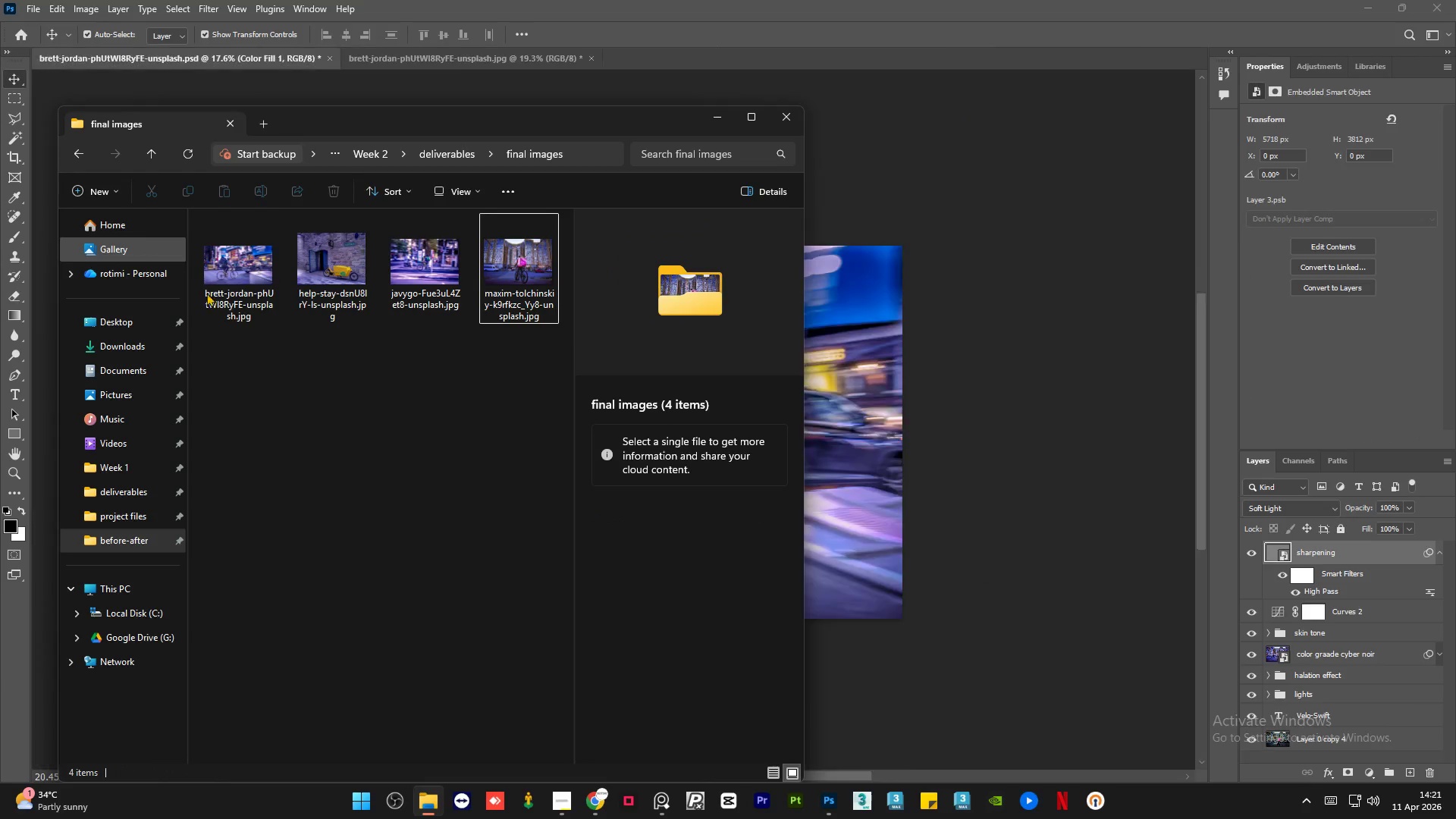 
left_click([256, 309])
 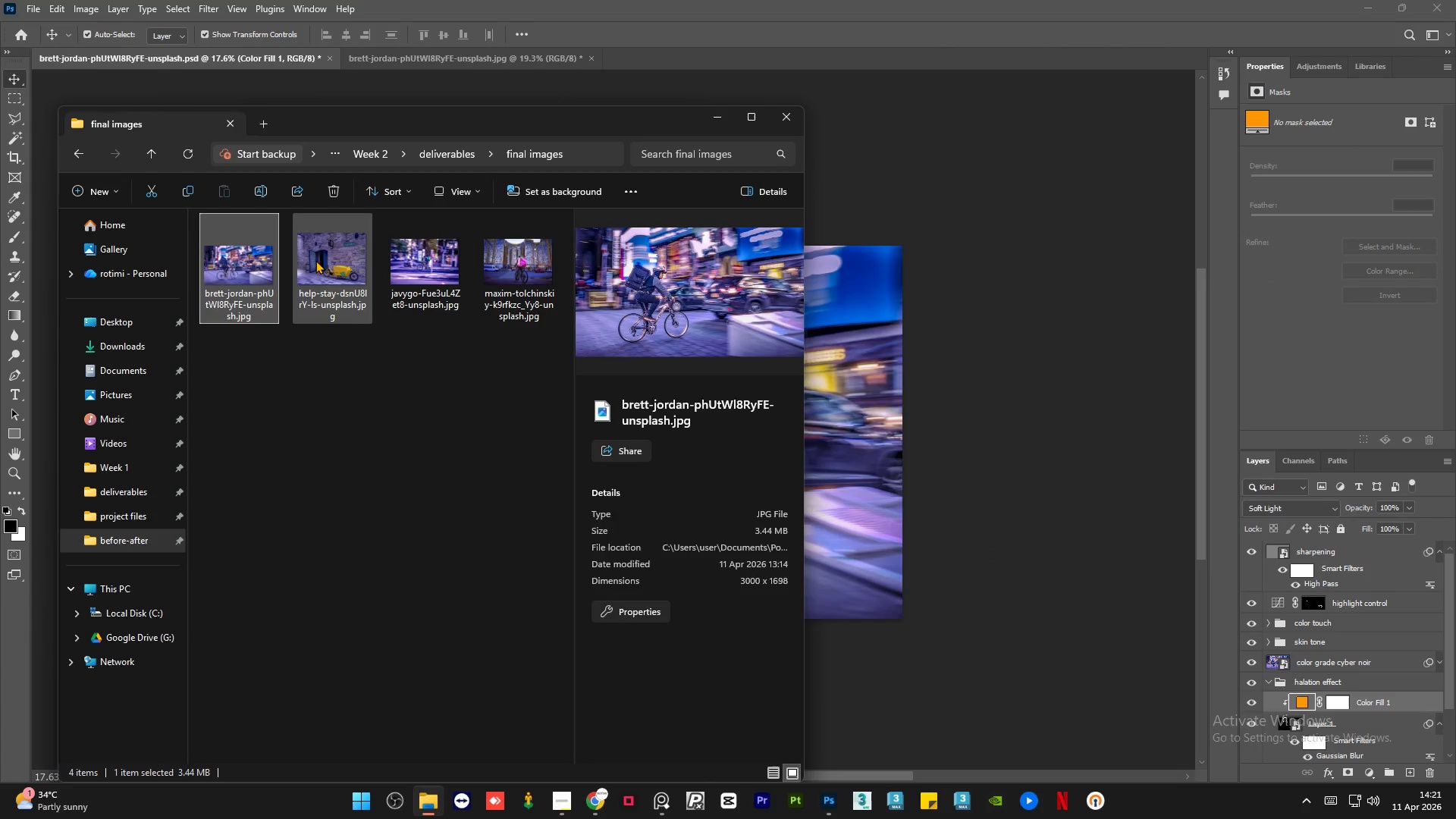 
left_click([315, 260])
 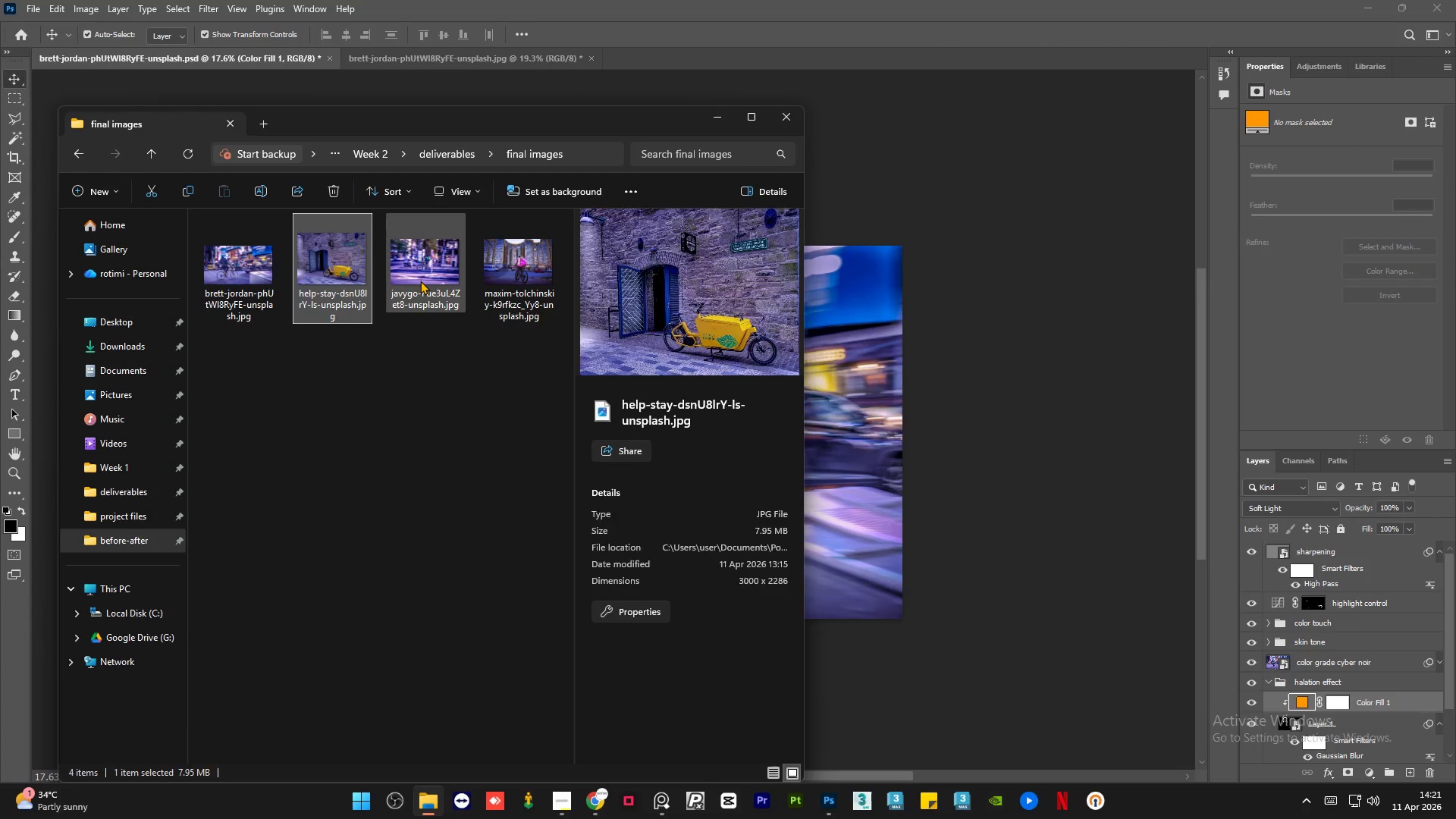 
left_click([420, 281])
 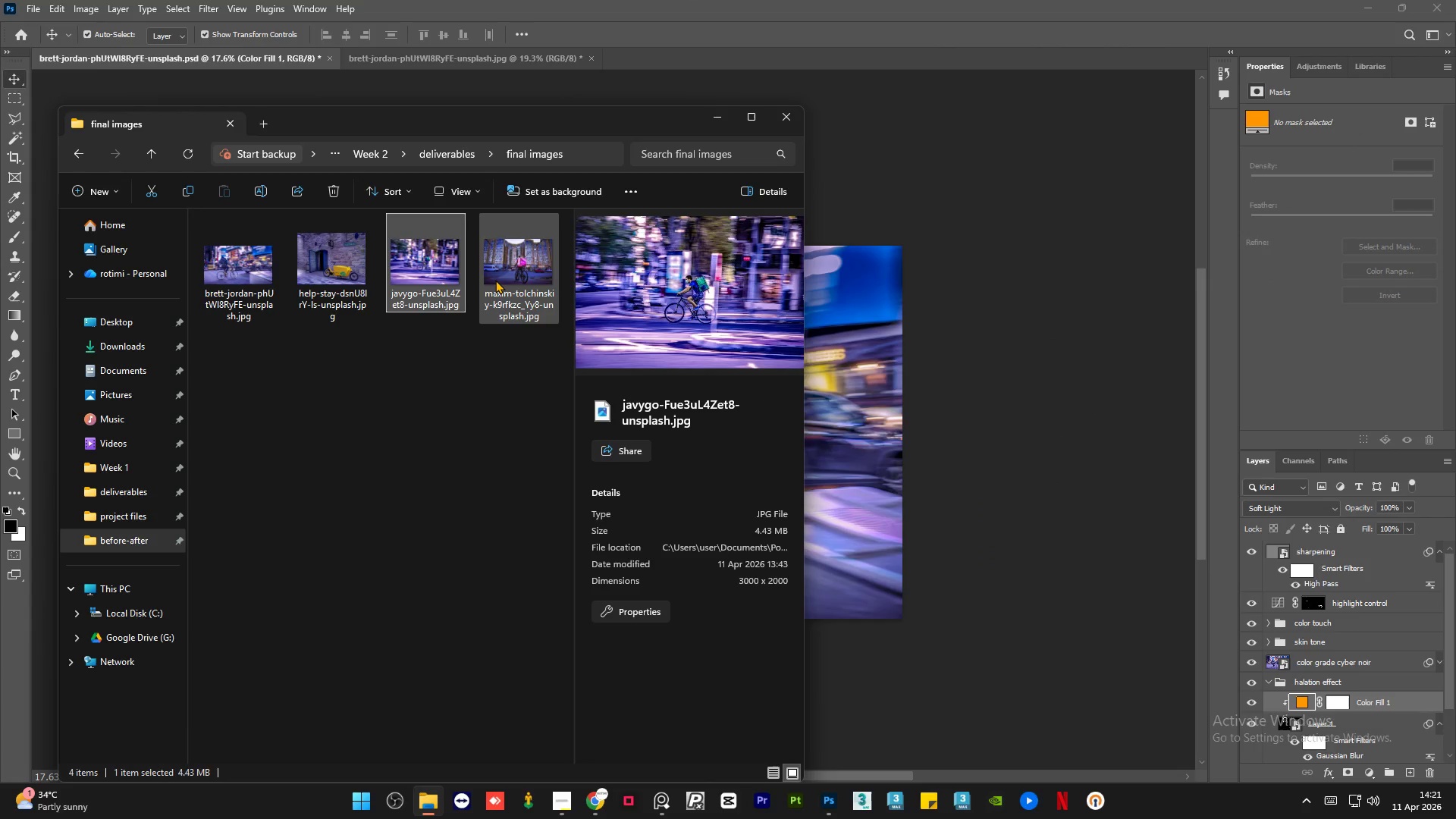 
left_click([495, 280])
 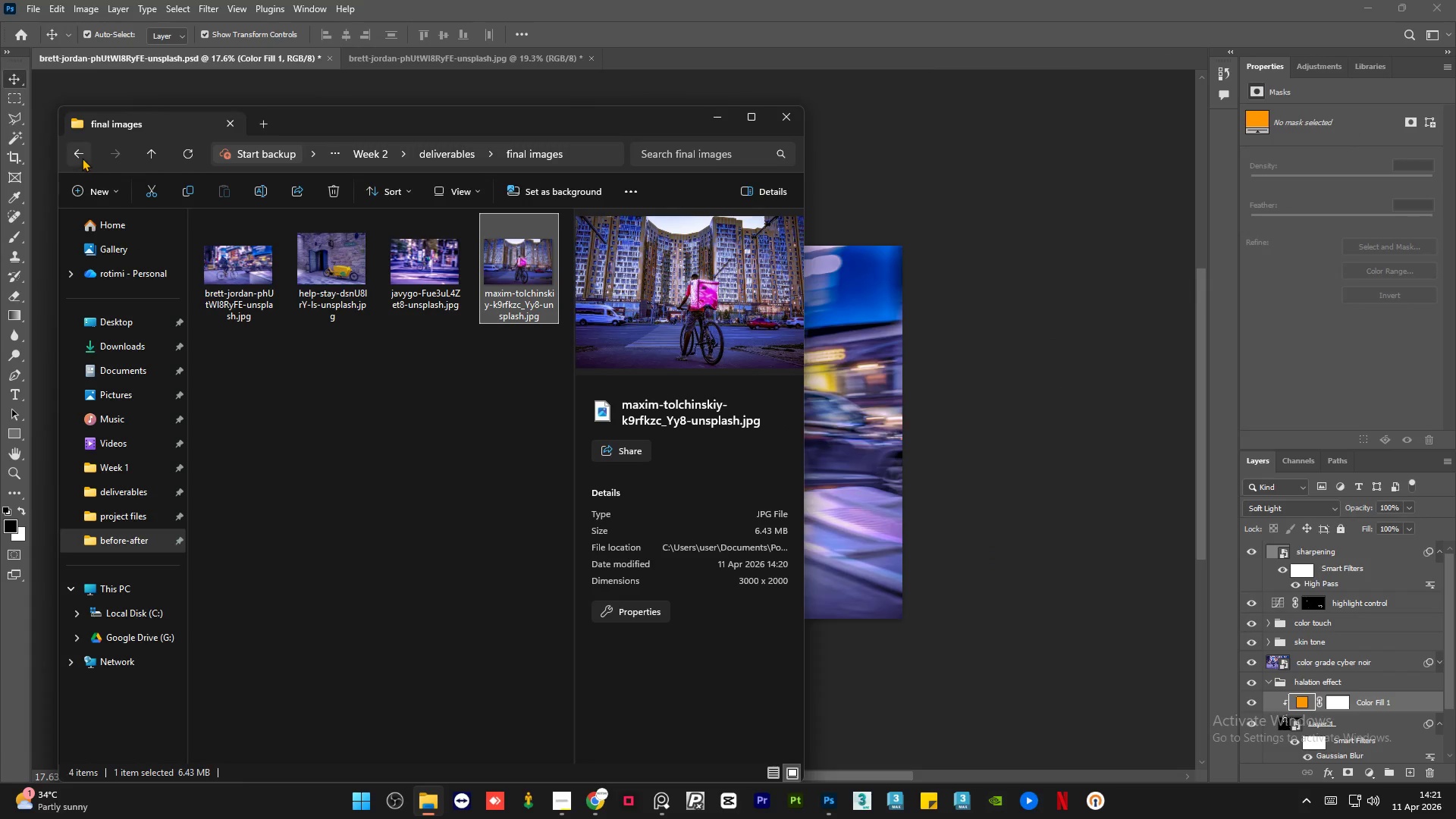 
left_click([82, 157])
 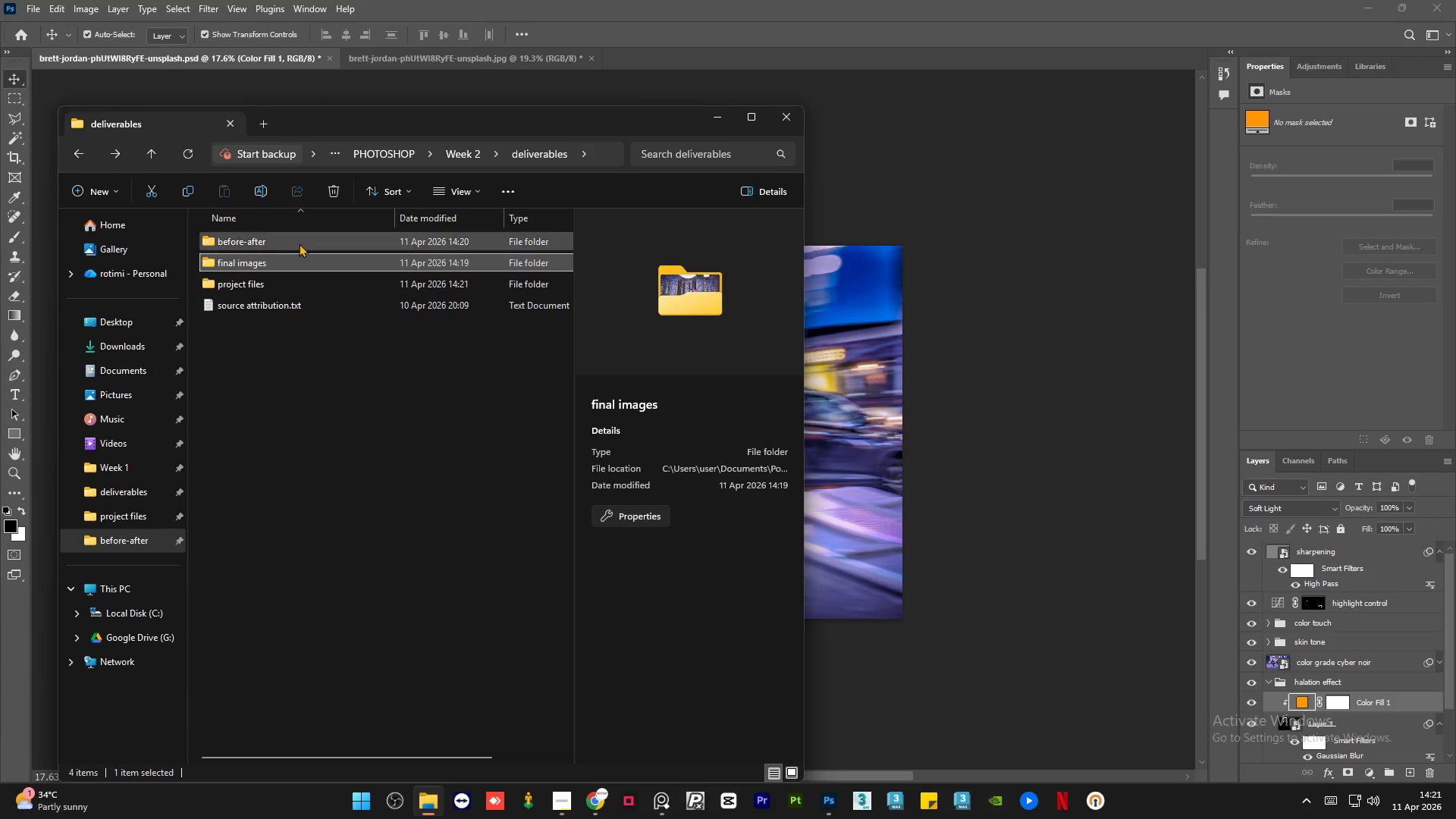 
double_click([299, 243])
 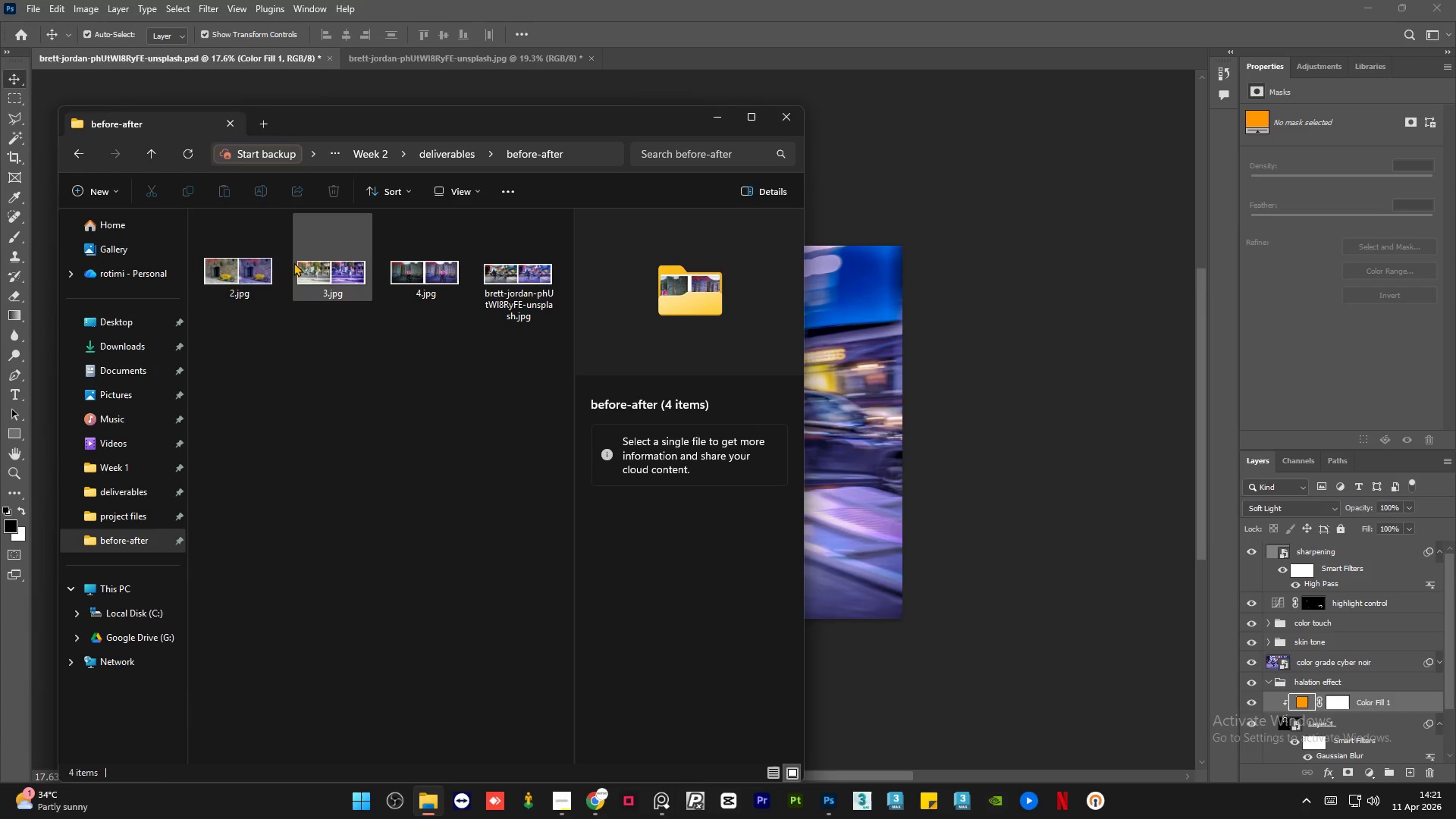 
left_click([269, 266])
 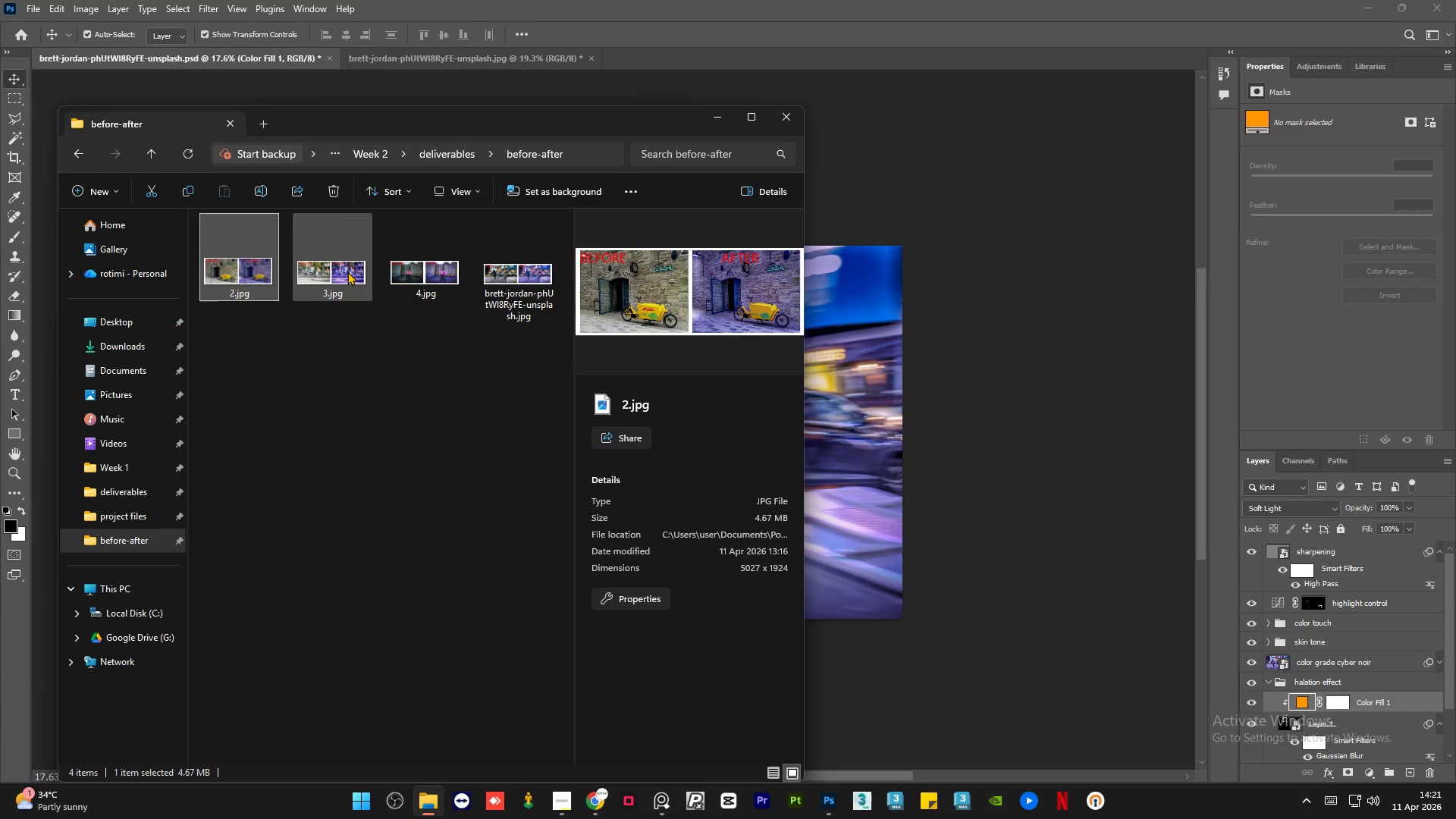 
left_click([347, 271])
 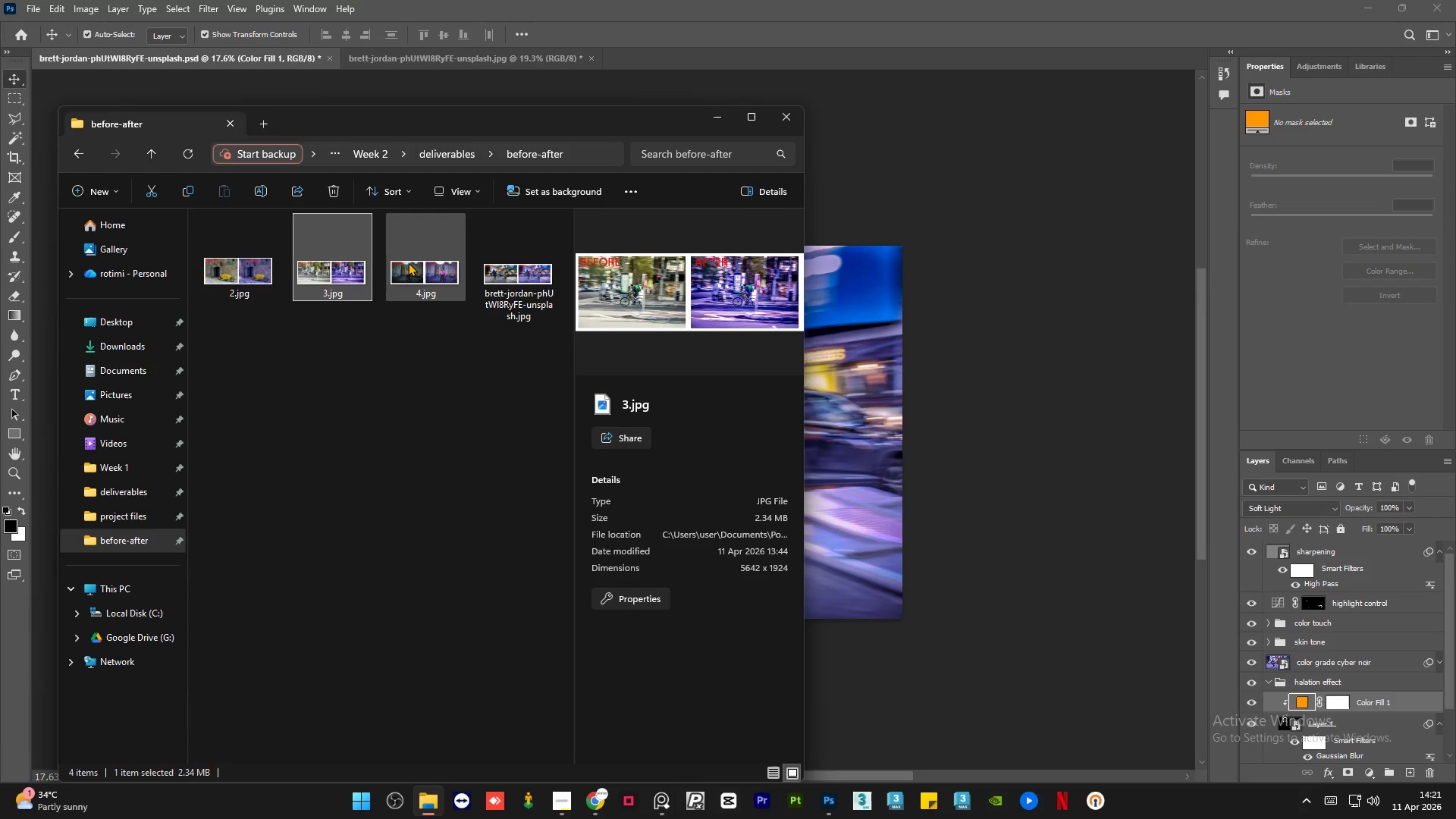 
left_click([408, 262])
 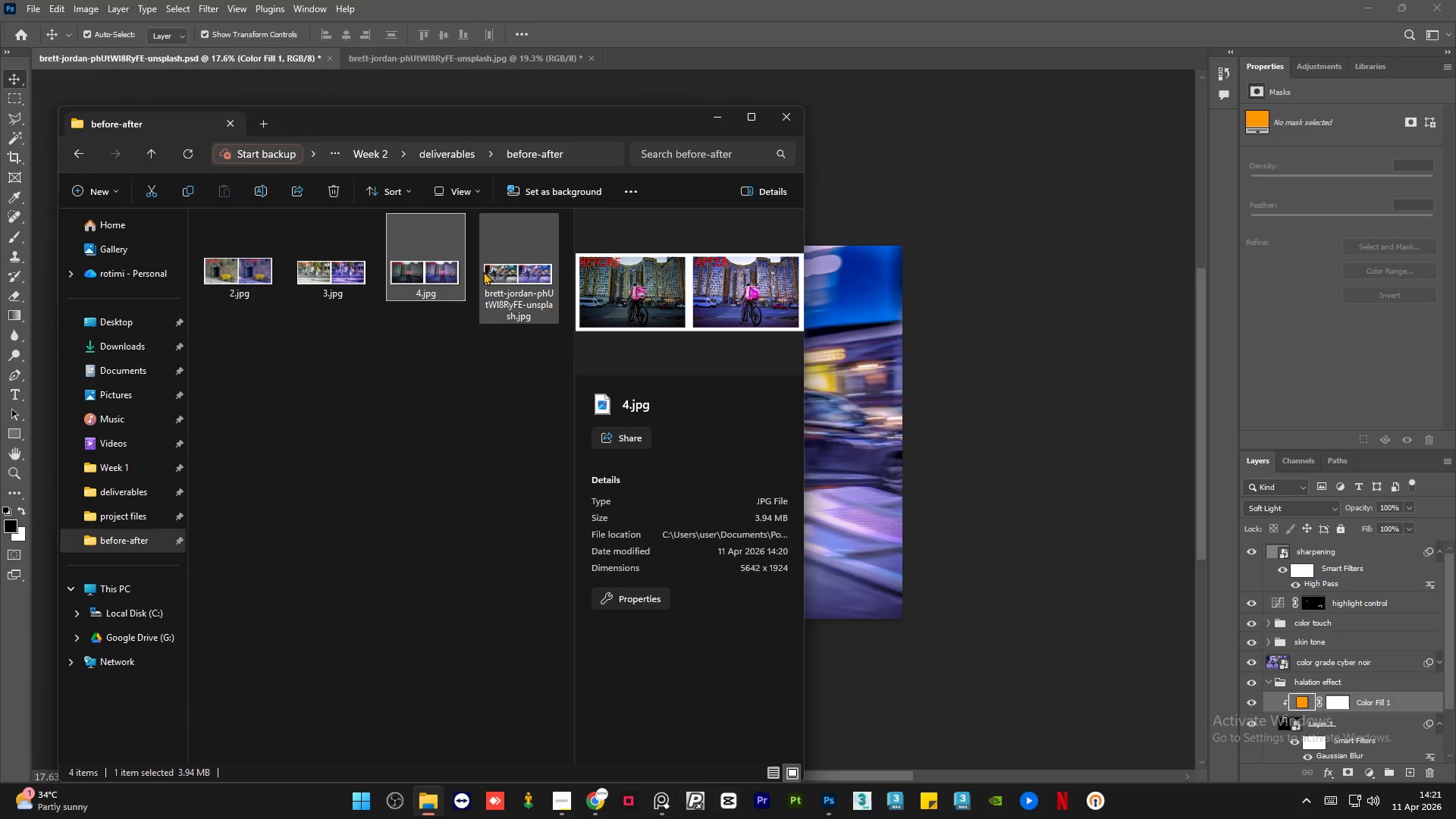 
left_click([483, 271])
 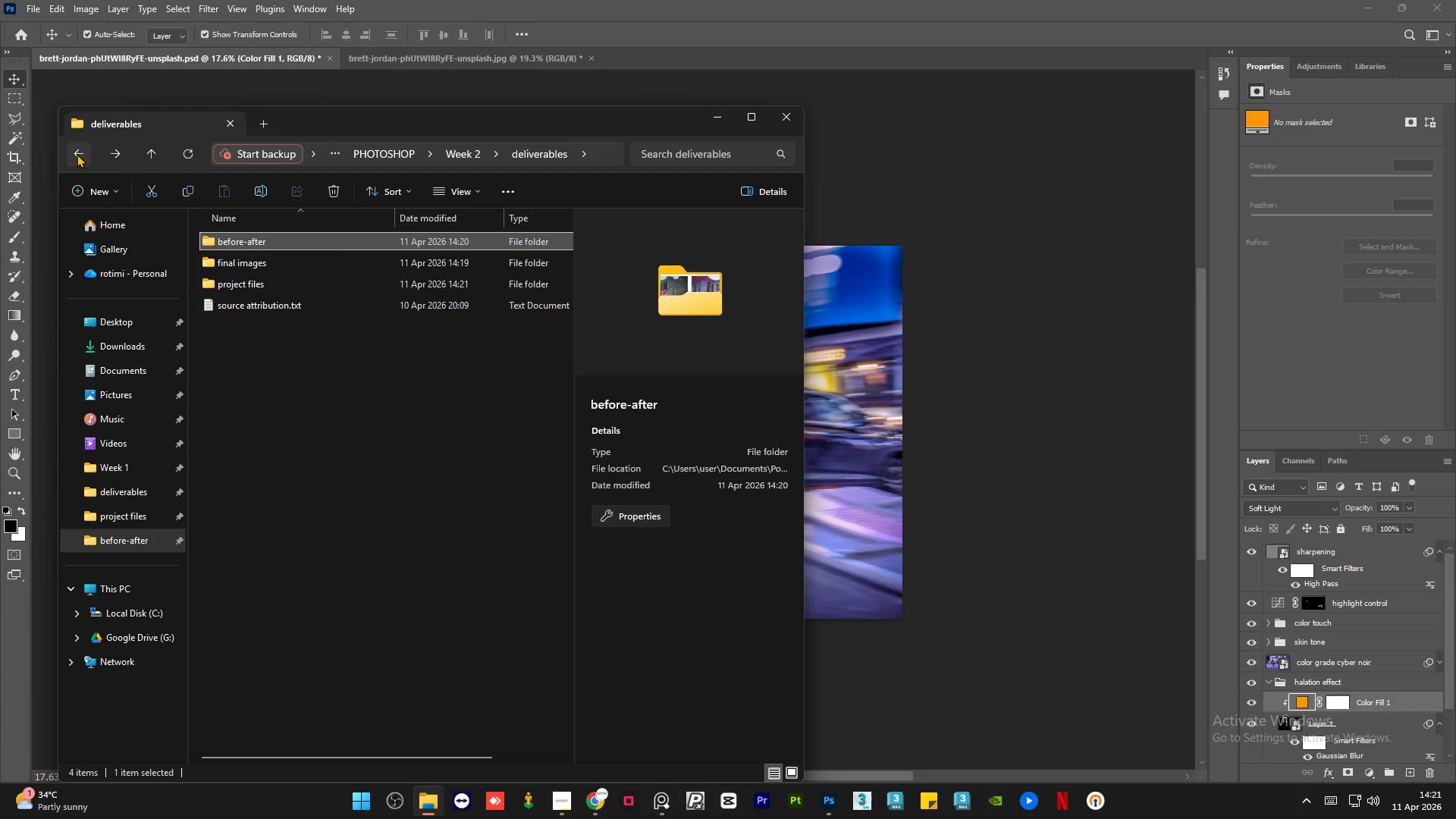 
double_click([252, 281])
 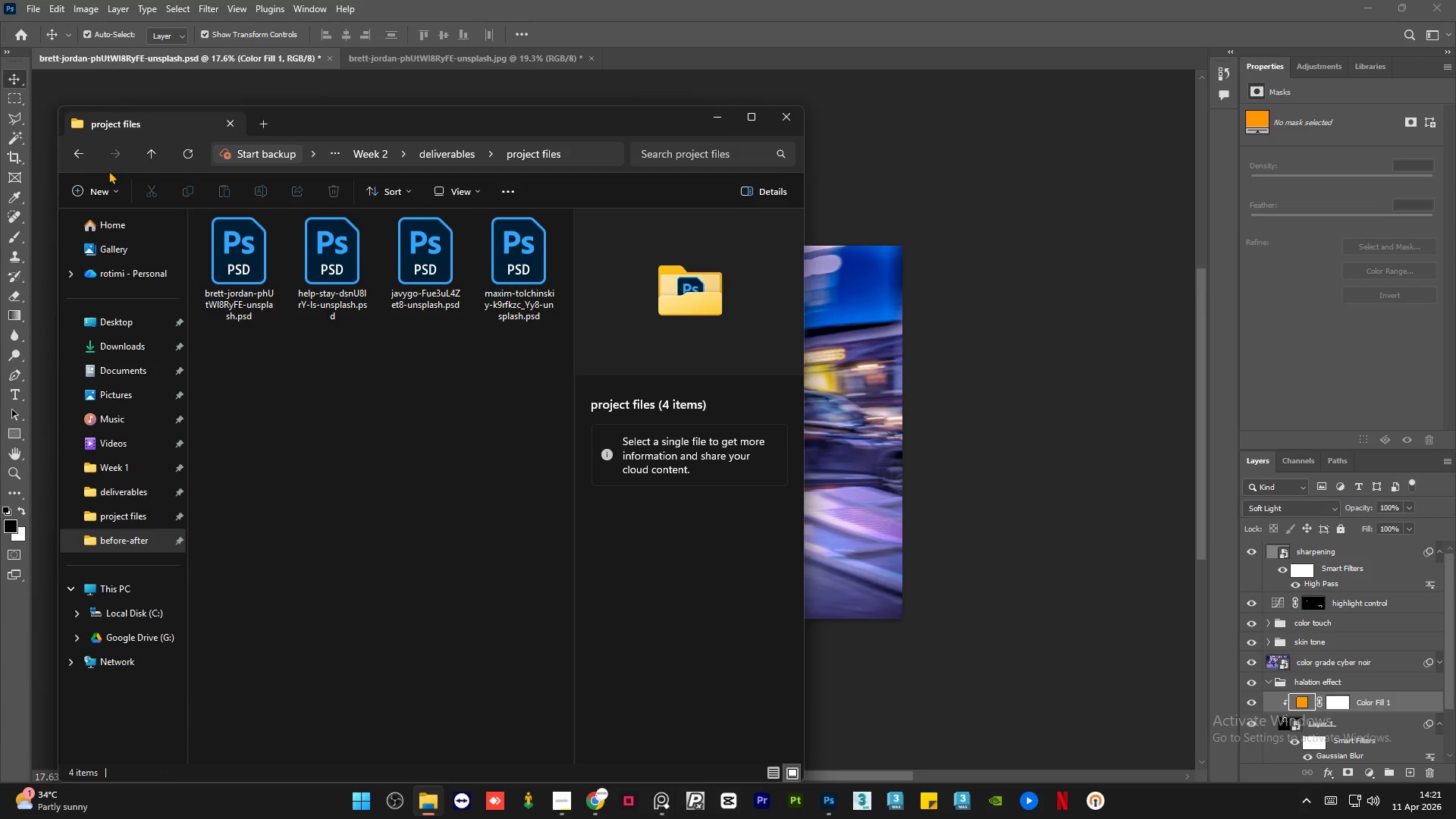 
left_click([74, 153])
 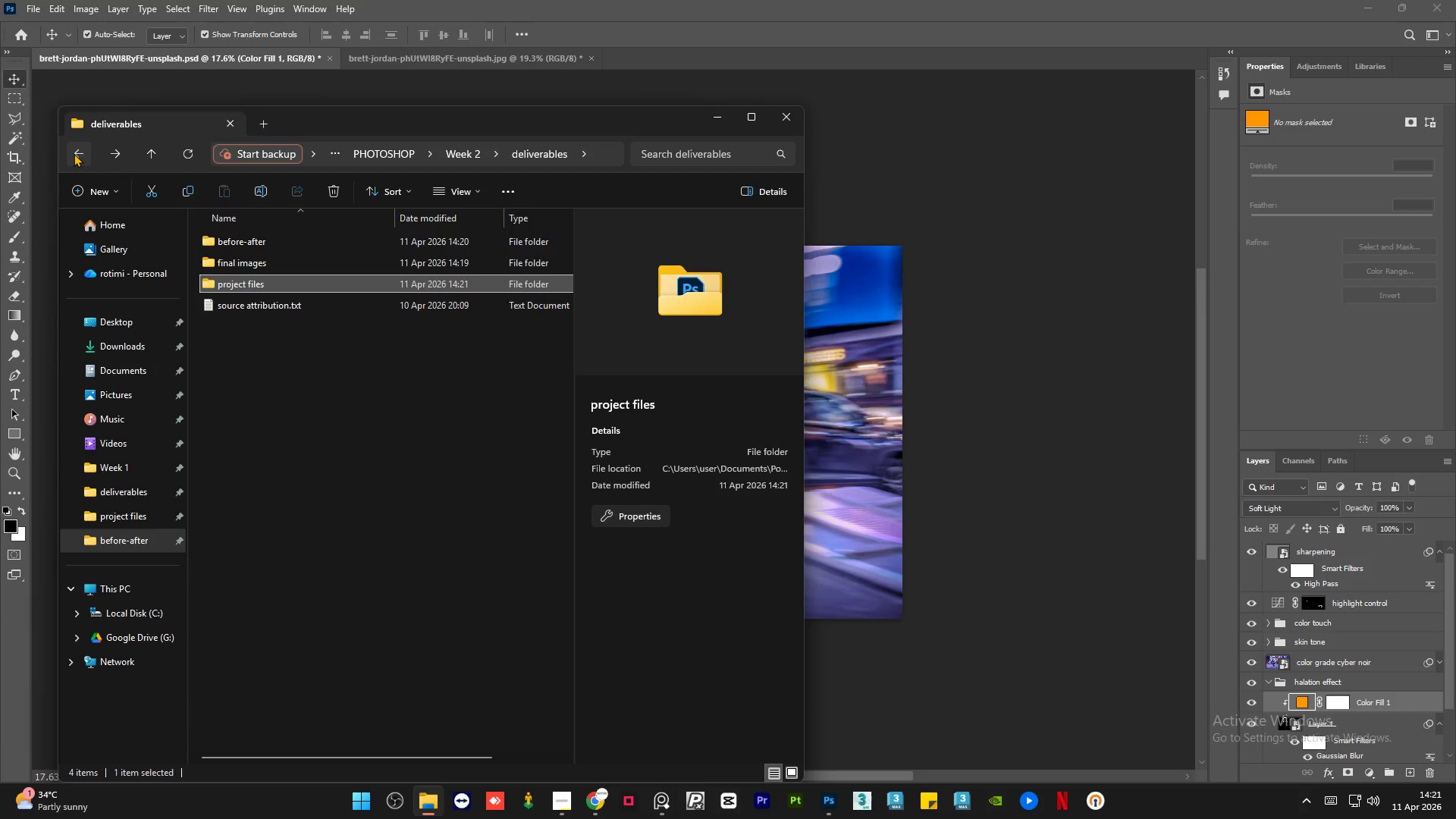 
left_click([74, 153])
 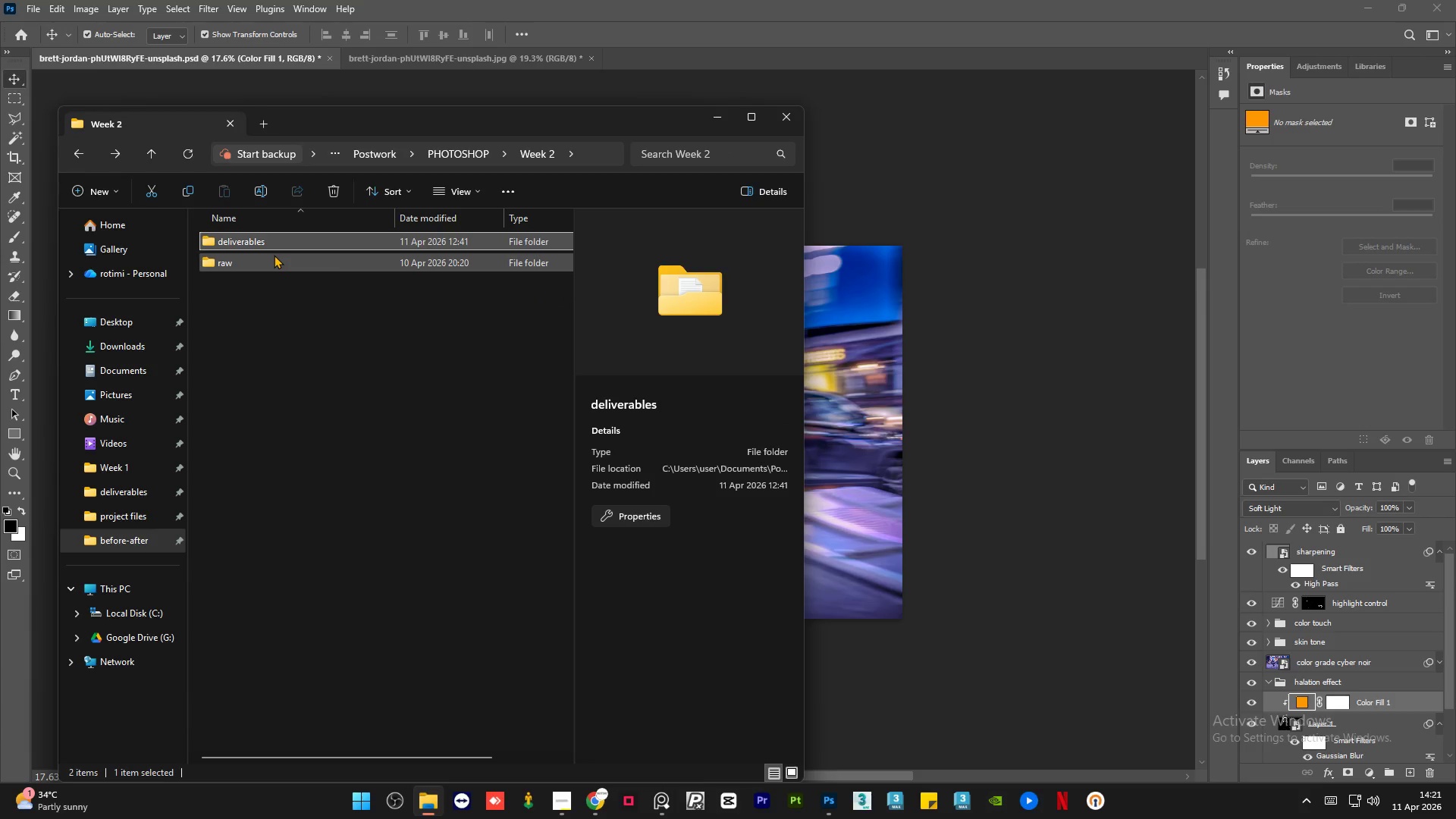 
double_click([274, 255])
 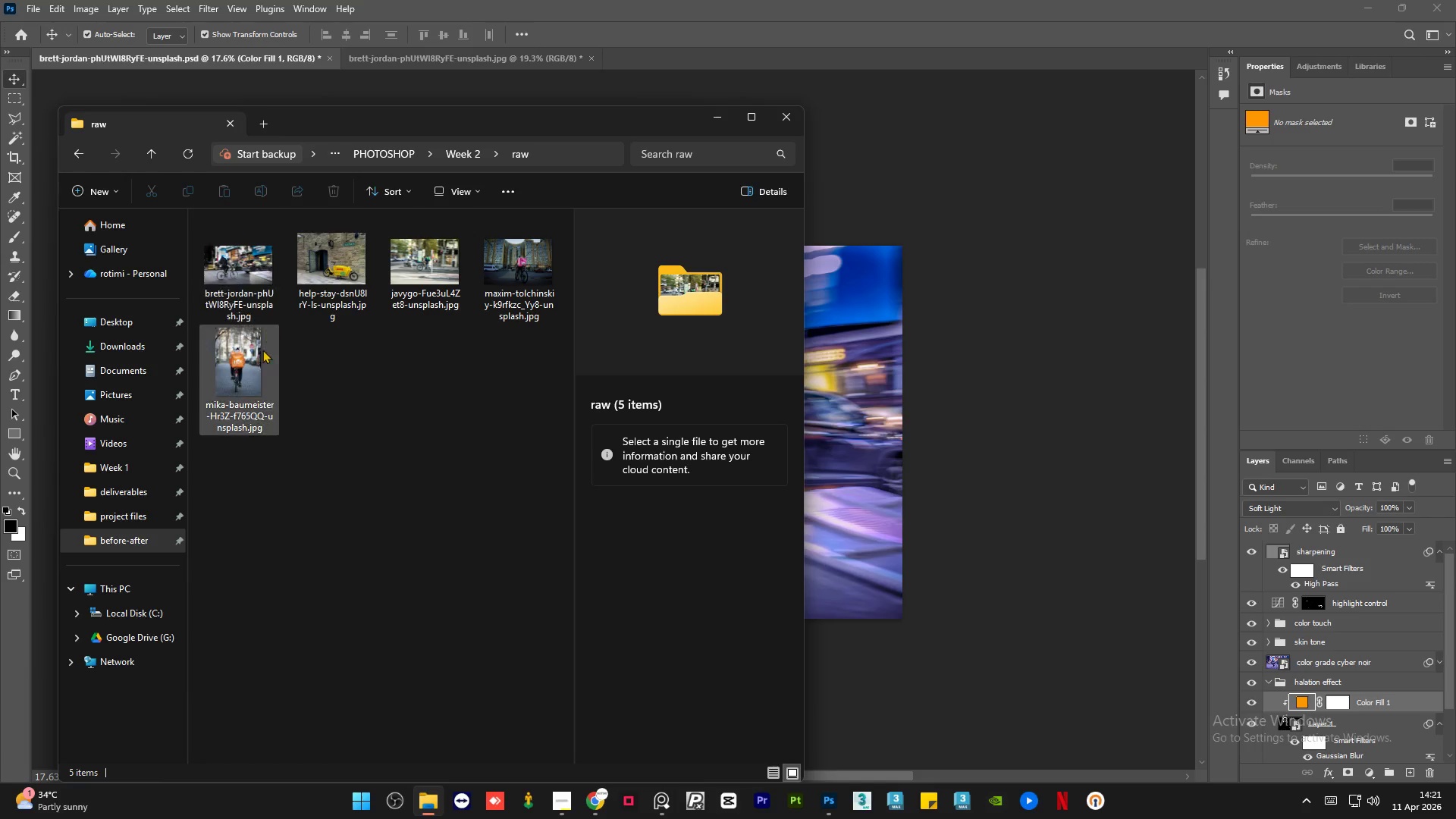 
left_click([259, 359])
 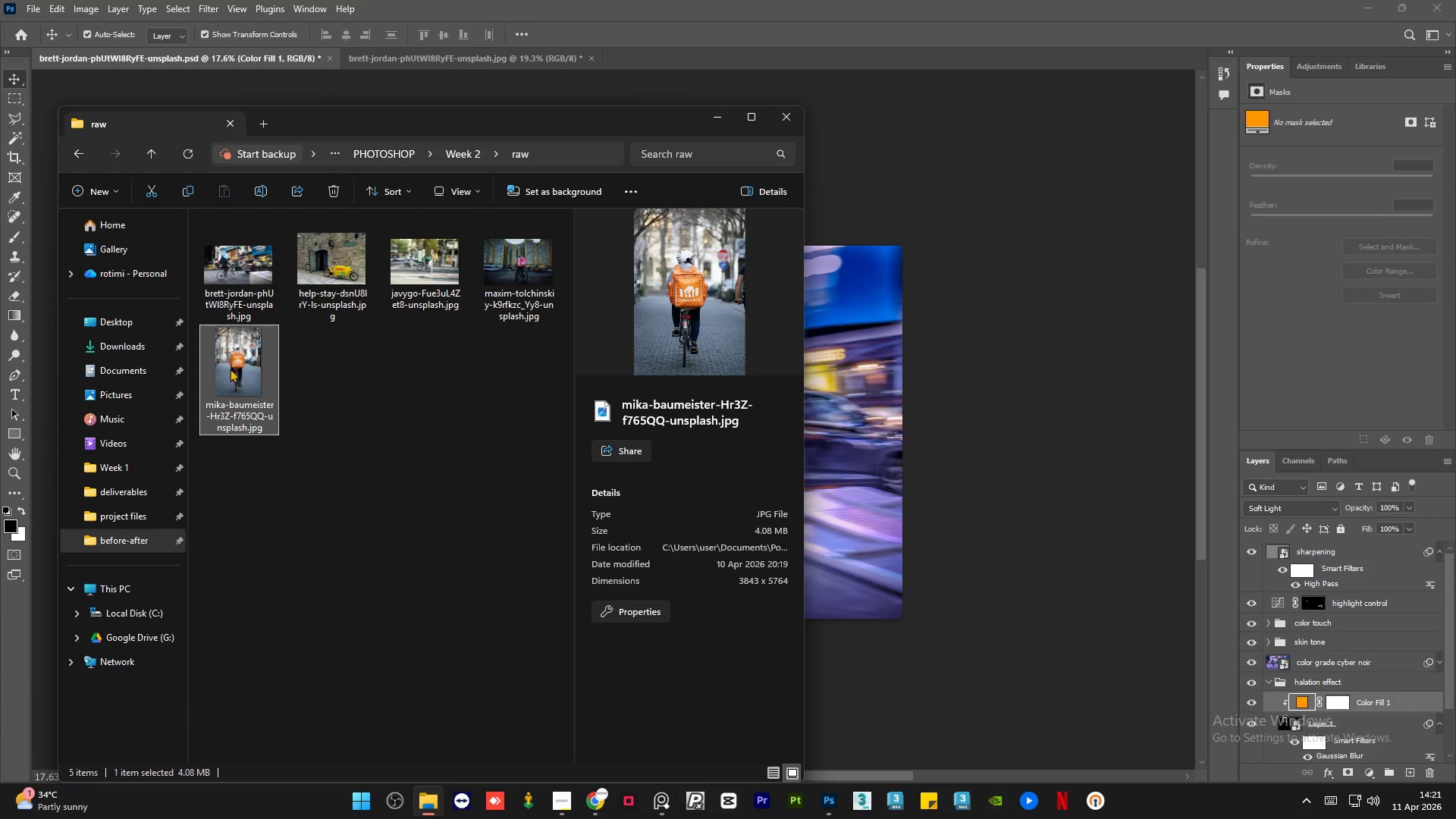 
left_click_drag(start_coordinate=[228, 364], to_coordinate=[639, 64])
 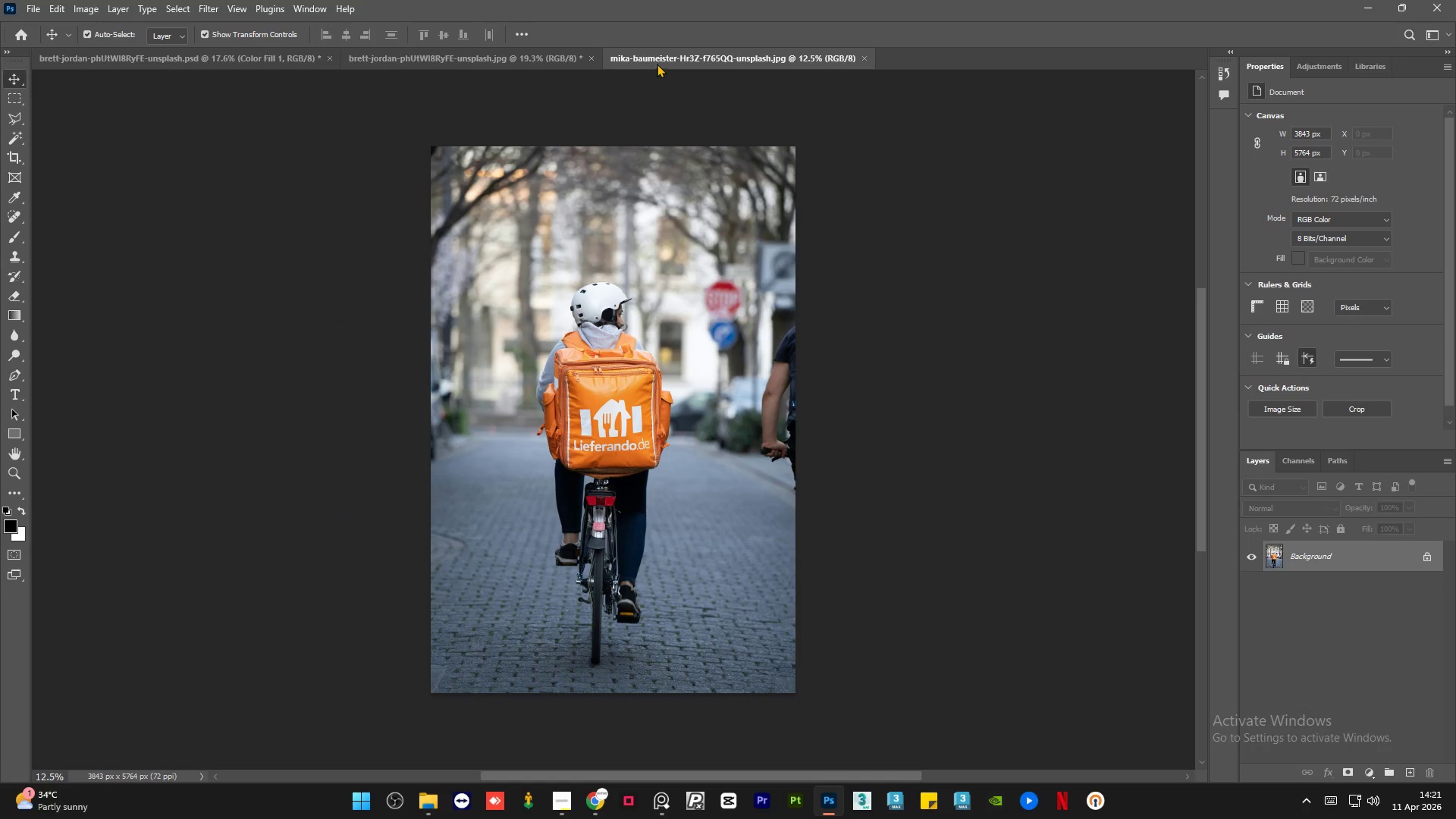 
left_click_drag(start_coordinate=[667, 56], to_coordinate=[380, 49])
 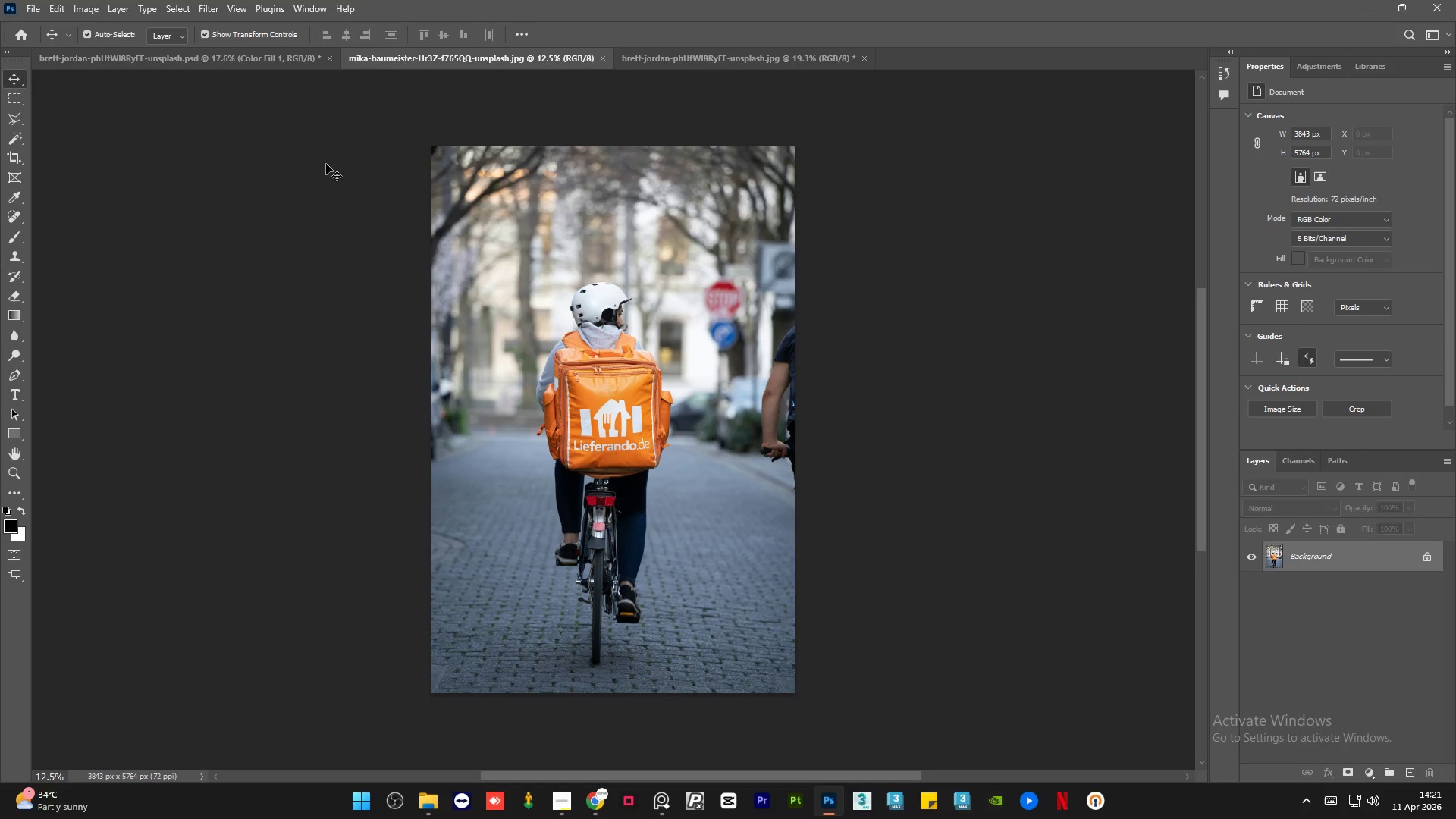 
left_click([230, 57])
 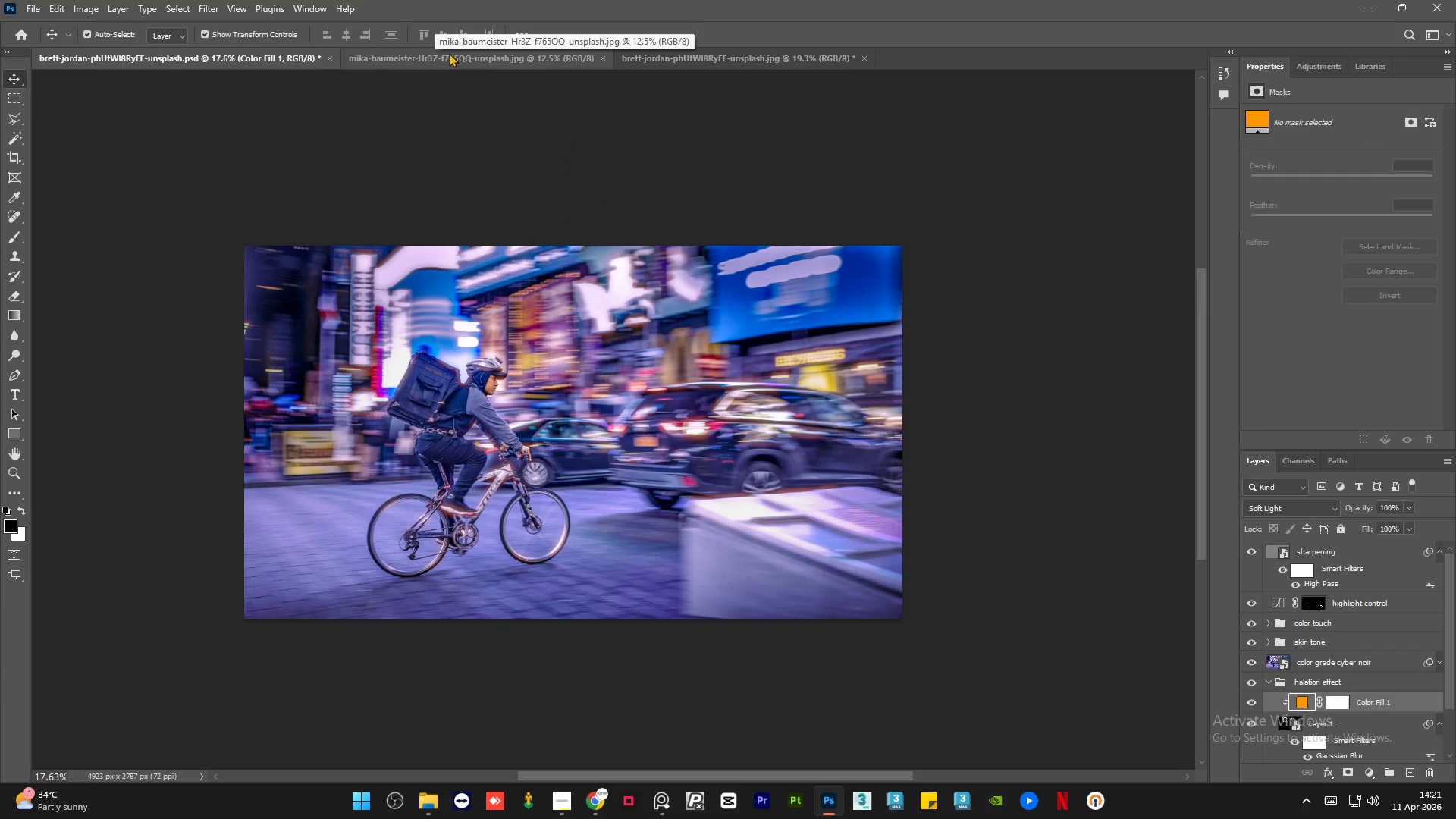 
left_click([449, 53])
 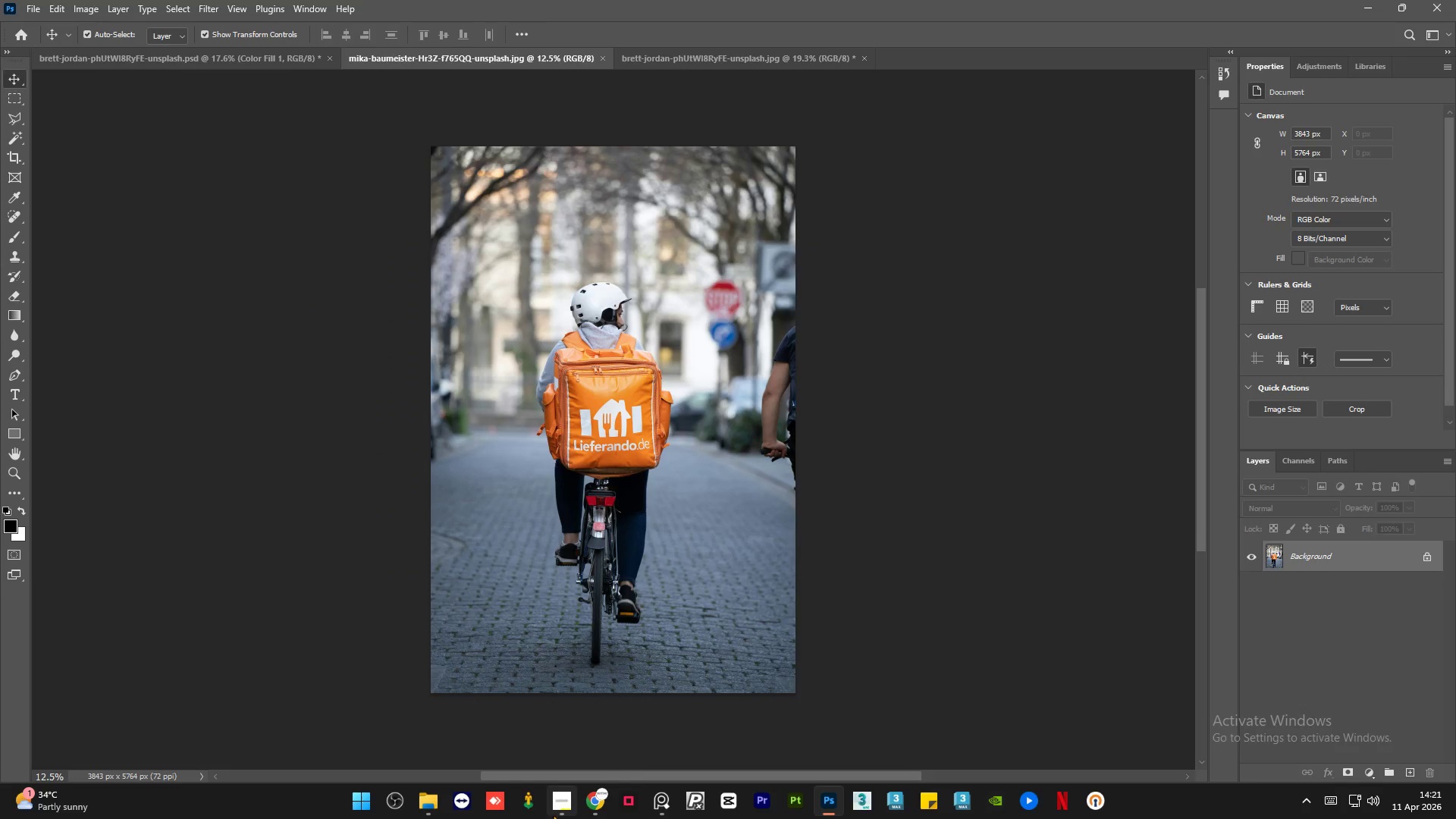 
left_click([555, 814])